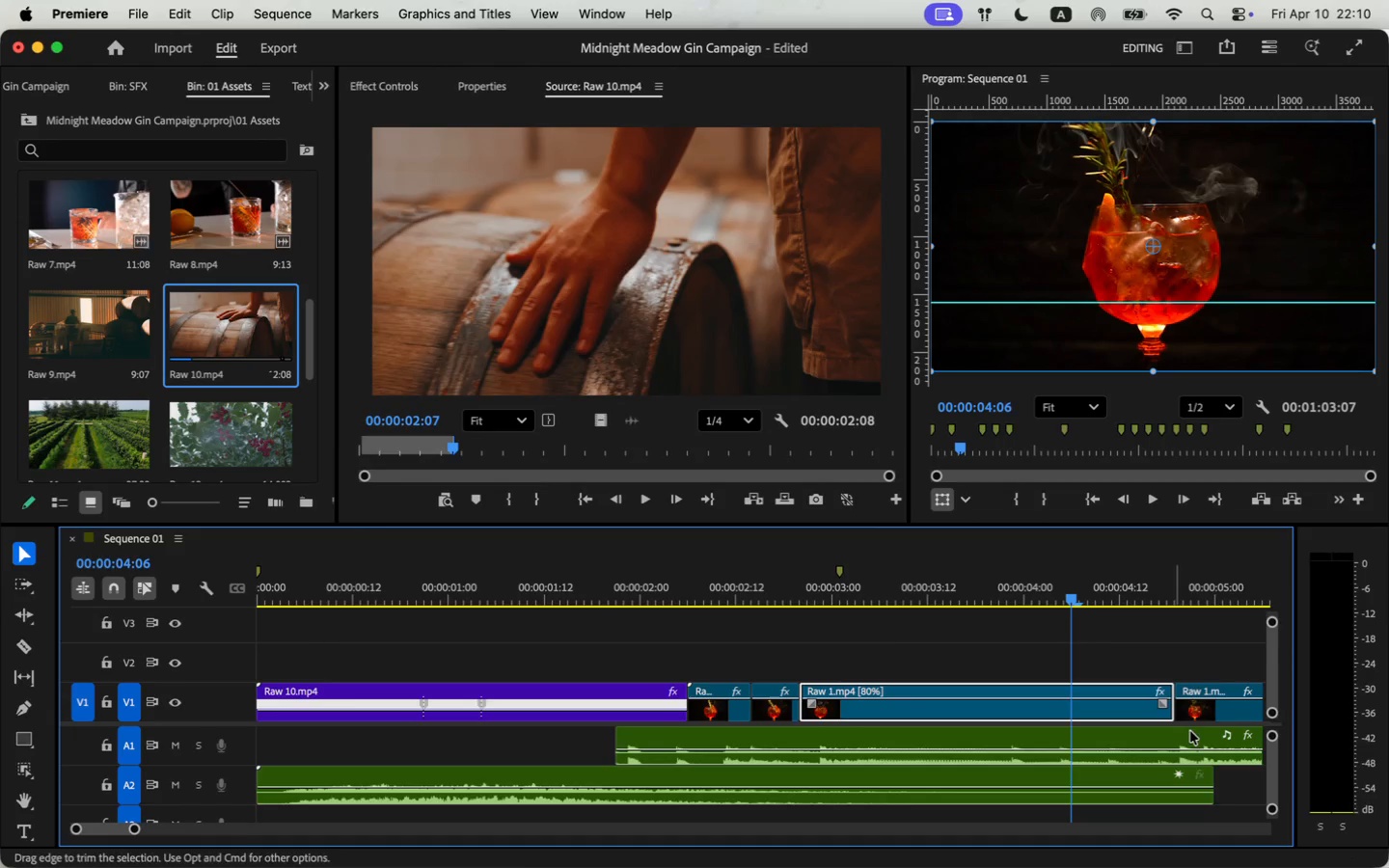 
left_click_drag(start_coordinate=[1060, 710], to_coordinate=[1068, 709])
 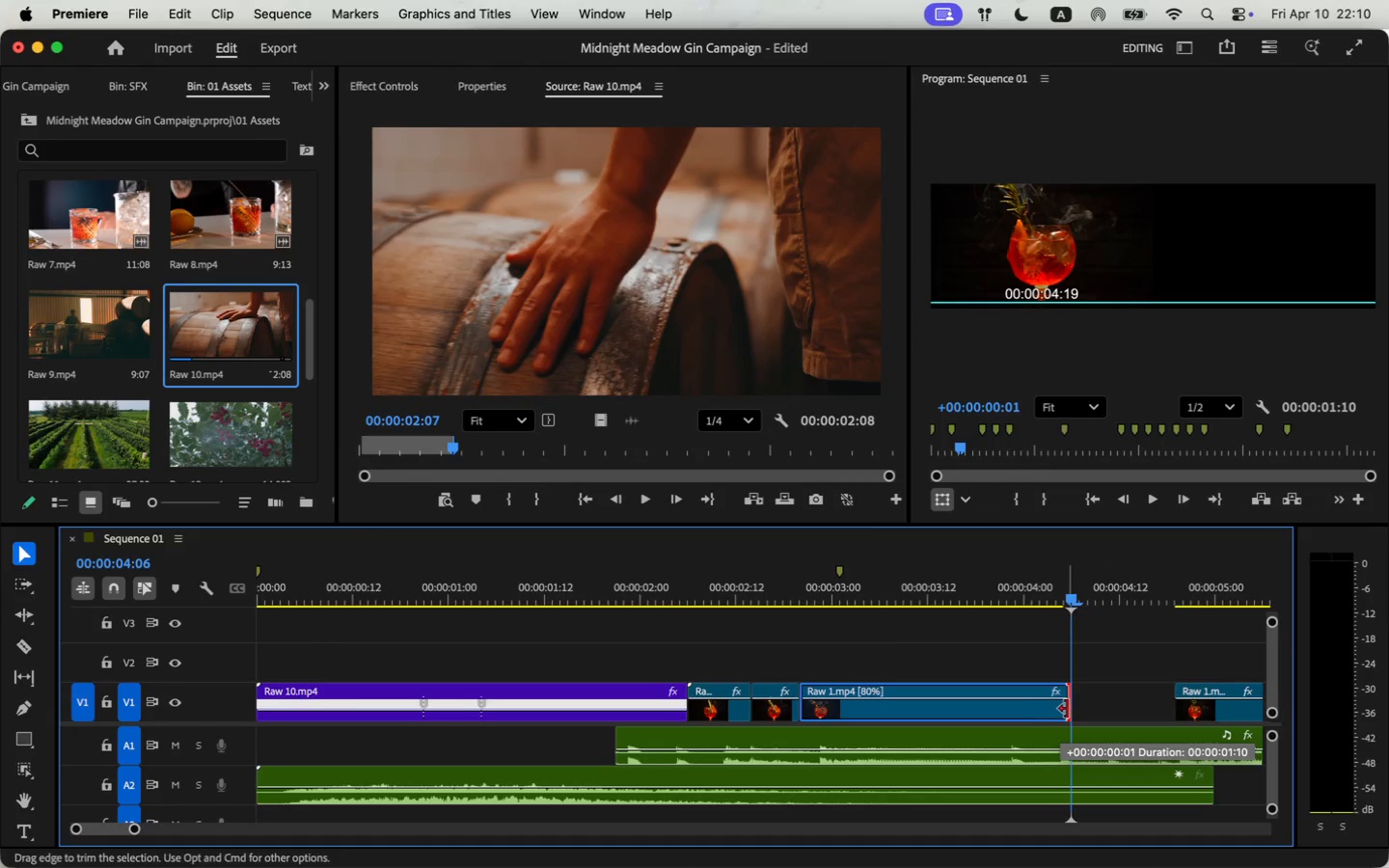 
left_click([1191, 706])
 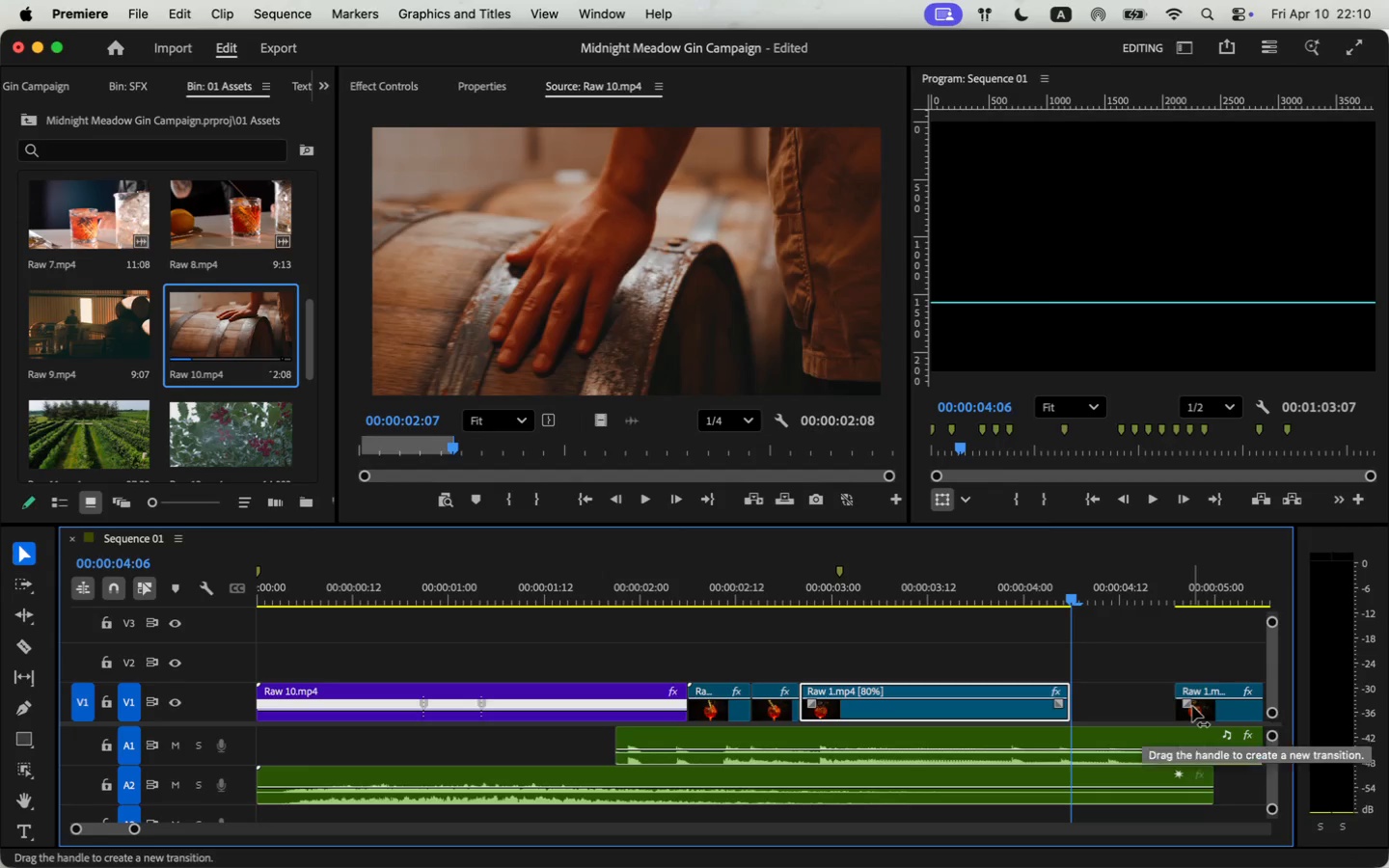 
left_click([1196, 706])
 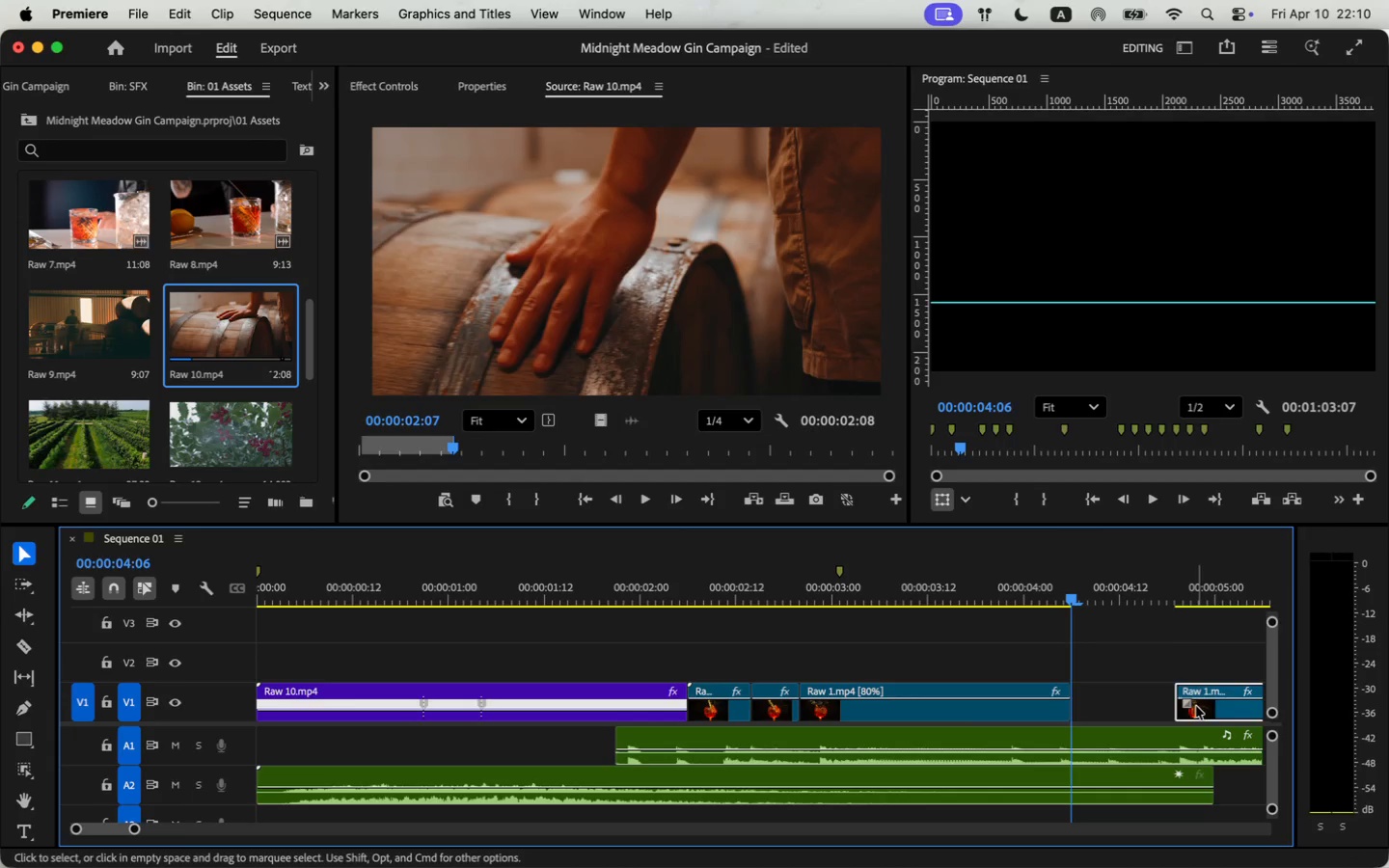 
key(Backspace)
 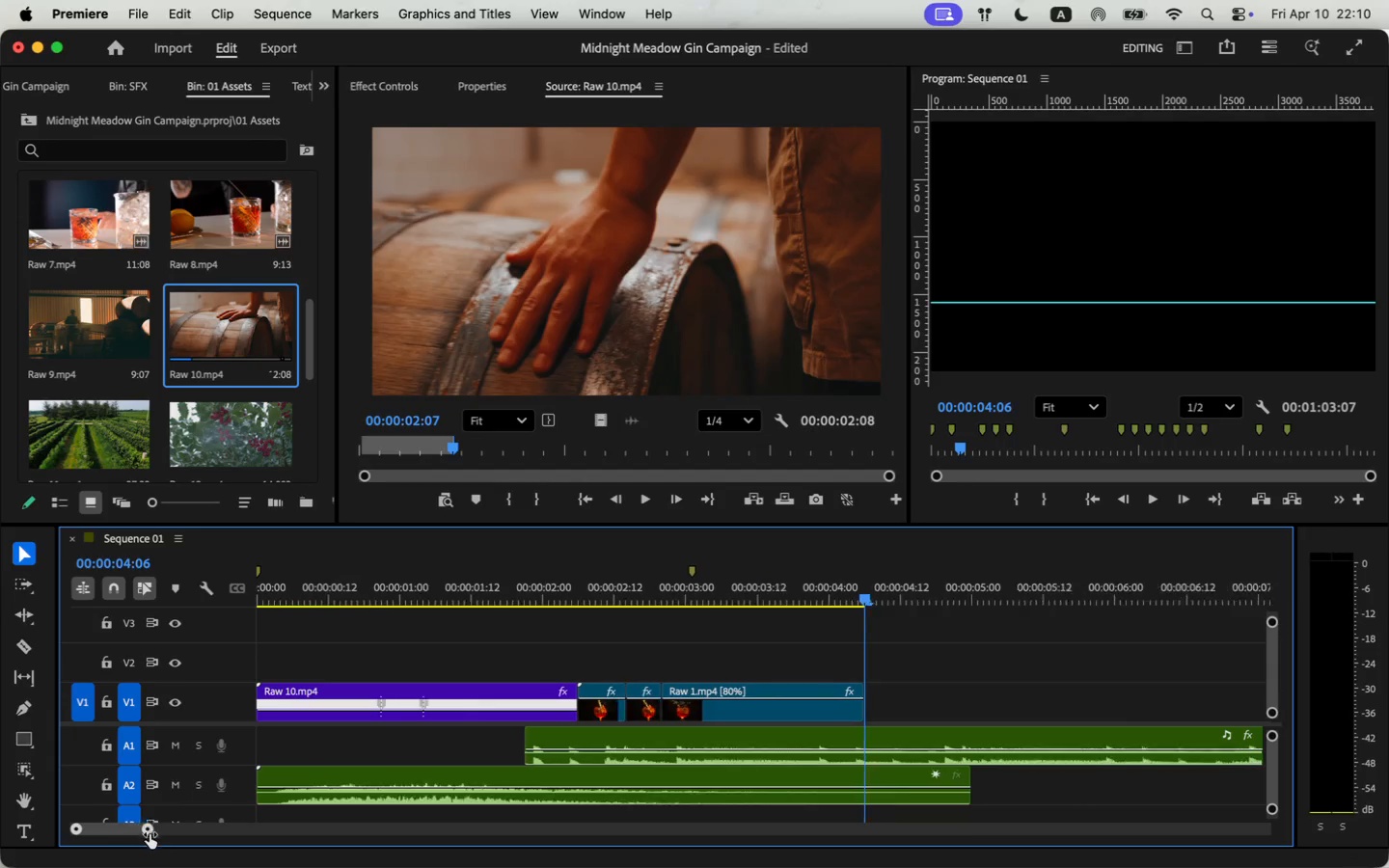 
left_click_drag(start_coordinate=[135, 830], to_coordinate=[183, 848])
 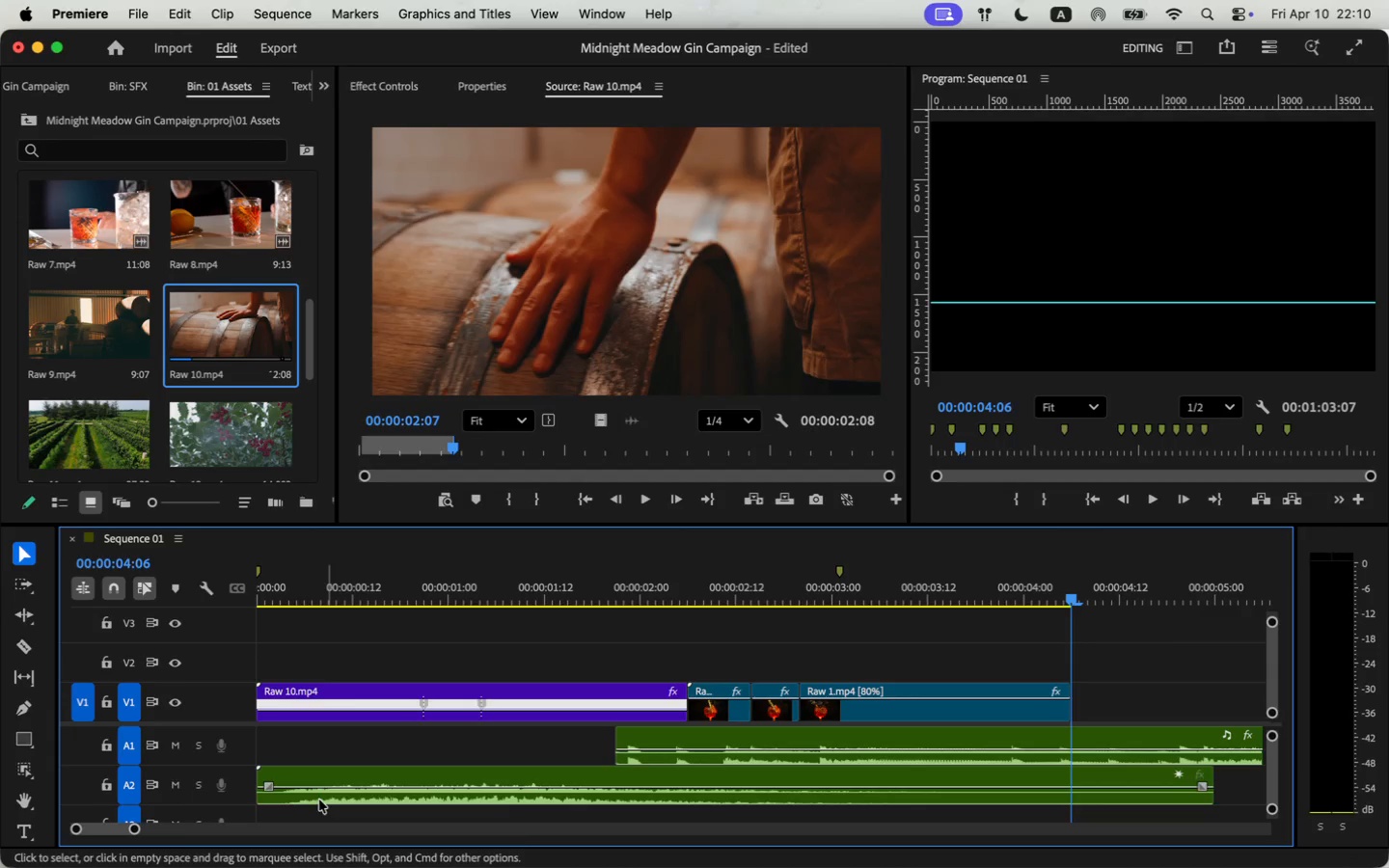 
left_click_drag(start_coordinate=[74, 337], to_coordinate=[586, 707])
 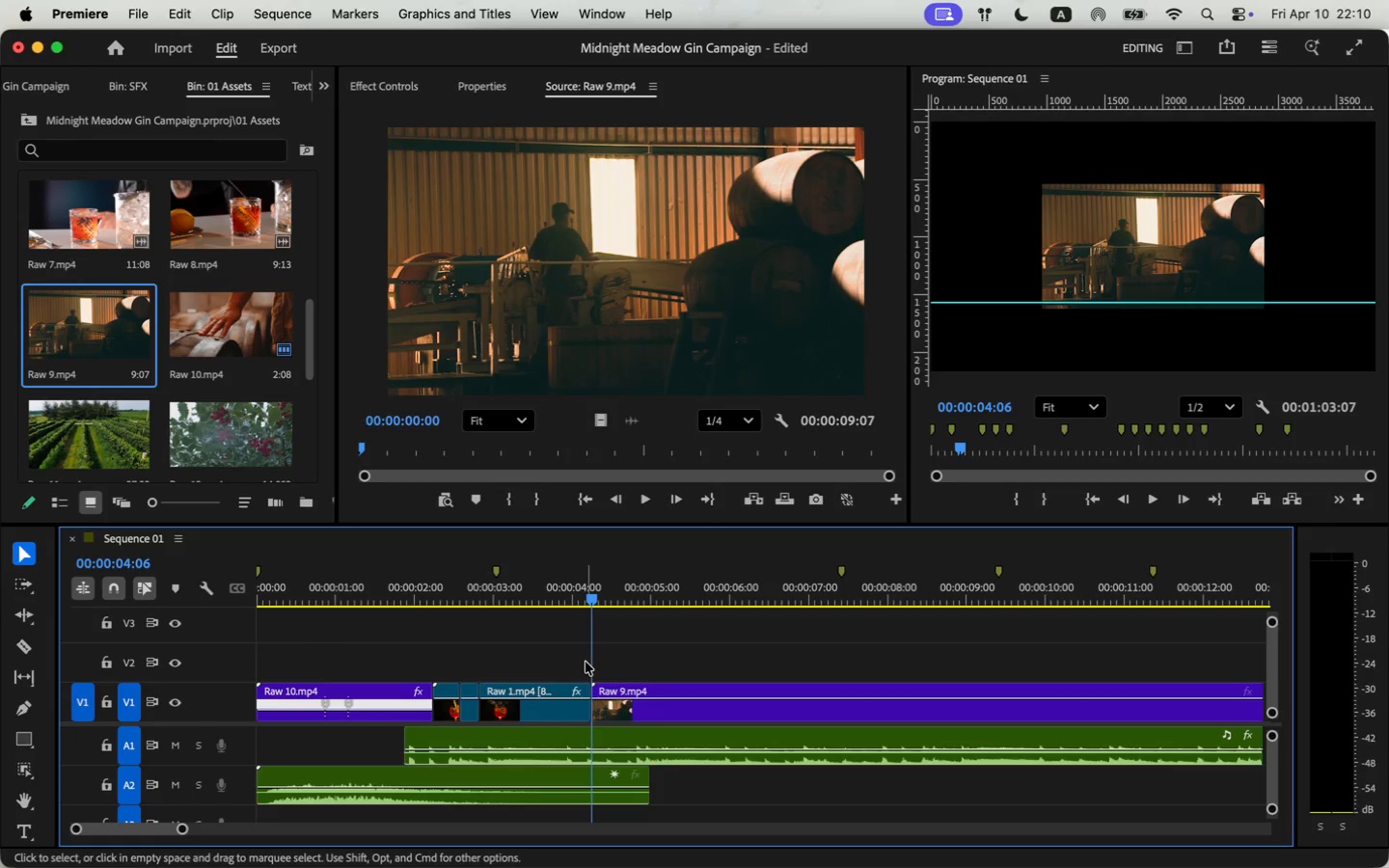 
key(Space)
 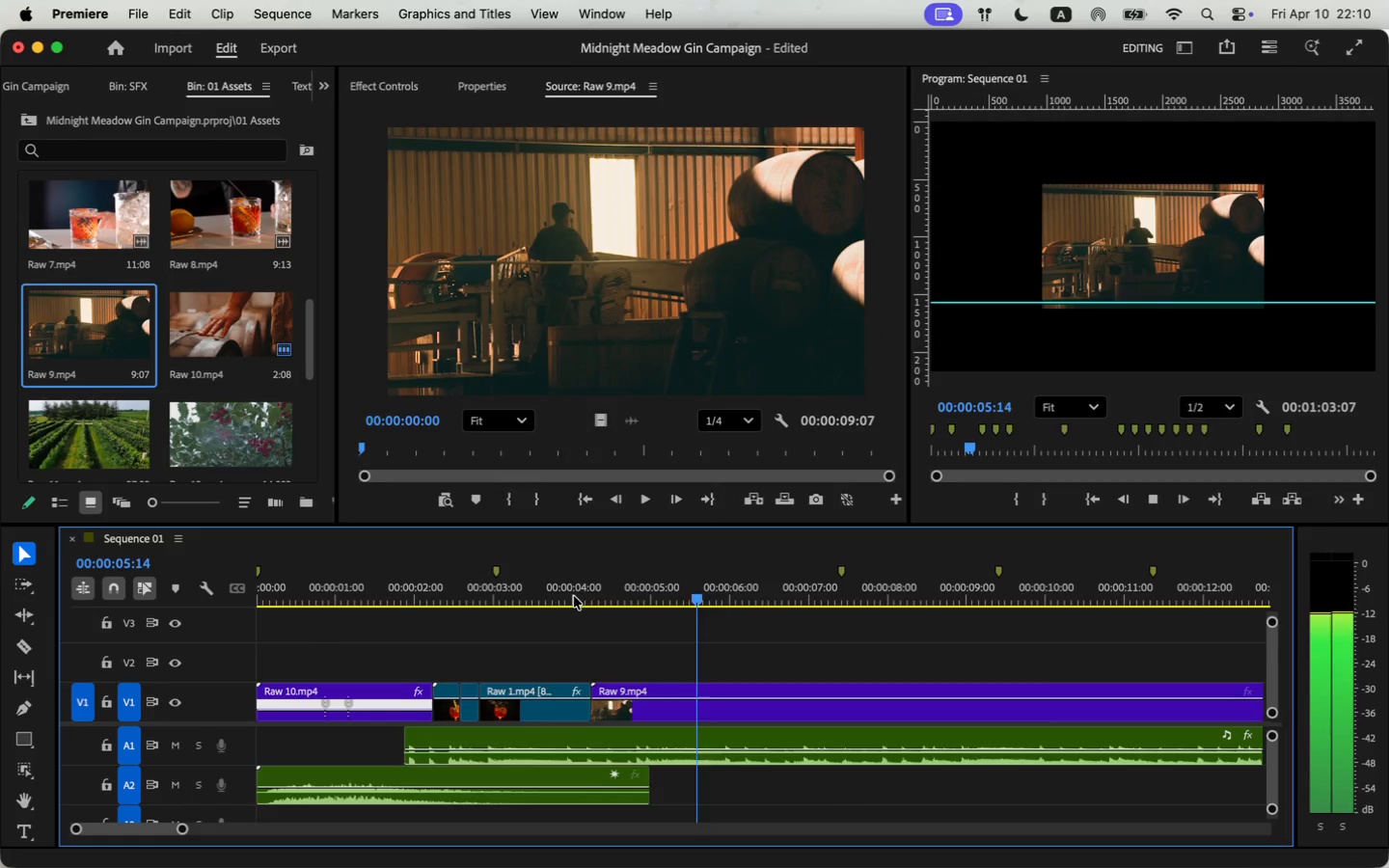 
key(Space)
 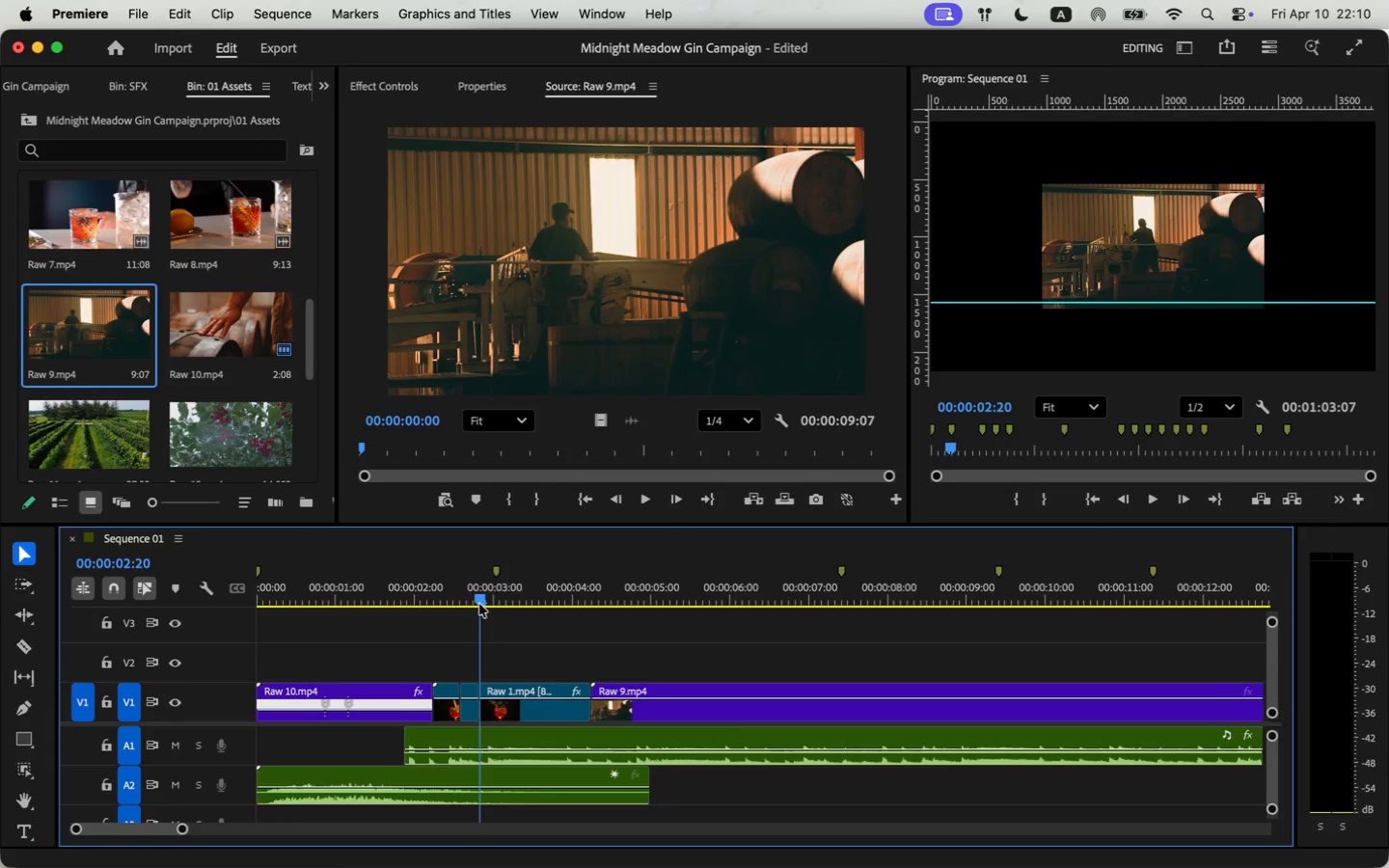 
double_click([393, 595])
 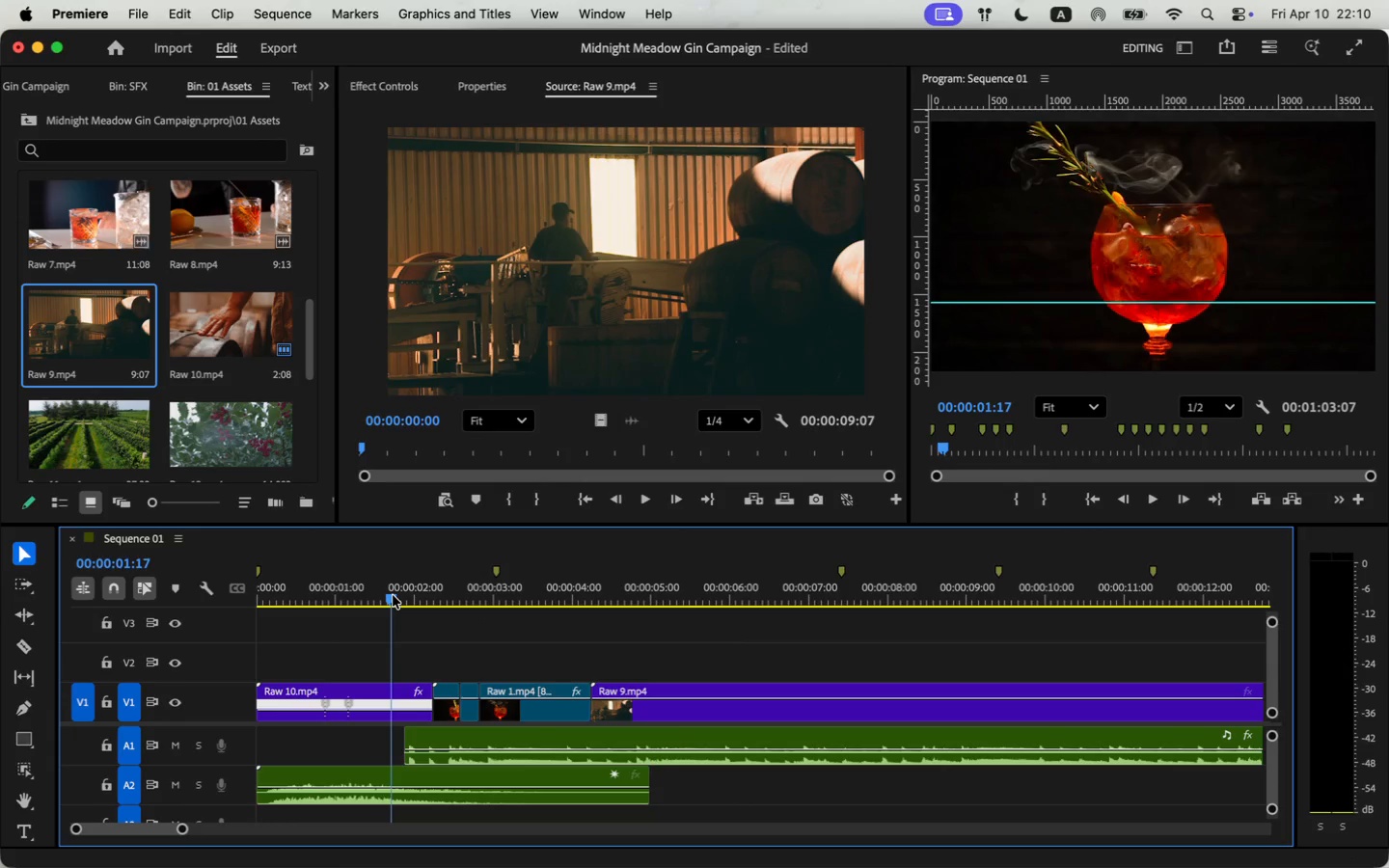 
key(Space)
 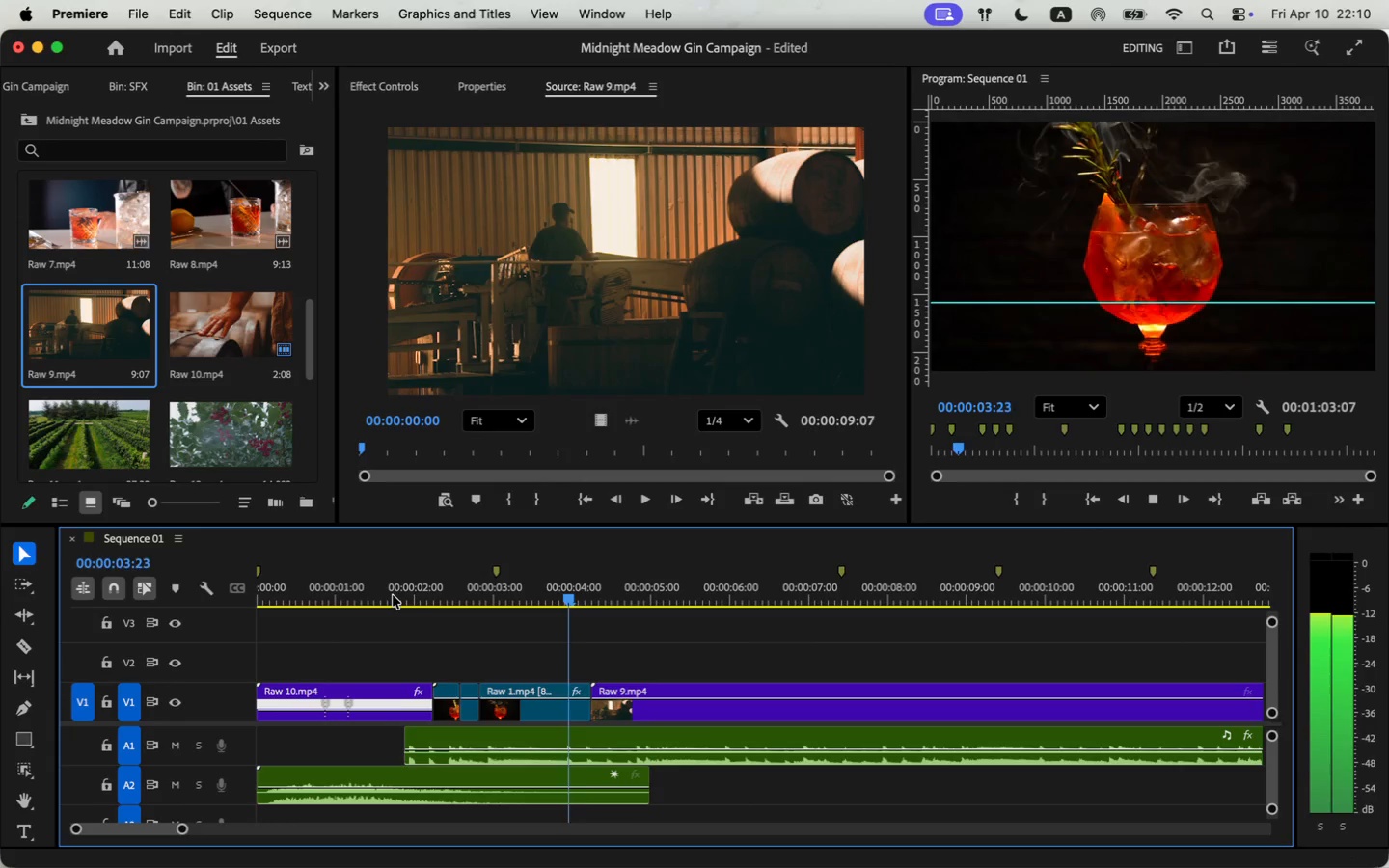 
key(Space)
 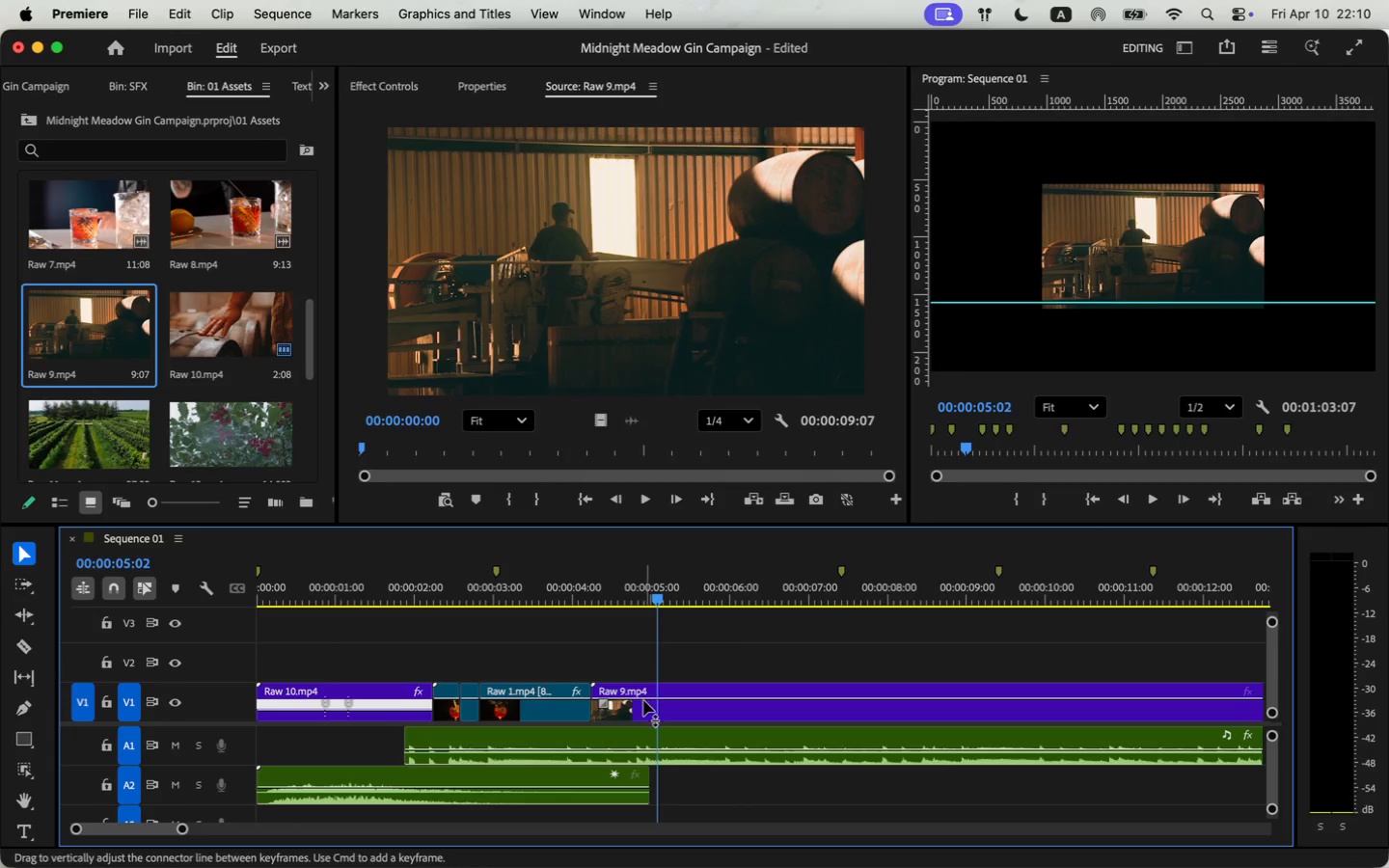 
left_click_drag(start_coordinate=[664, 713], to_coordinate=[727, 719])
 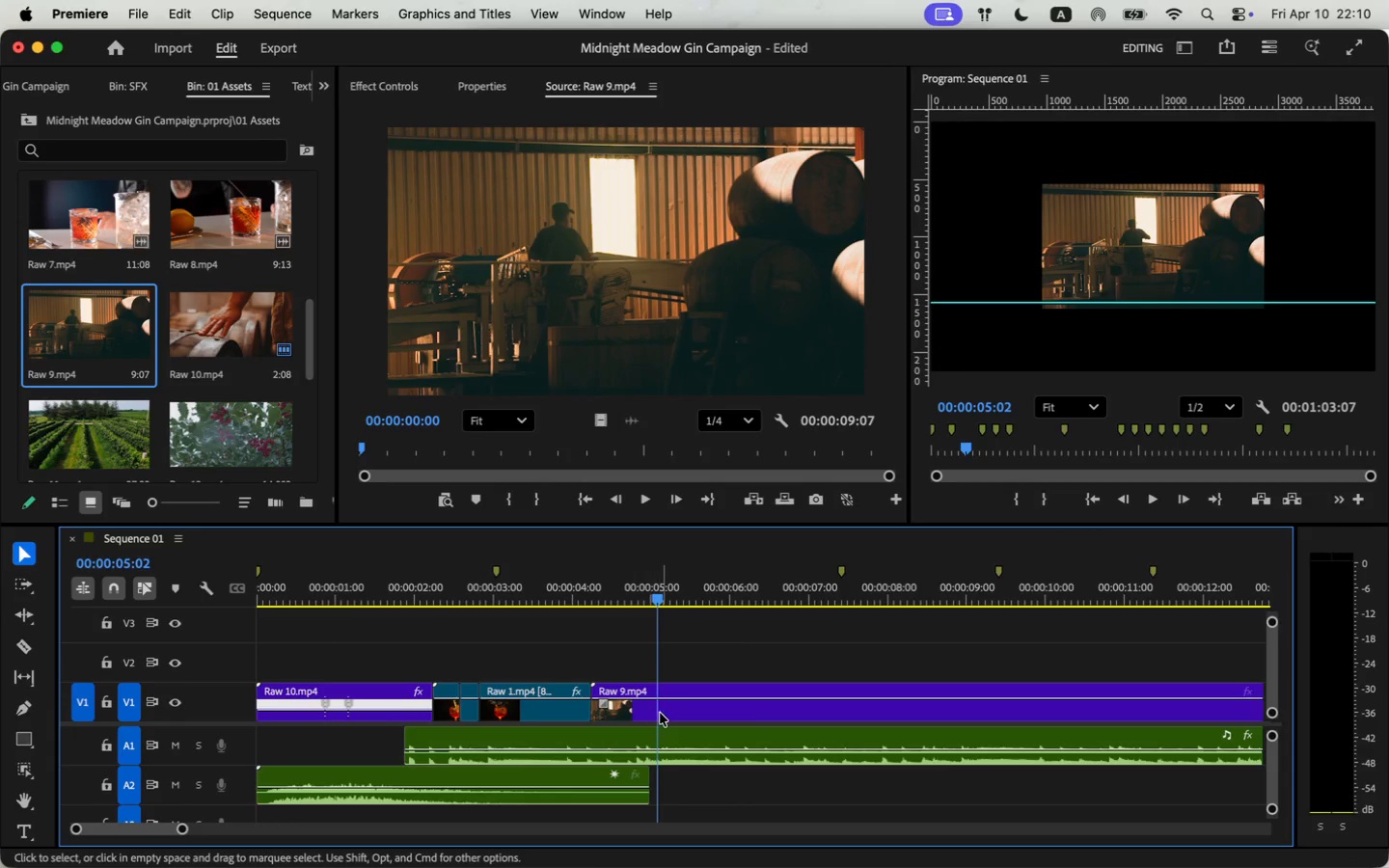 
left_click_drag(start_coordinate=[584, 710], to_coordinate=[657, 709])
 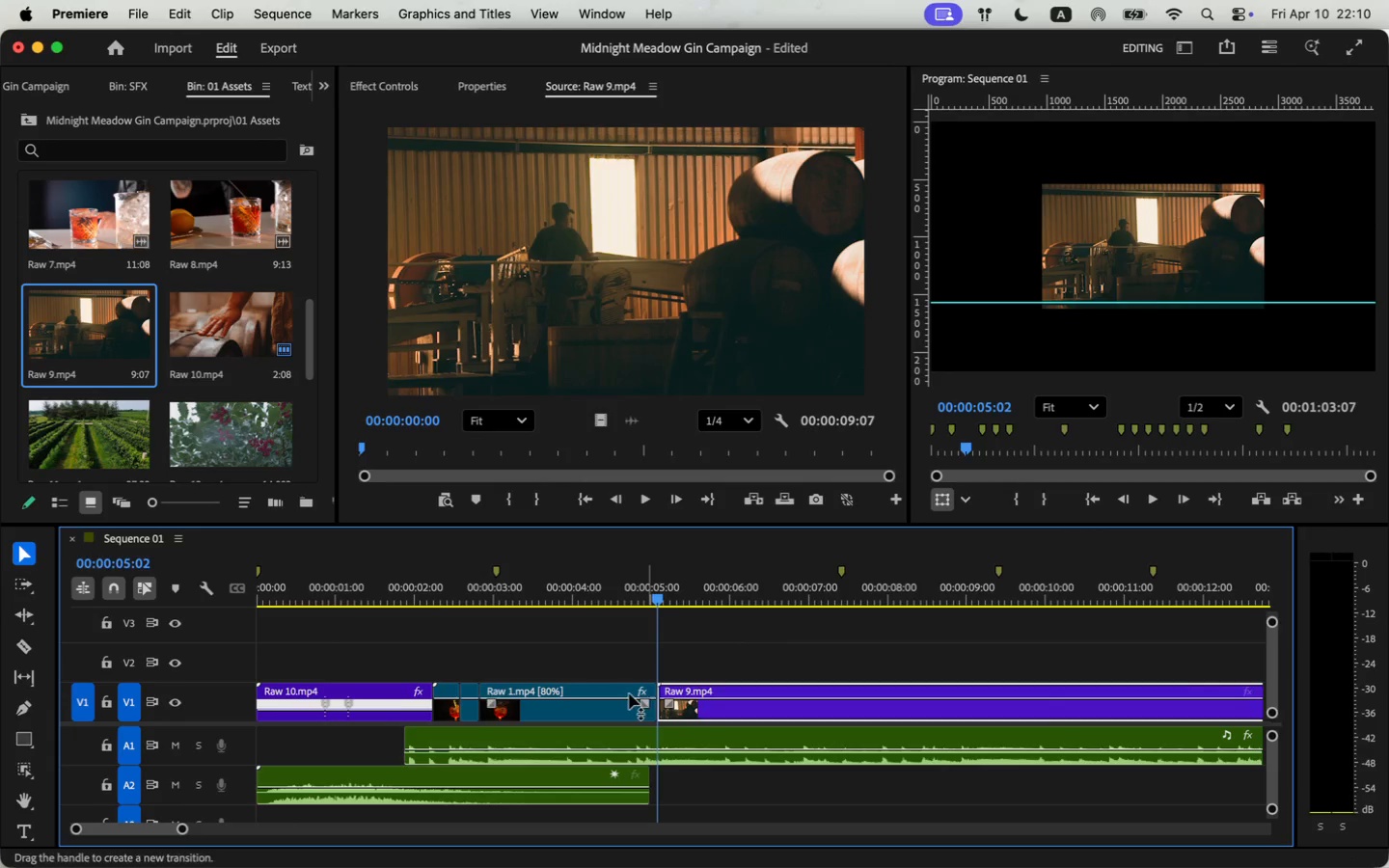 
key(Space)
 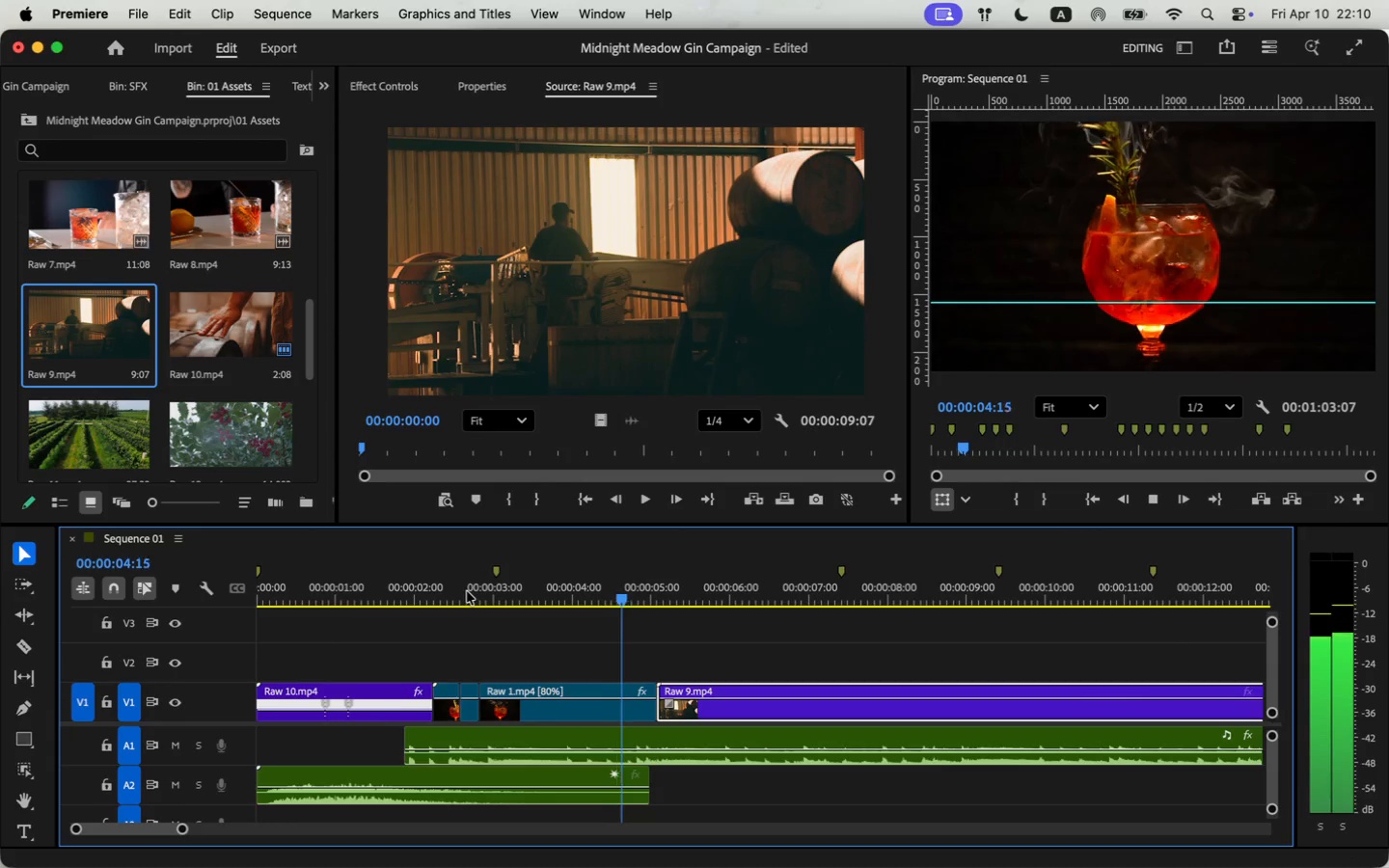 
key(Space)
 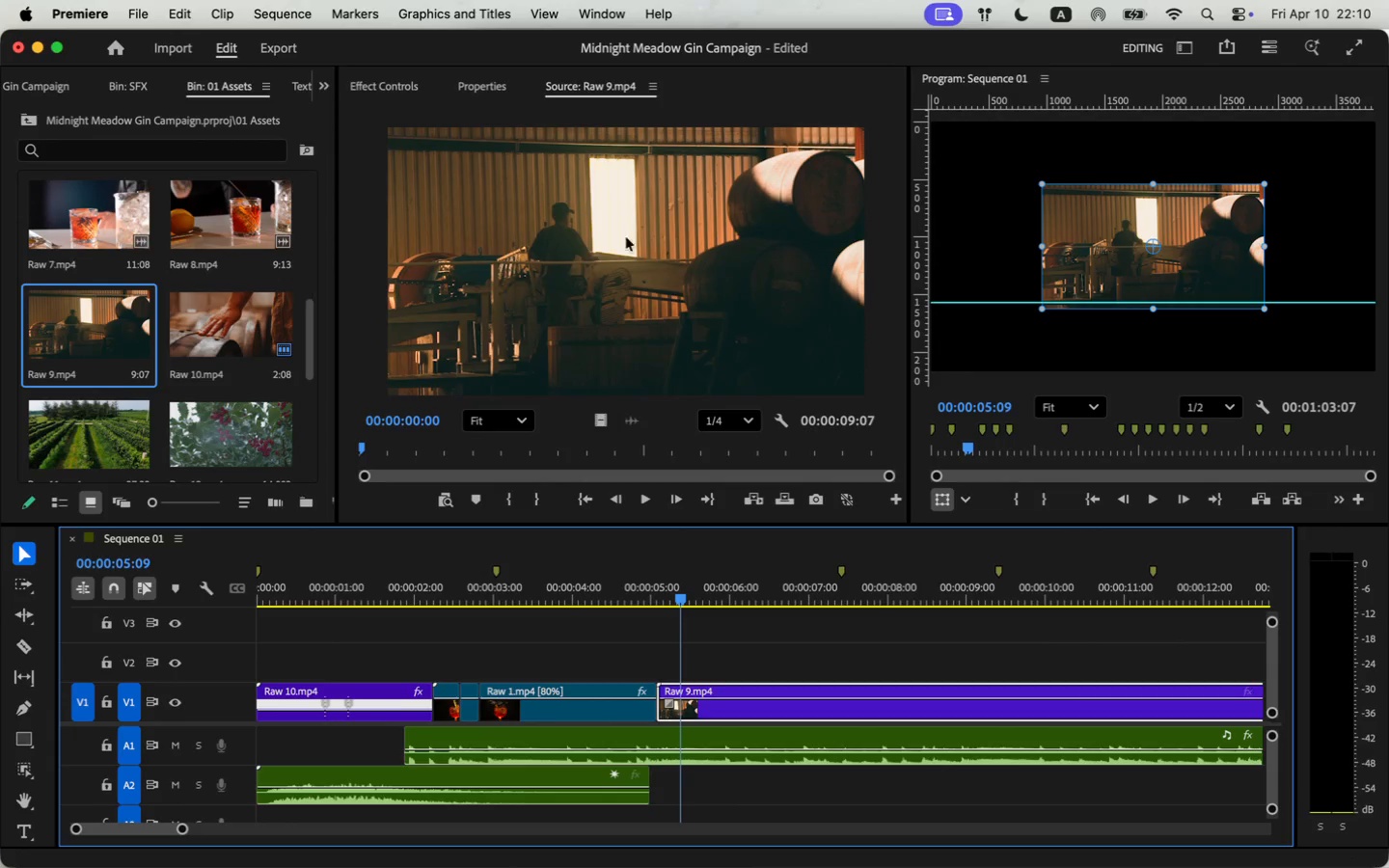 
wait(5.45)
 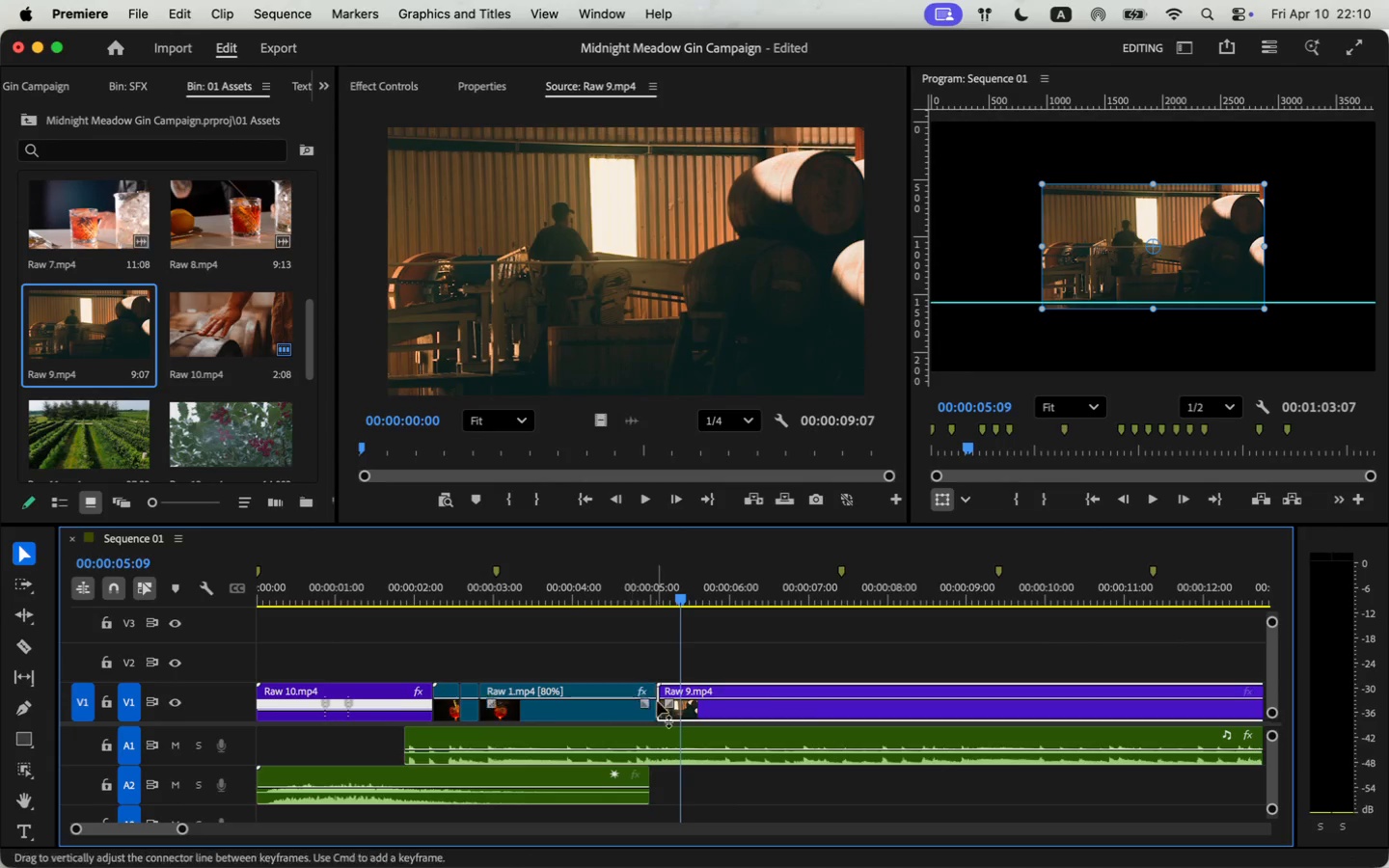 
type(200)
 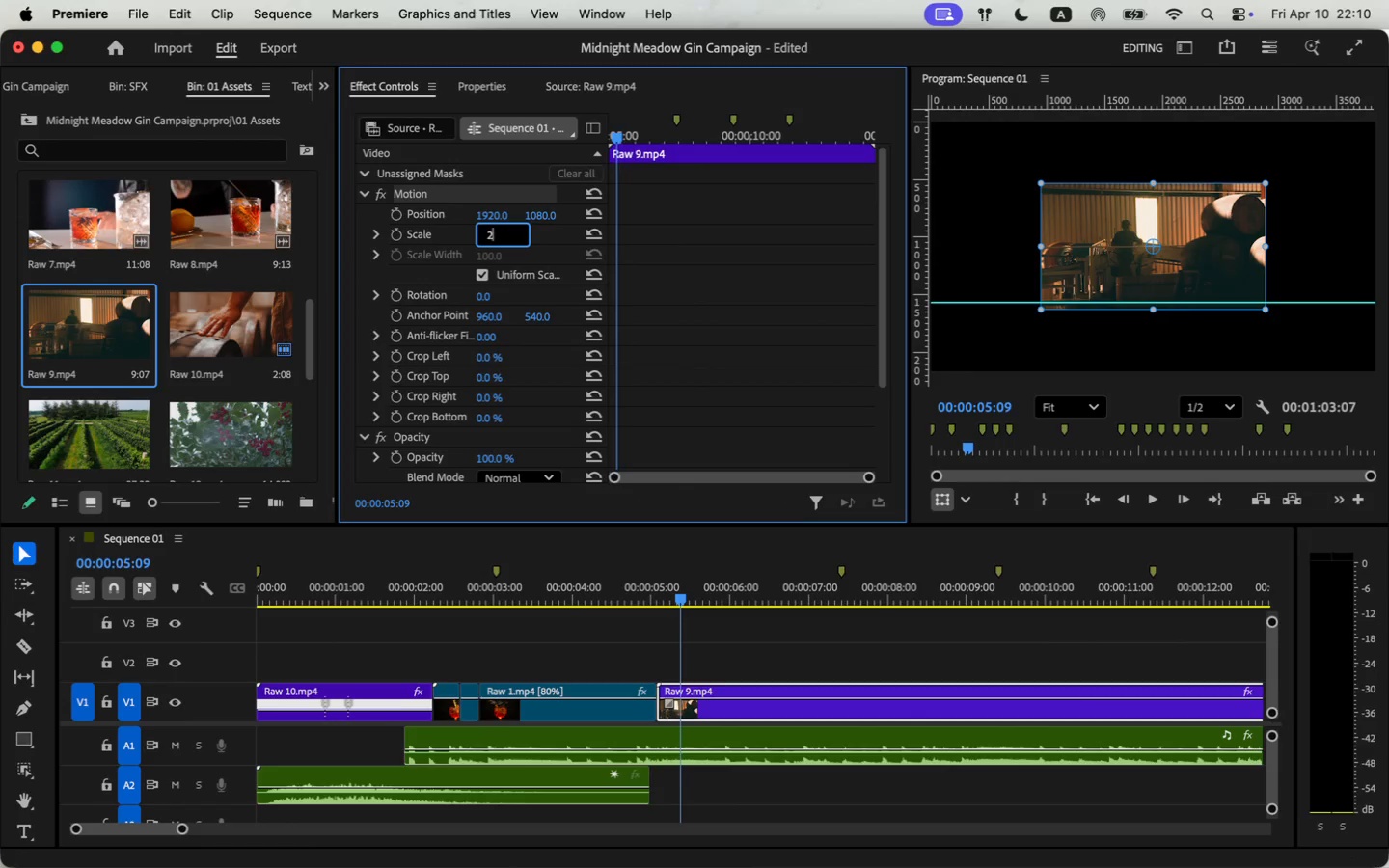 
key(Enter)
 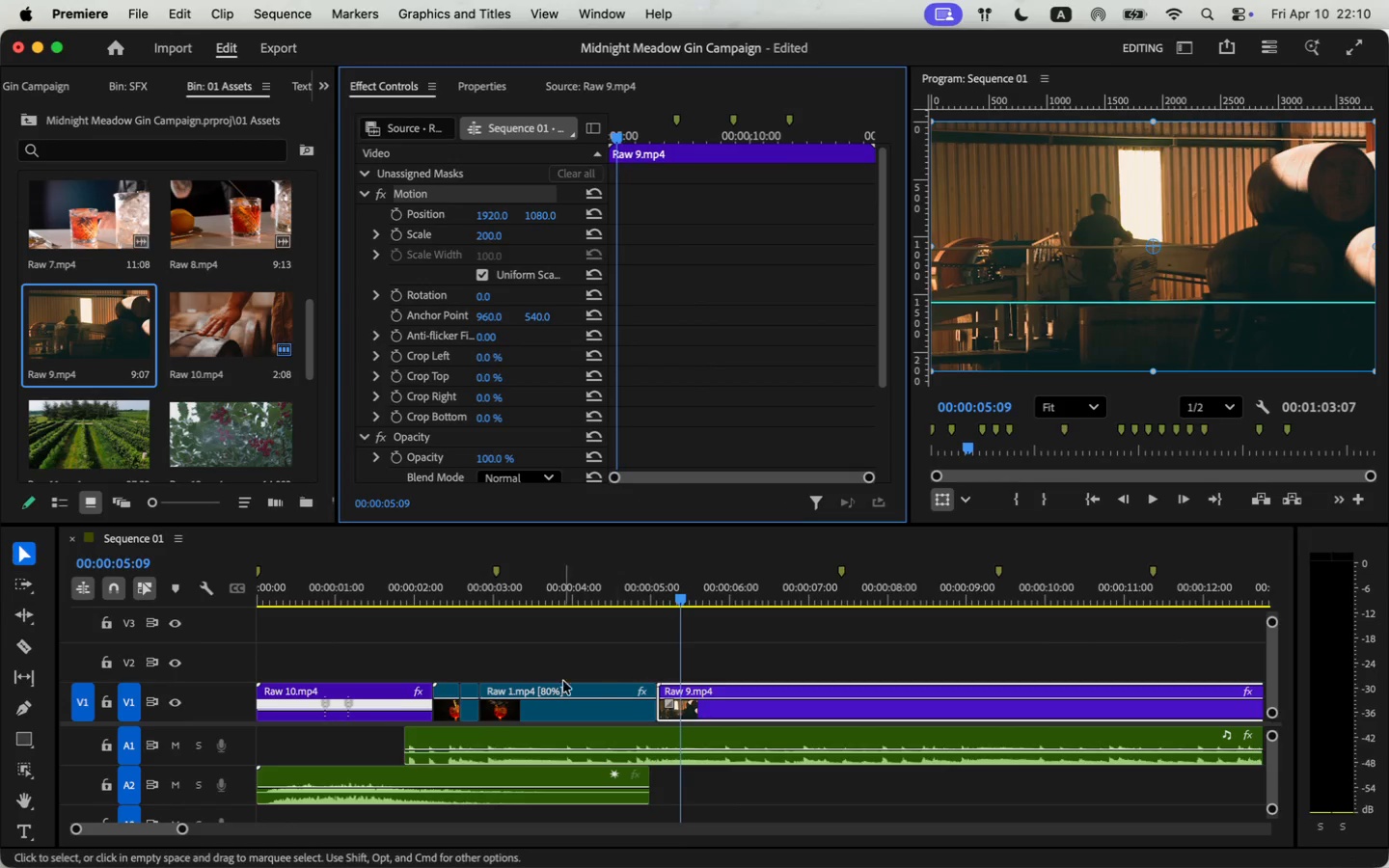 
left_click([637, 601])
 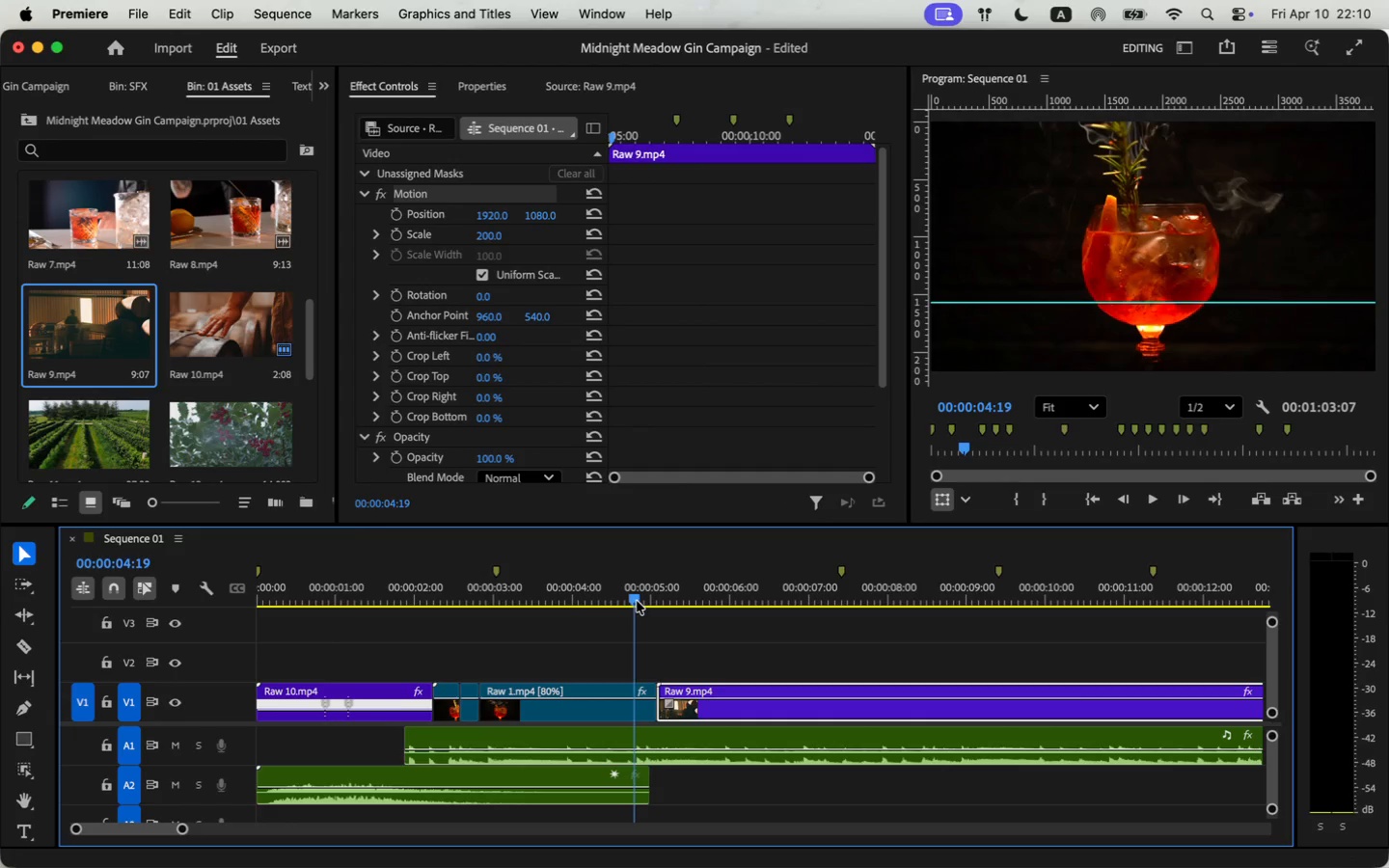 
key(Space)
 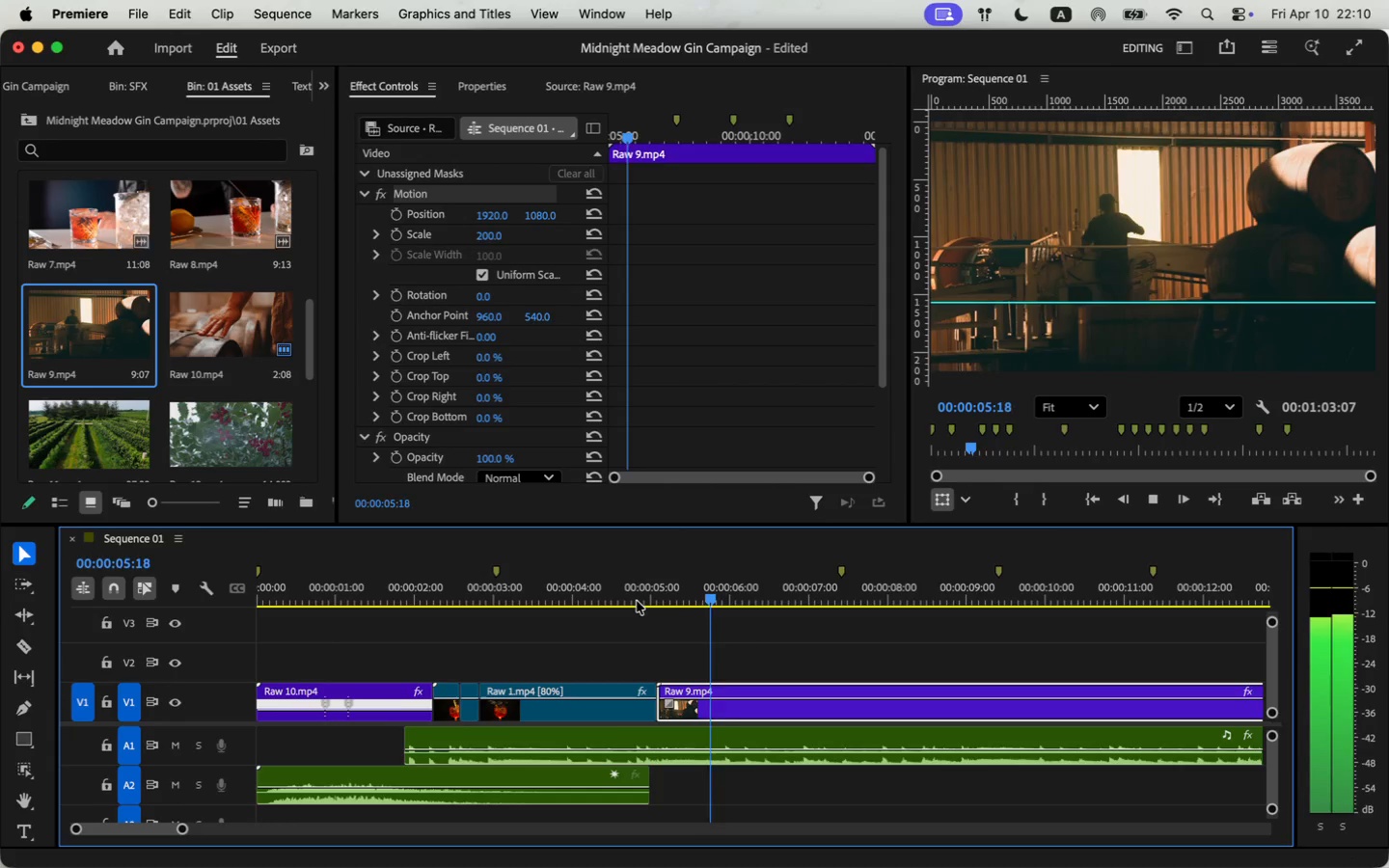 
key(Space)
 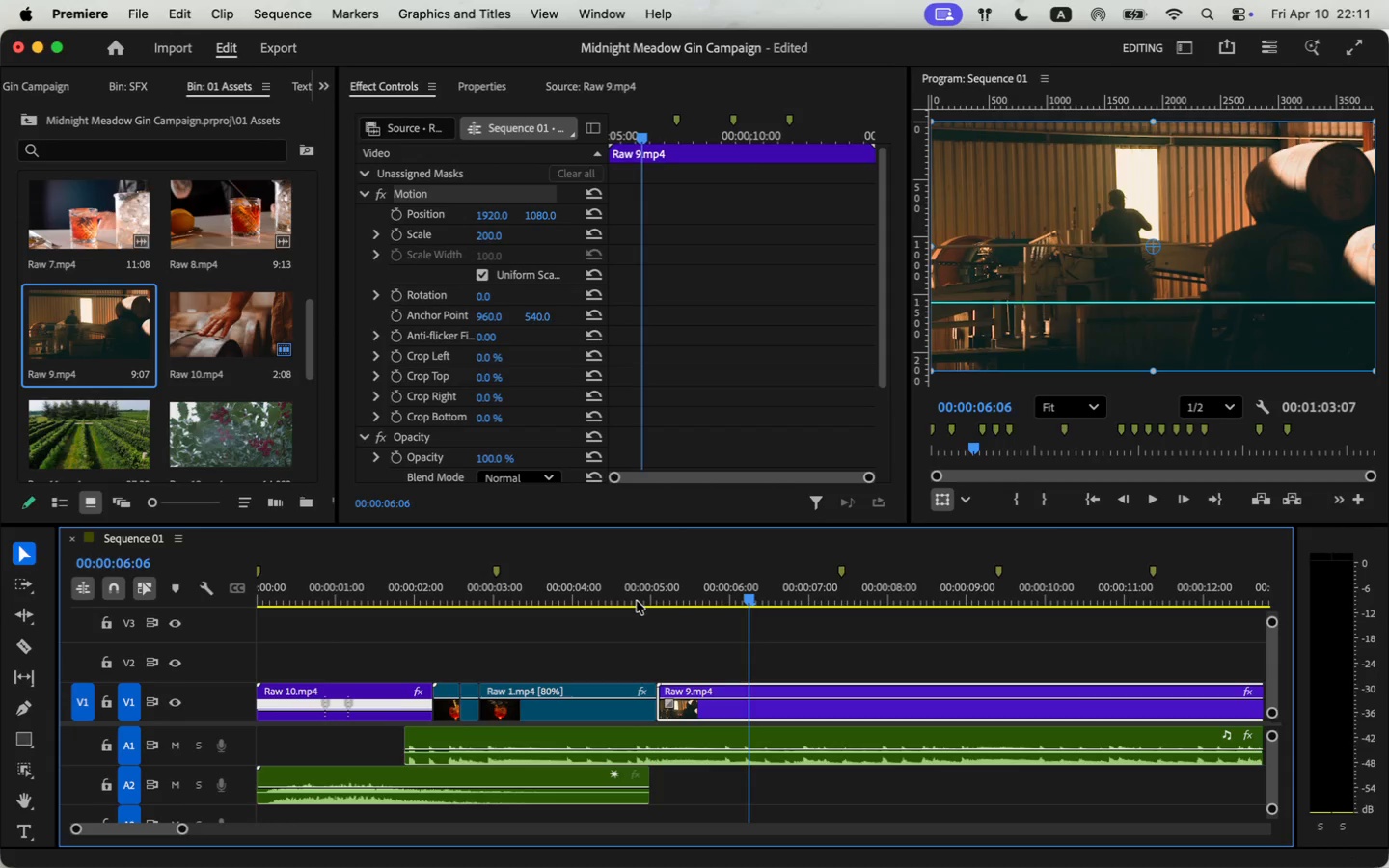 
right_click([757, 706])
 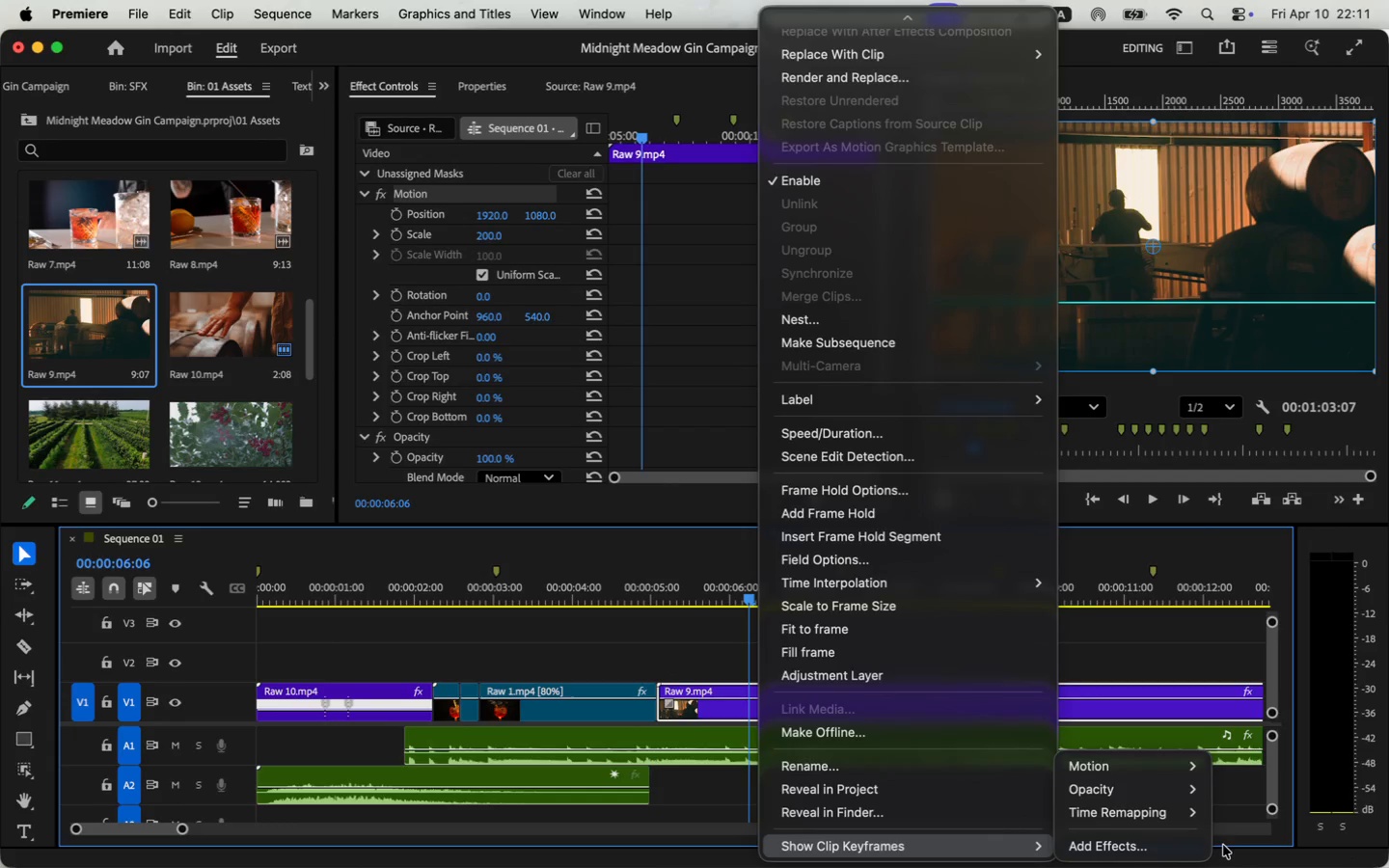 
scroll: coordinate [841, 785], scroll_direction: down, amount: 51.0
 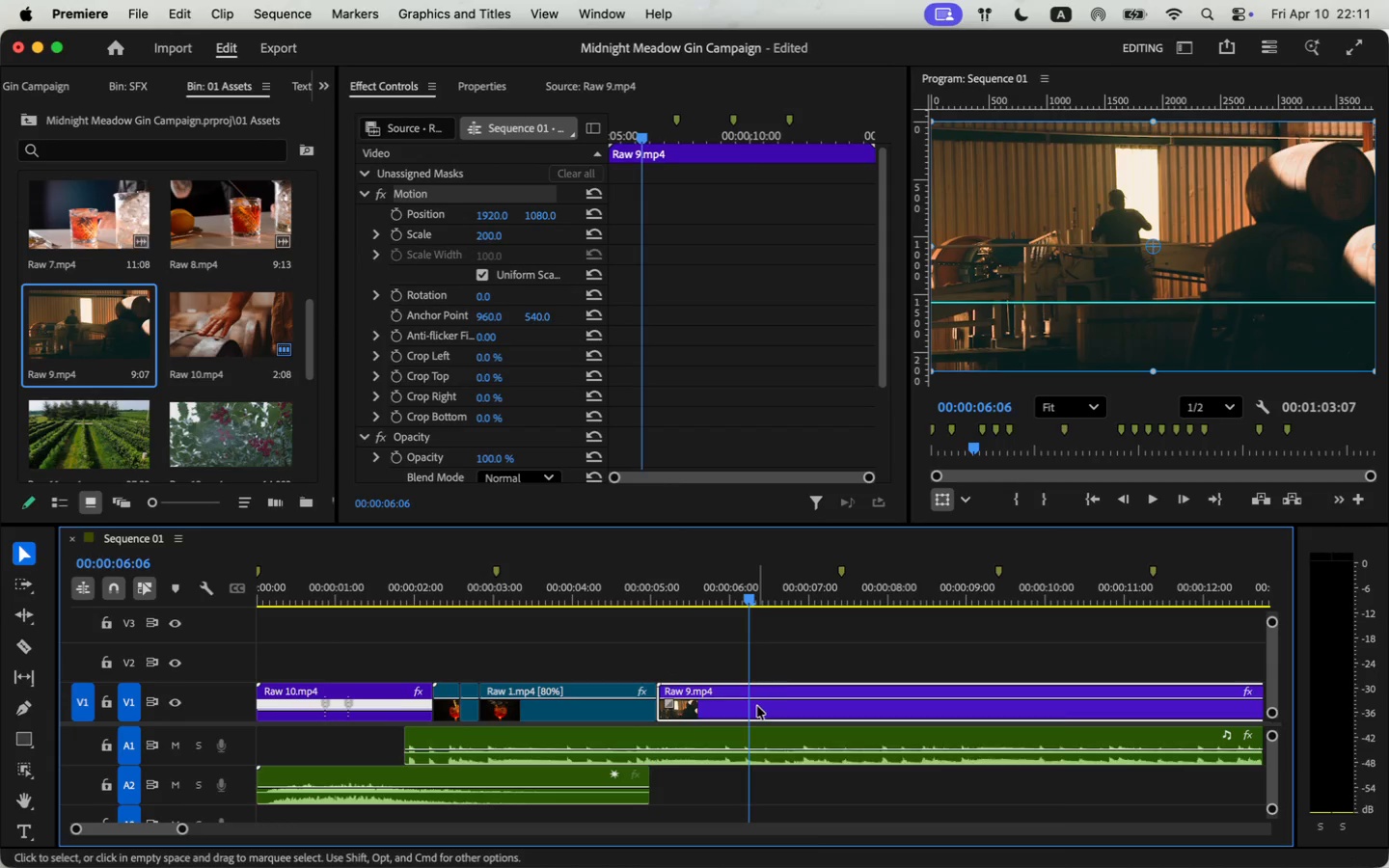 
left_click([1240, 811])
 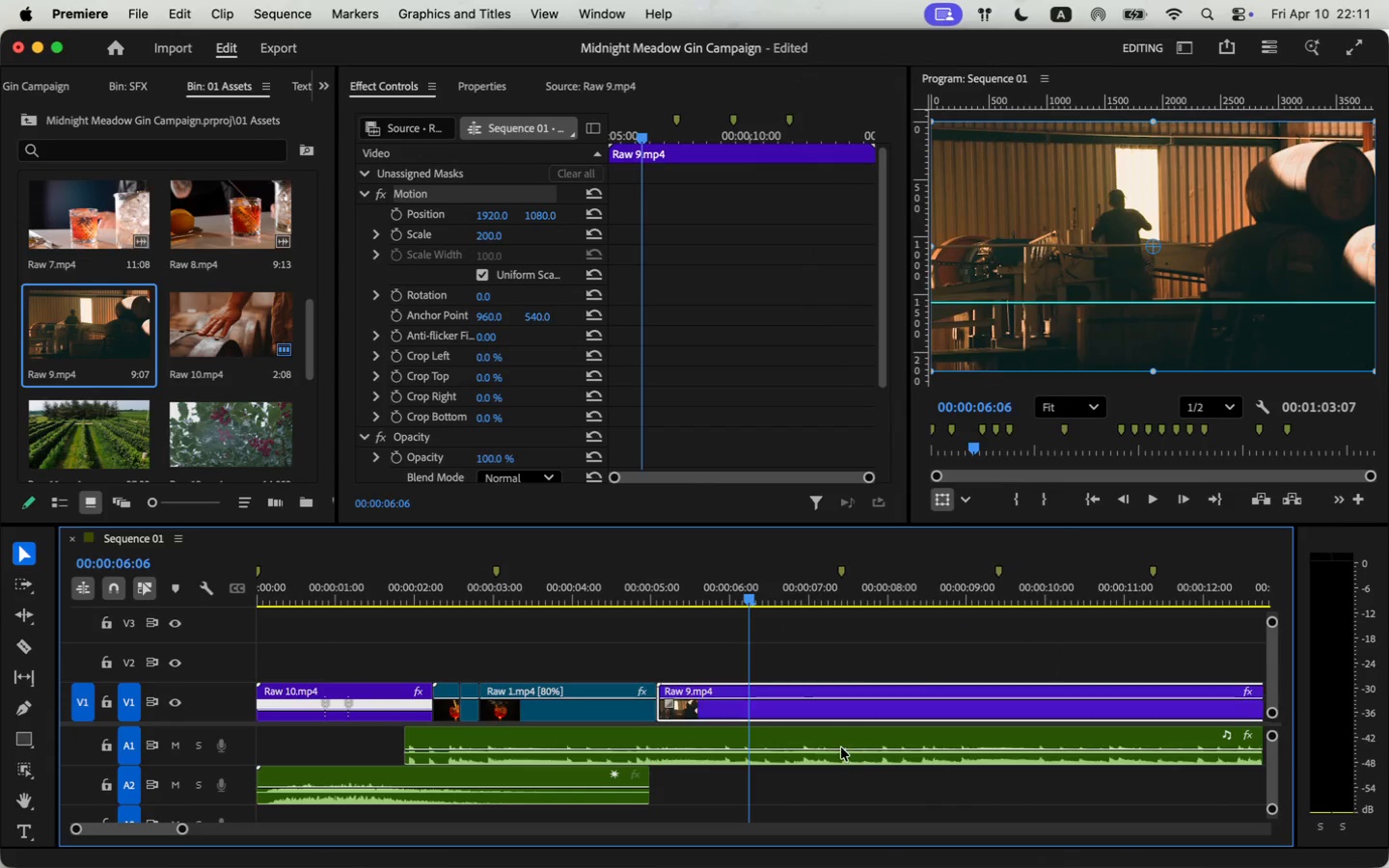 
hold_key(key=CommandLeft, duration=1.03)
 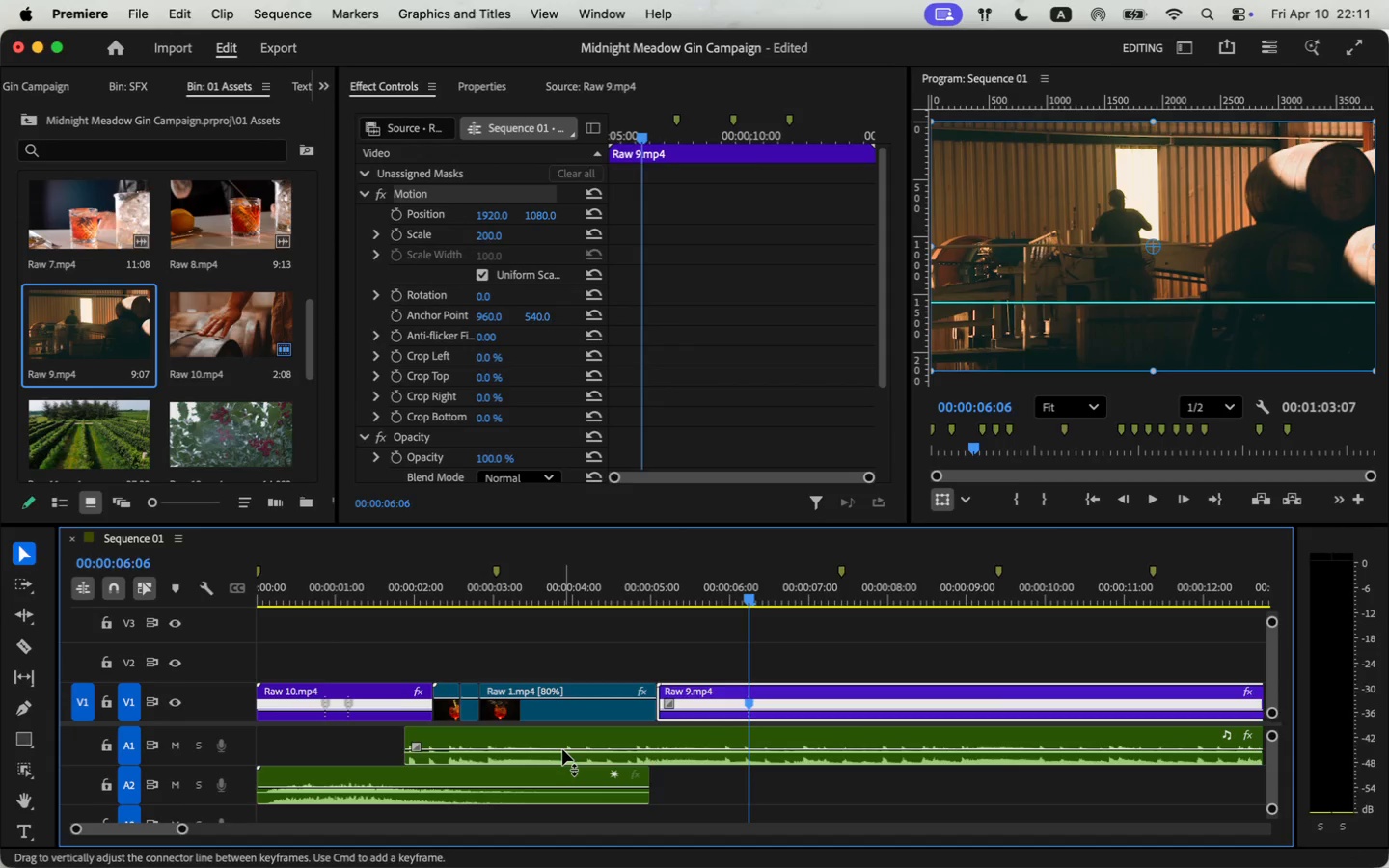 
left_click([603, 563])
 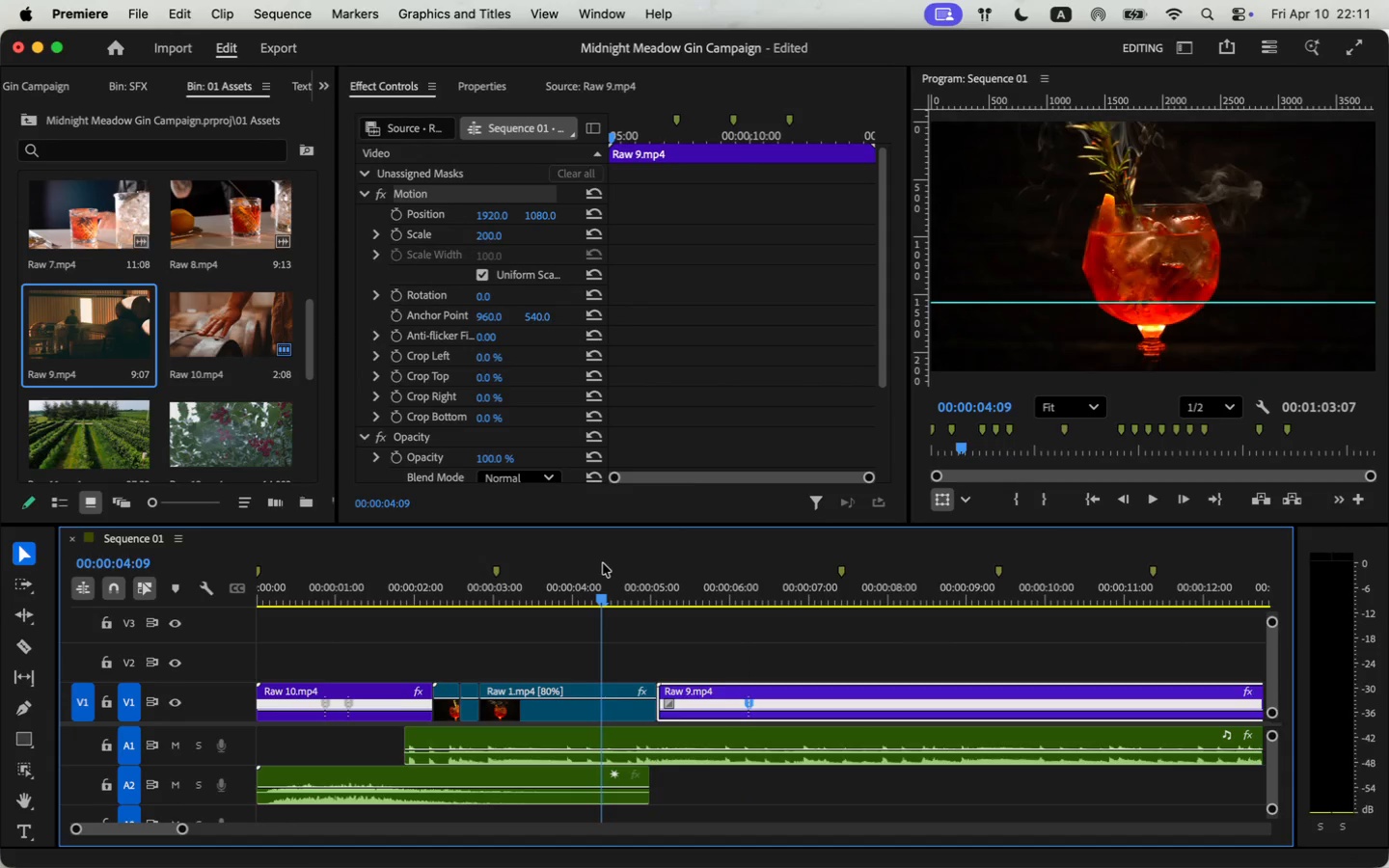 
key(Space)
 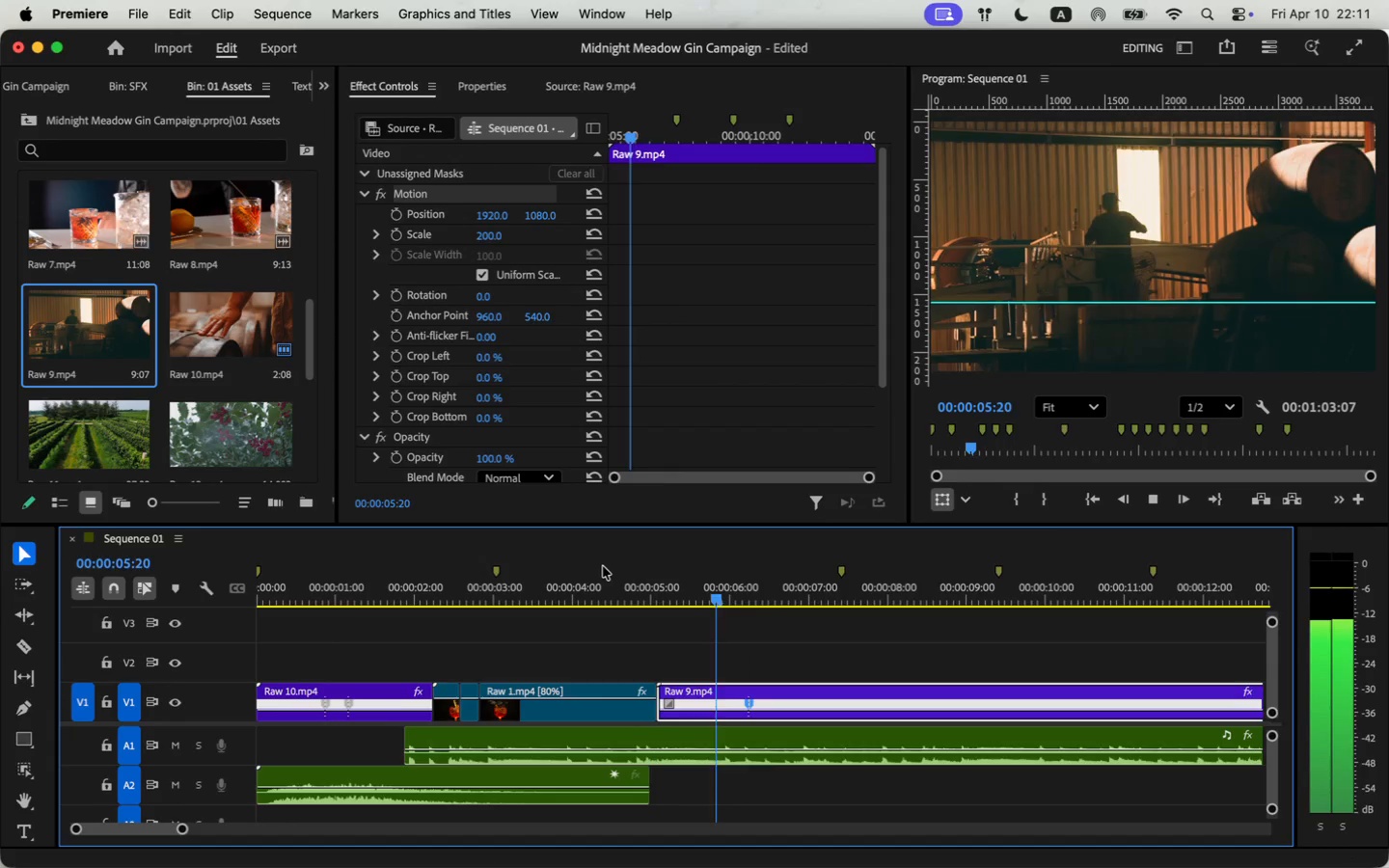 
key(Space)
 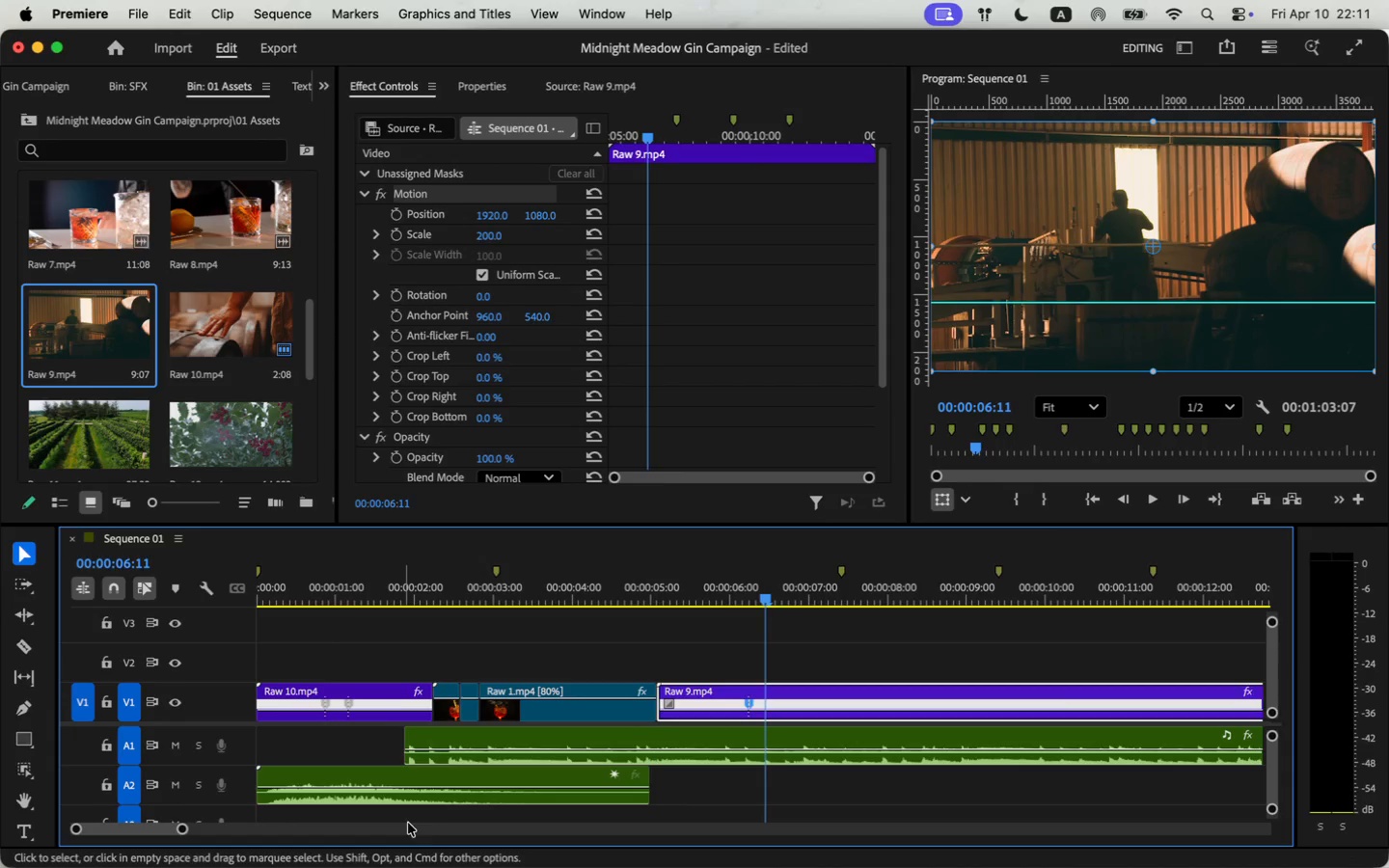 
key(Space)
 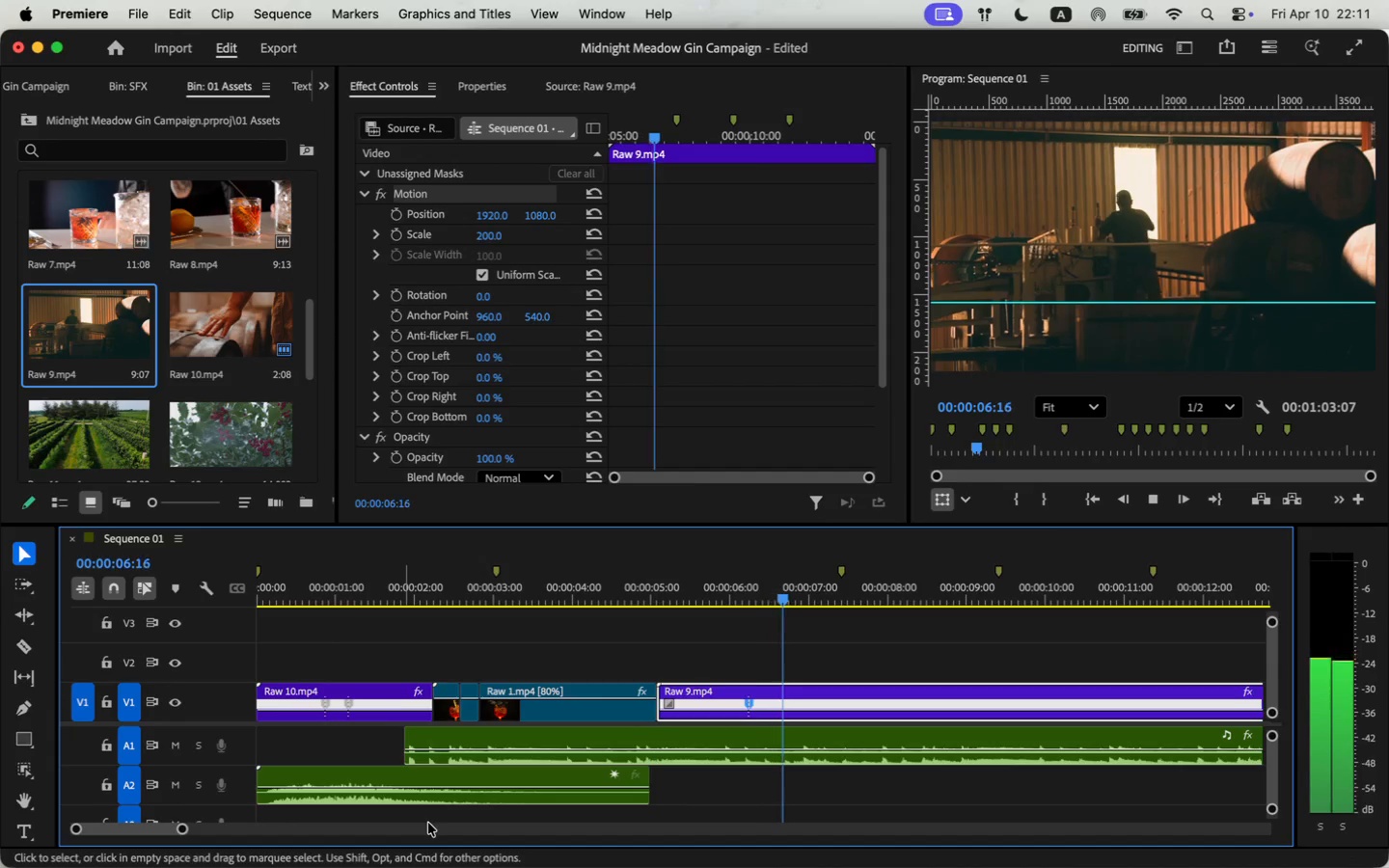 
key(Space)
 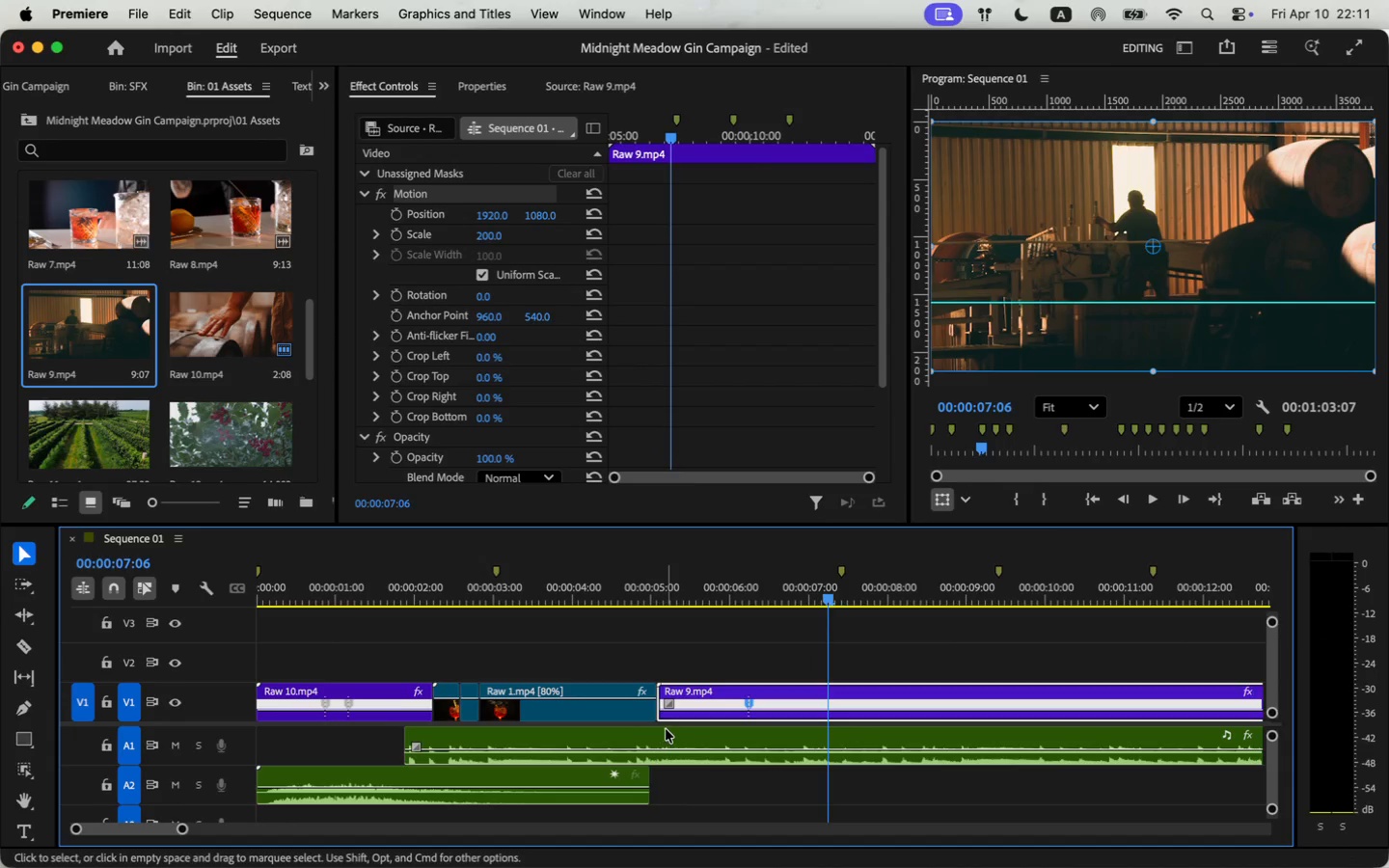 
left_click_drag(start_coordinate=[829, 591], to_coordinate=[807, 608])
 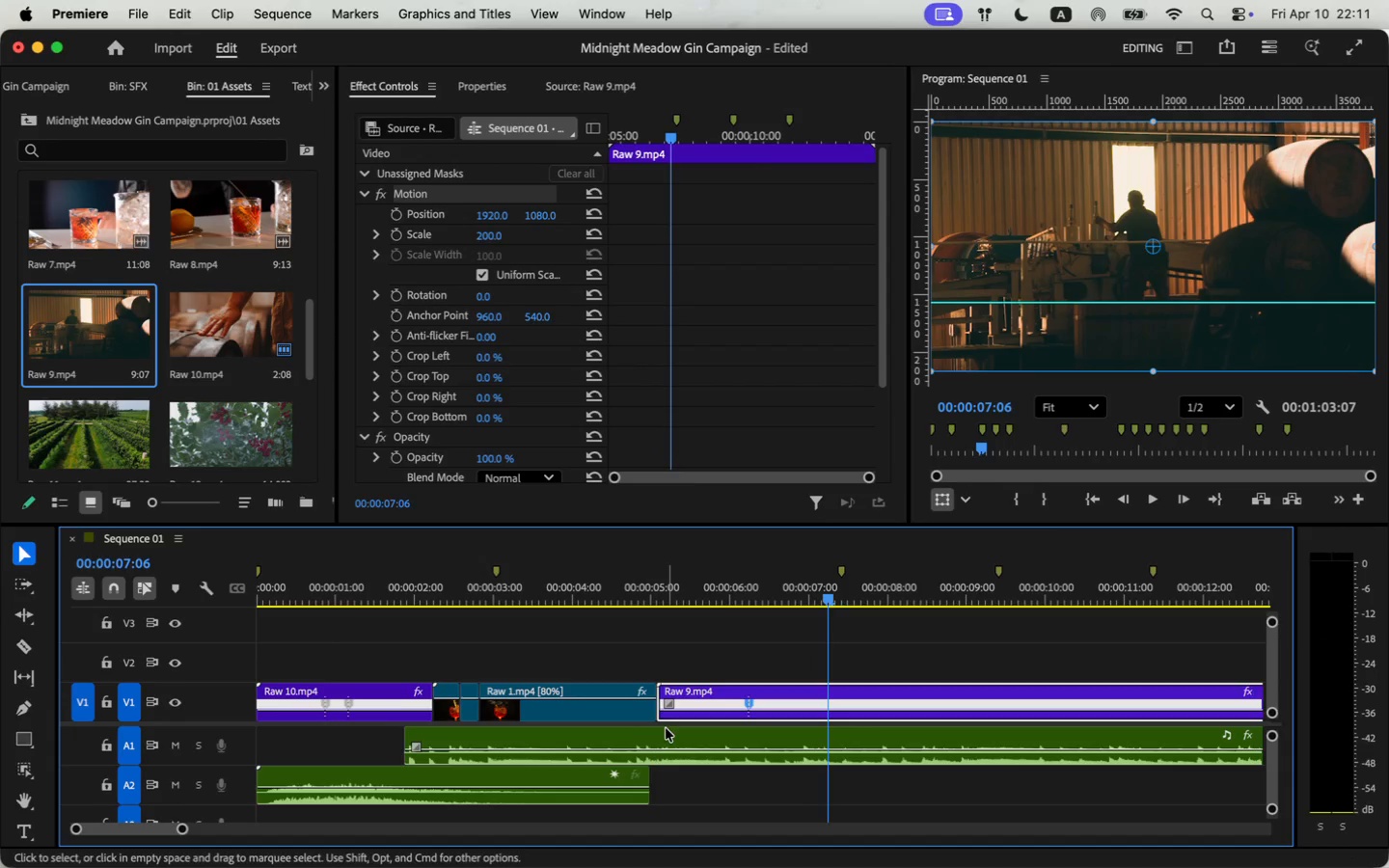 
hold_key(key=CommandLeft, duration=0.59)
left_click([804, 710])
 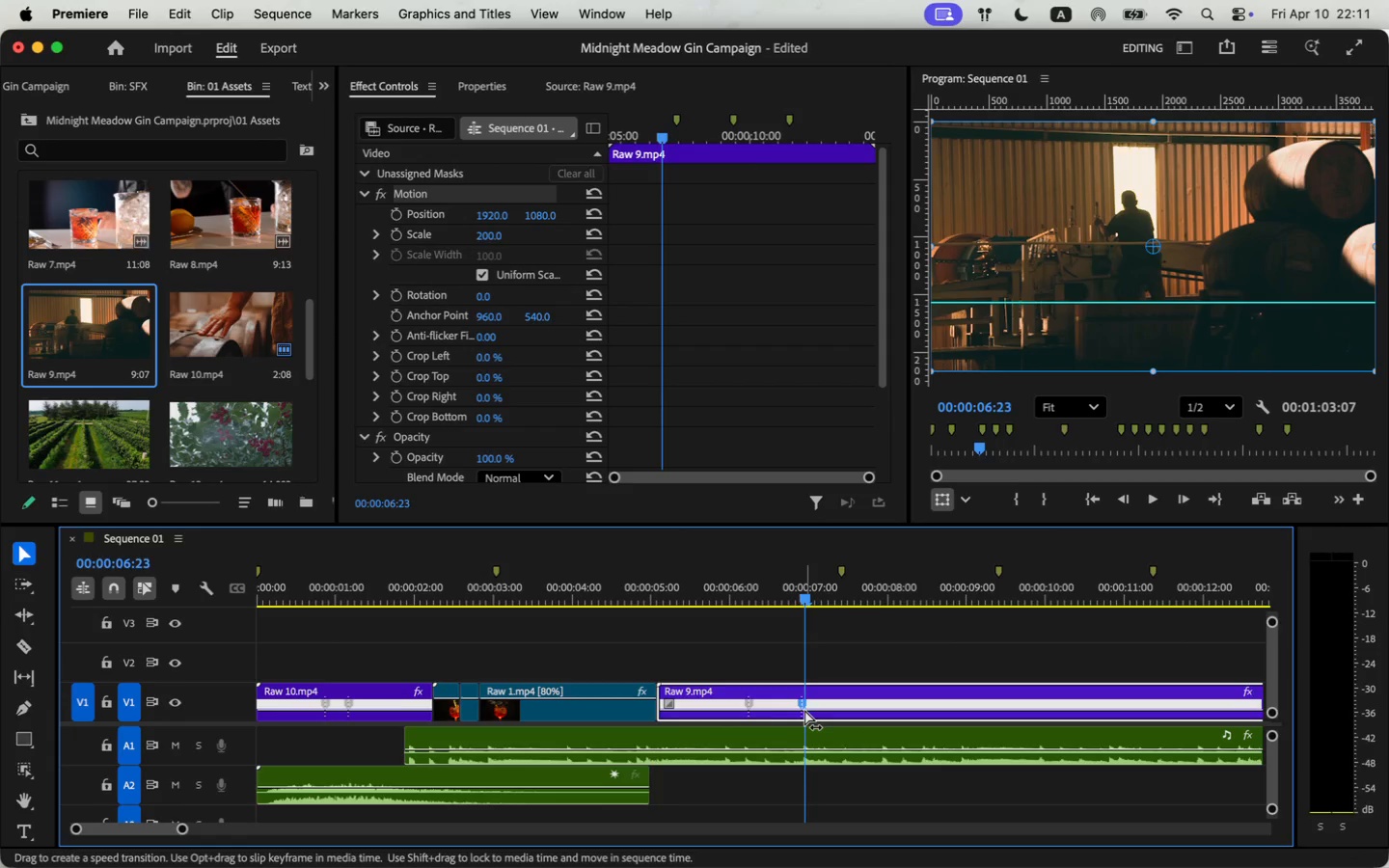 
mouse_move([764, 662])
 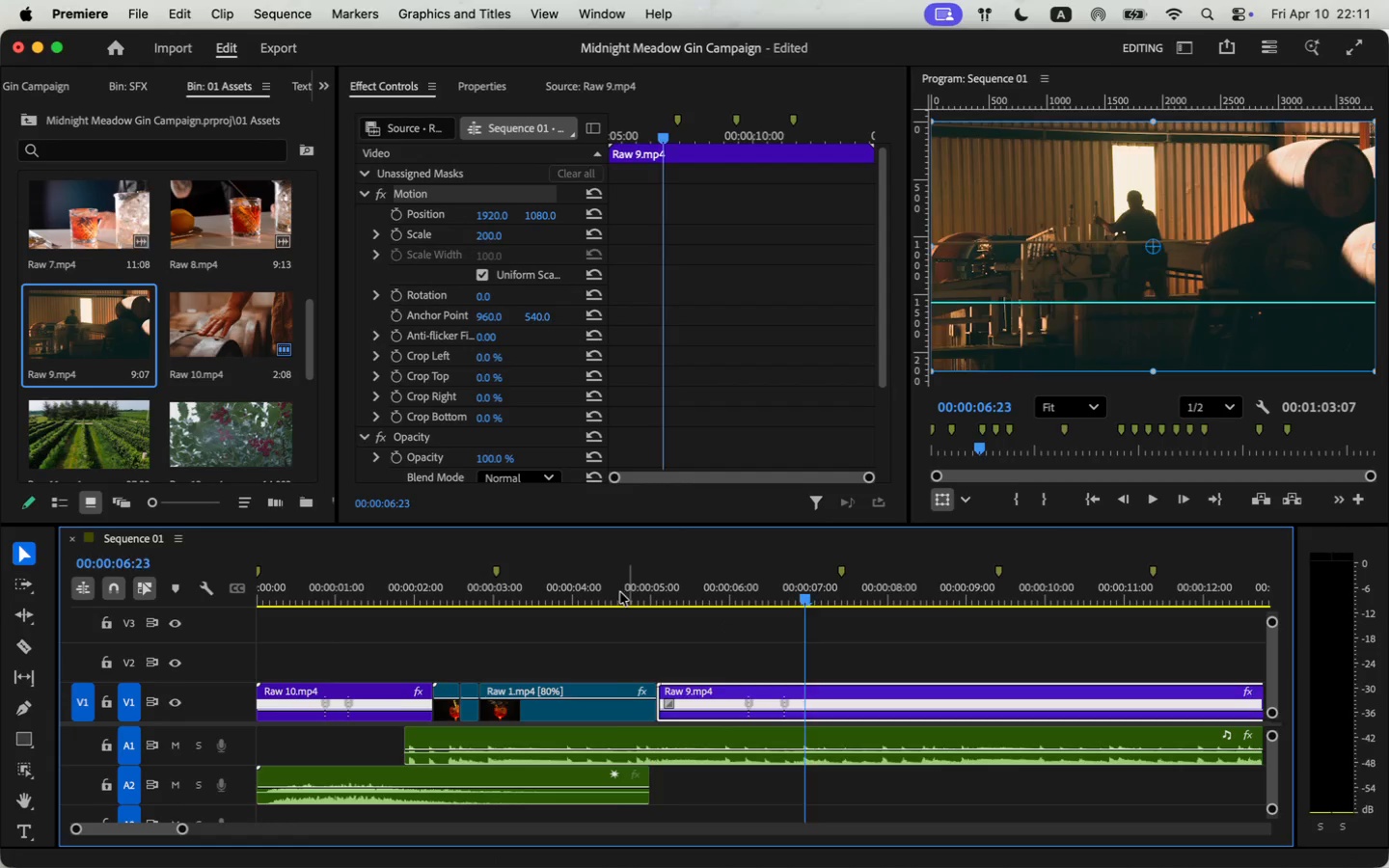 
key(Space)
 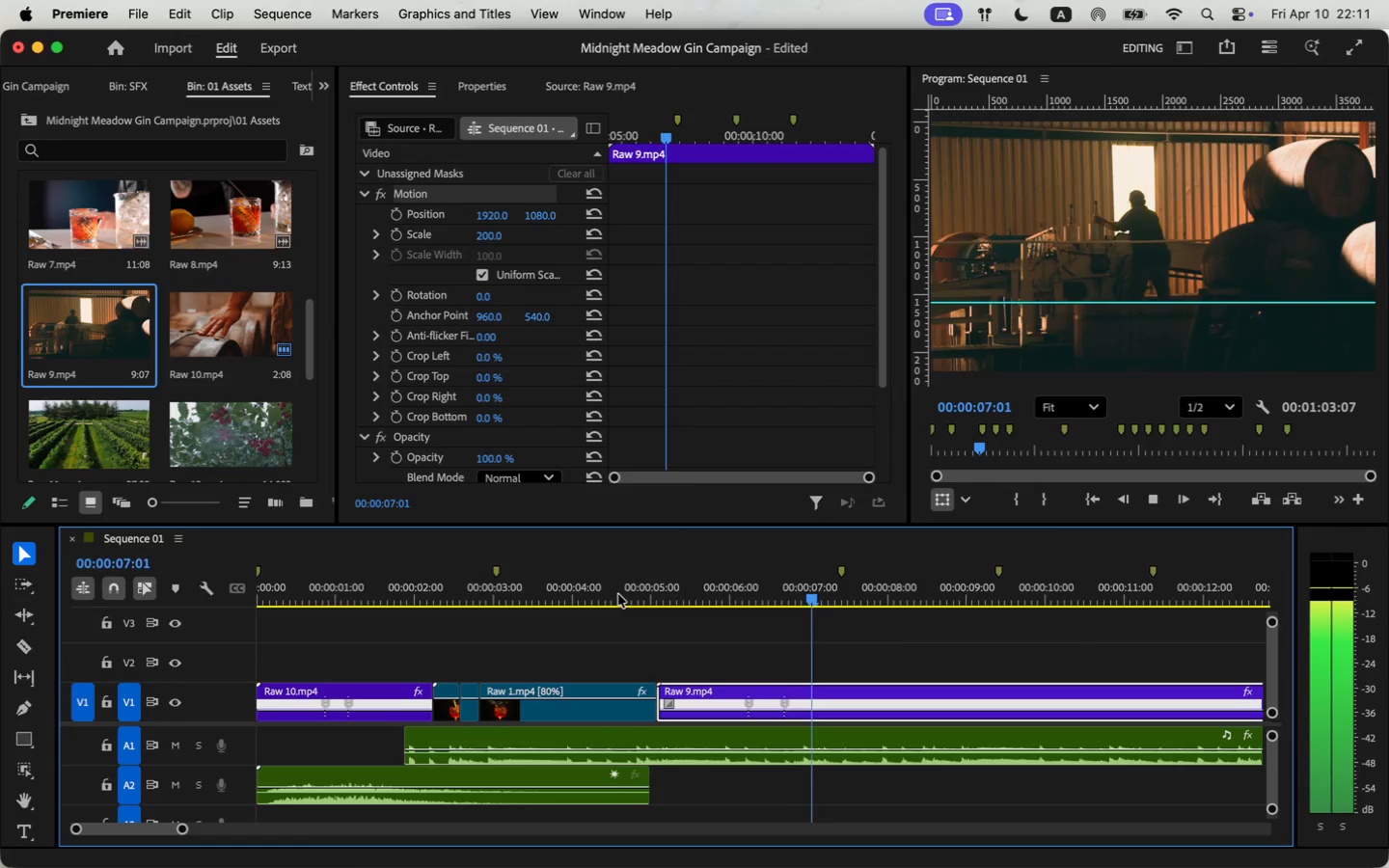 
key(Space)
 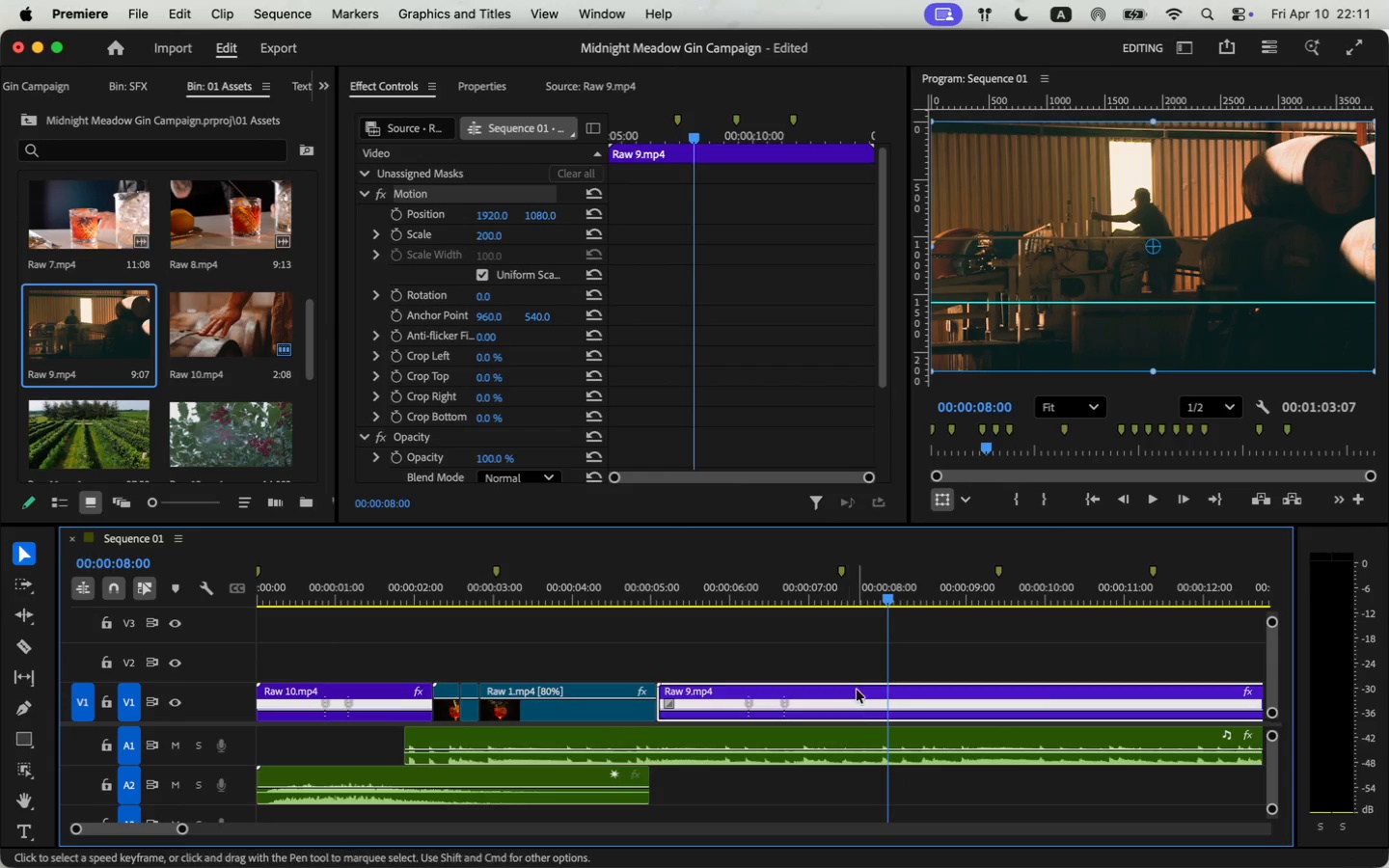 
mouse_move([852, 730])
 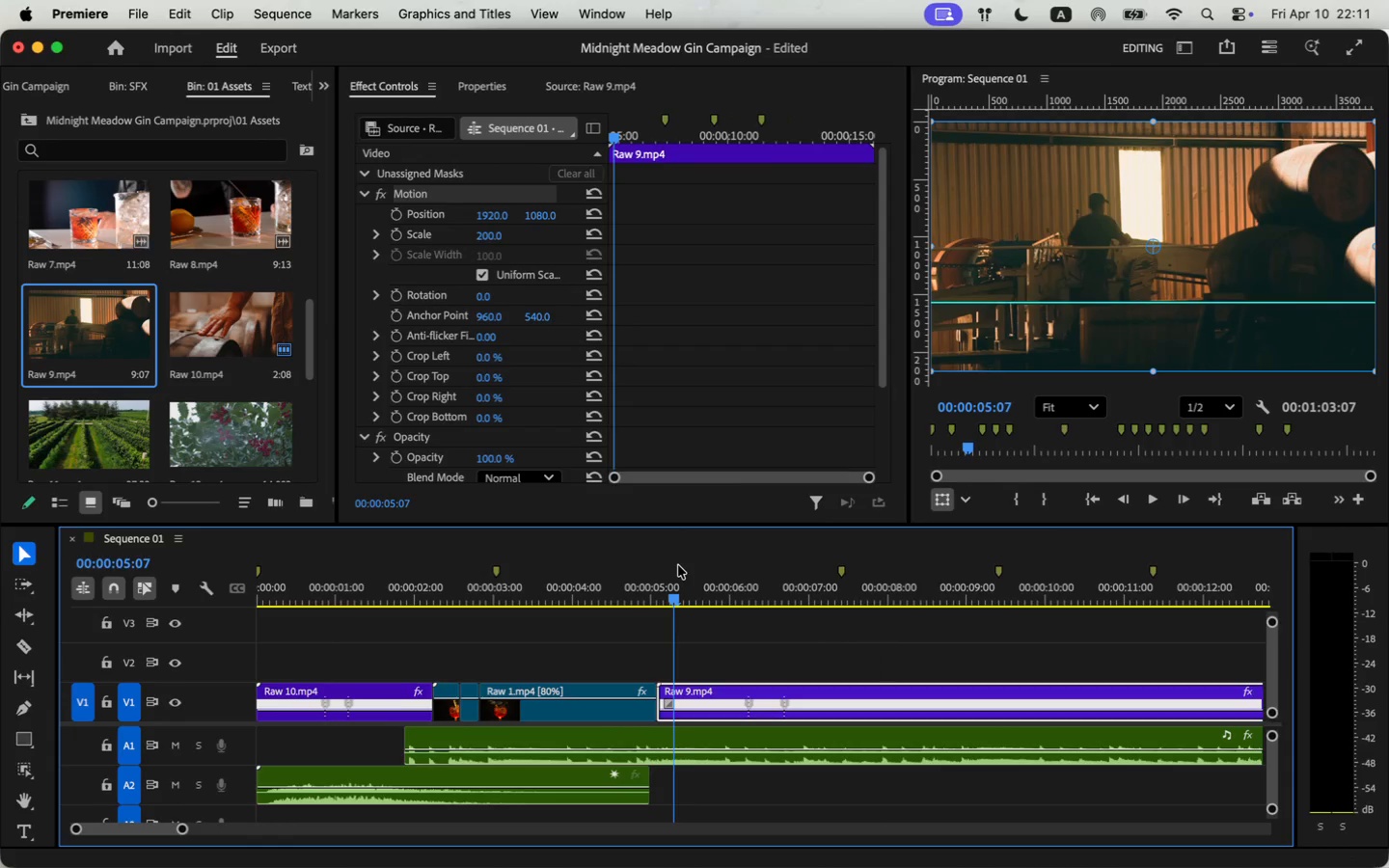 
double_click([630, 581])
 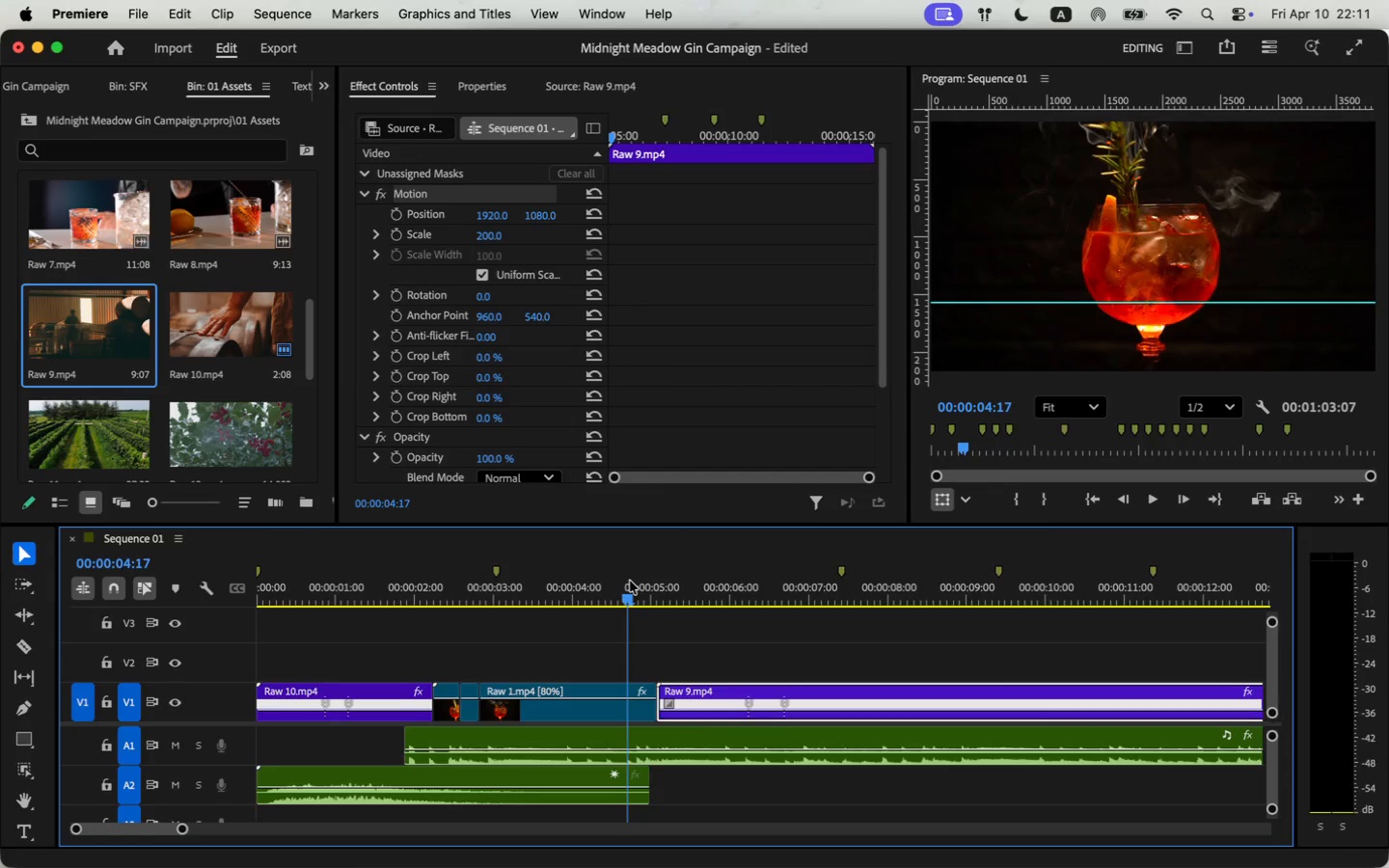 
key(Space)
 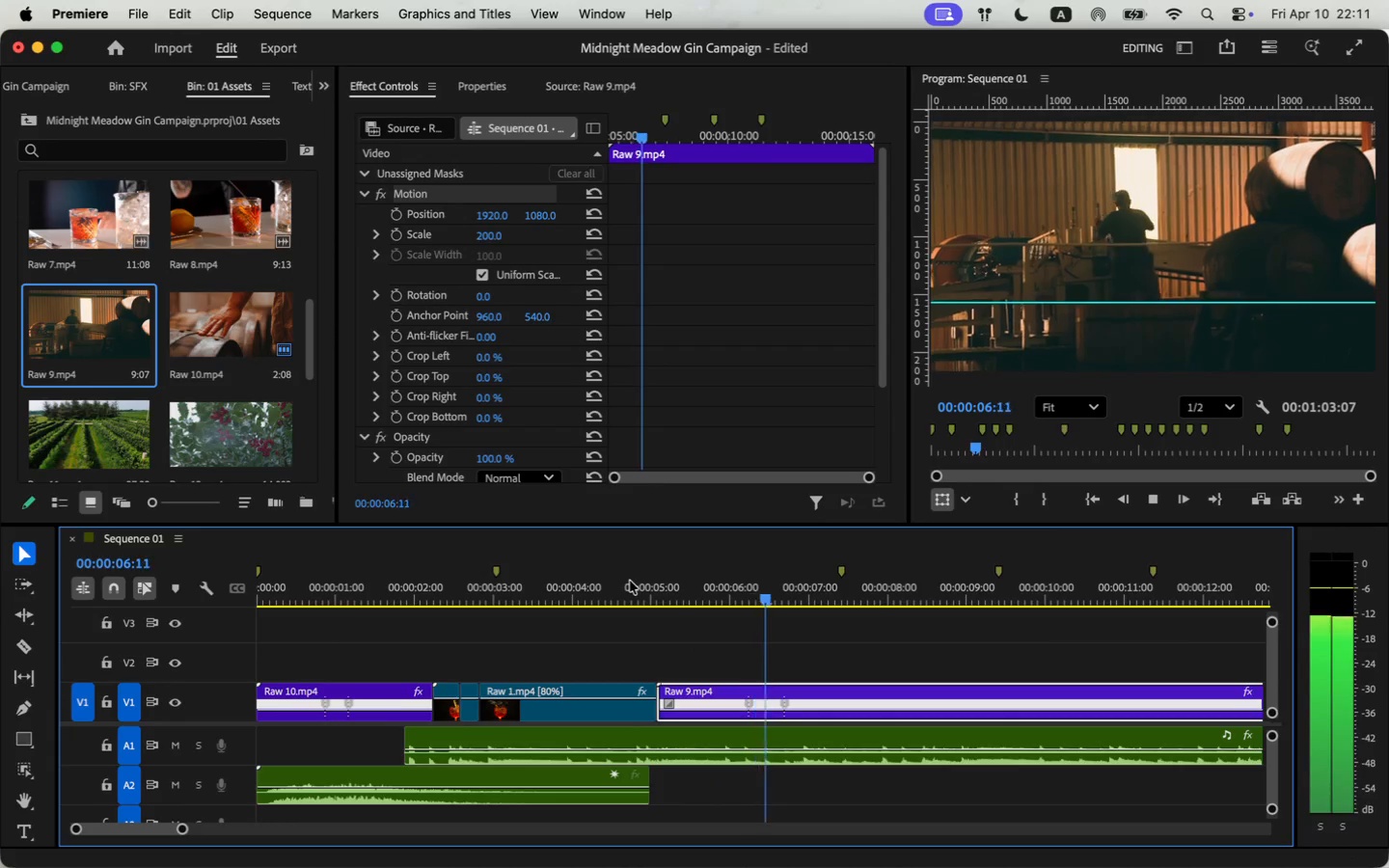 
key(Space)
 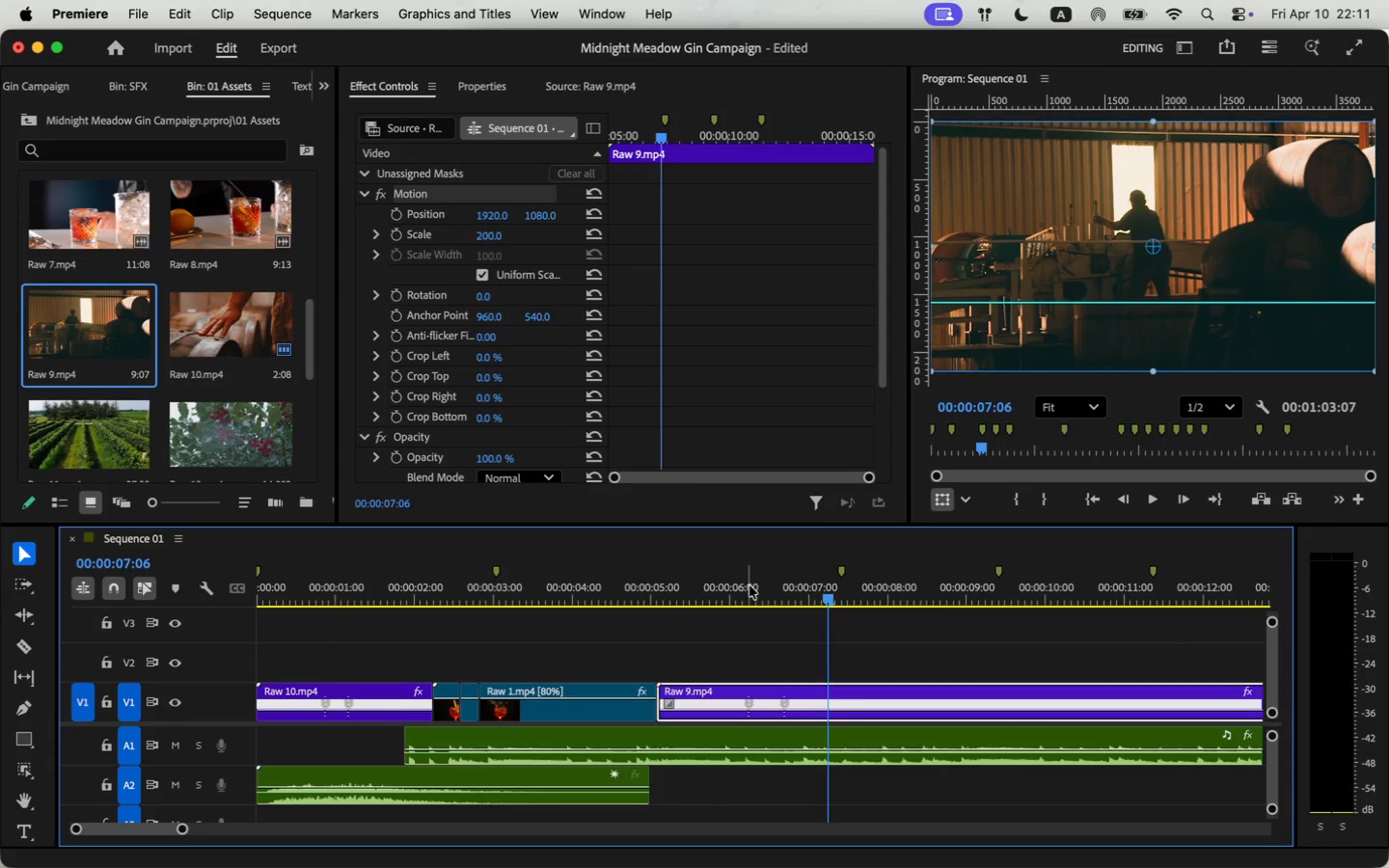 
double_click([774, 589])
 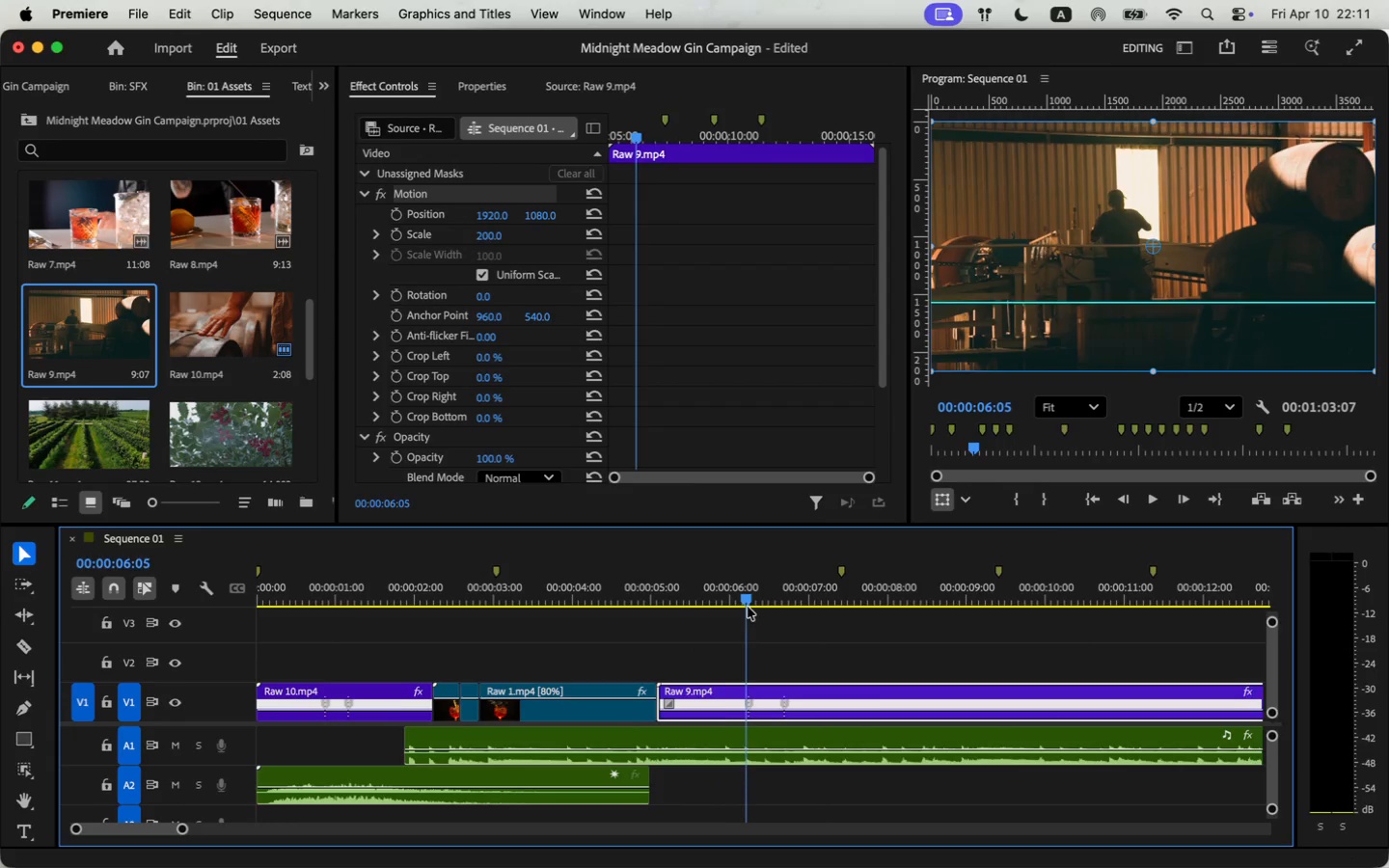 
left_click_drag(start_coordinate=[773, 592], to_coordinate=[768, 619])
 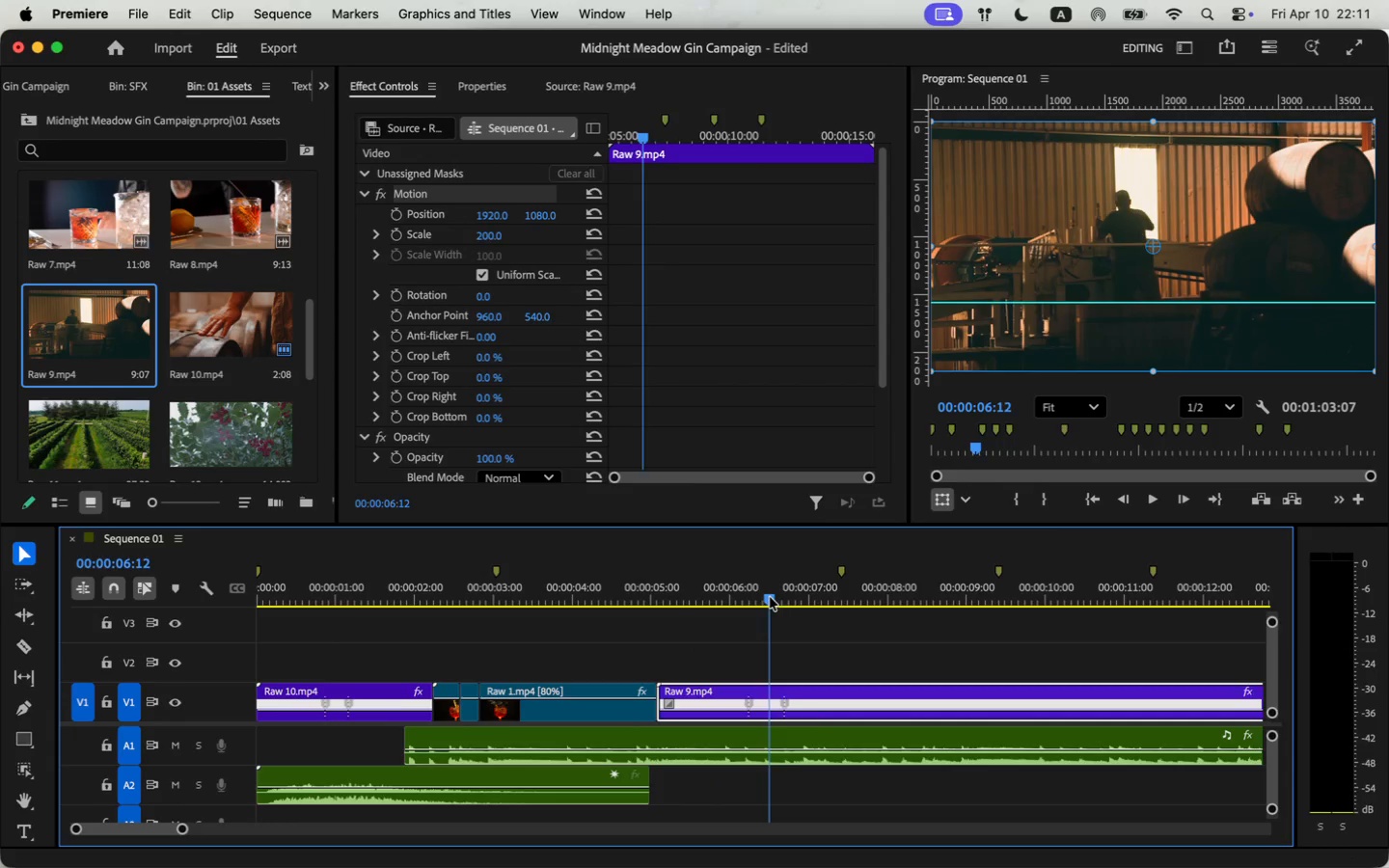 
left_click_drag(start_coordinate=[751, 700], to_coordinate=[730, 703])
 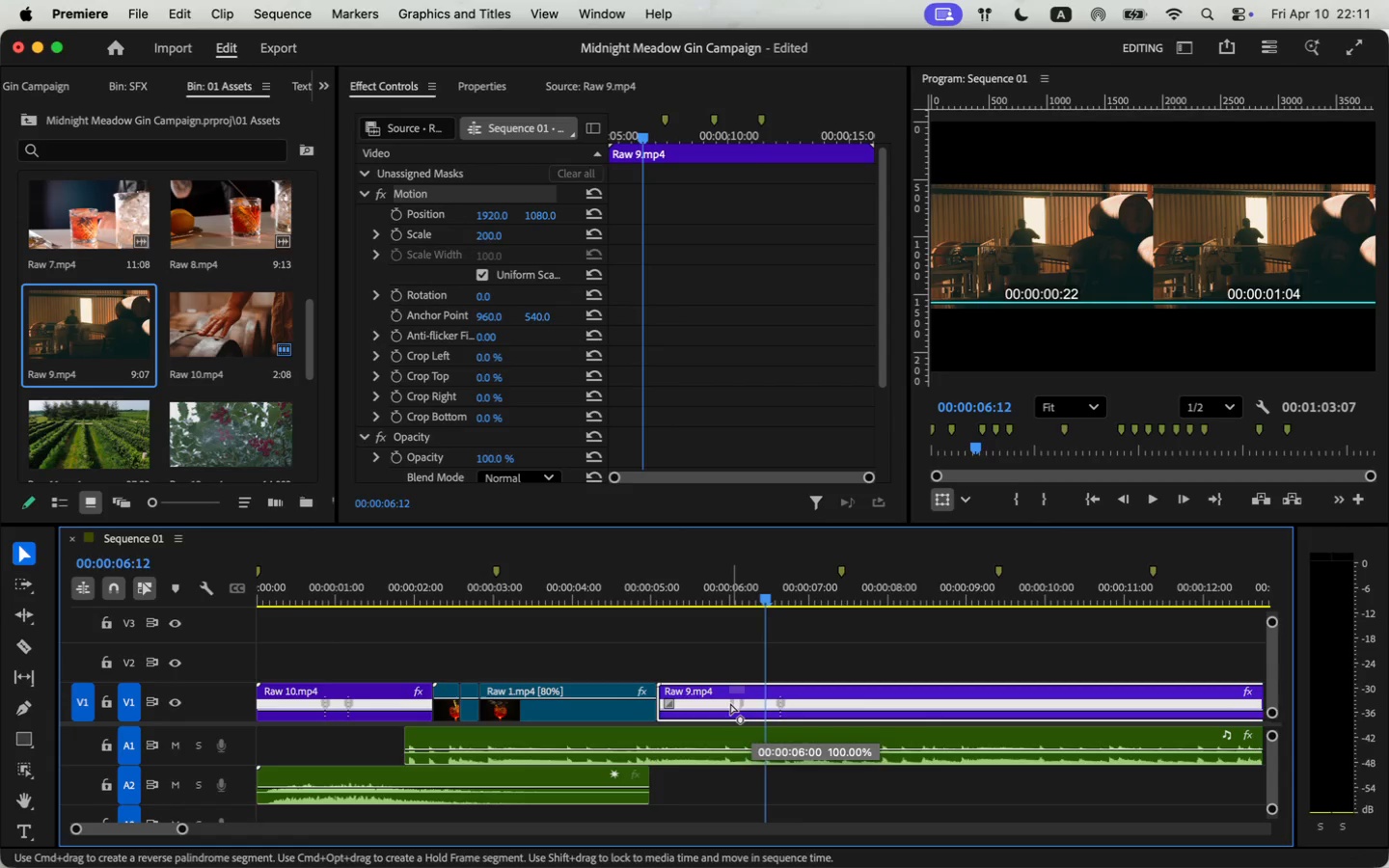 
key(Meta+Z)
 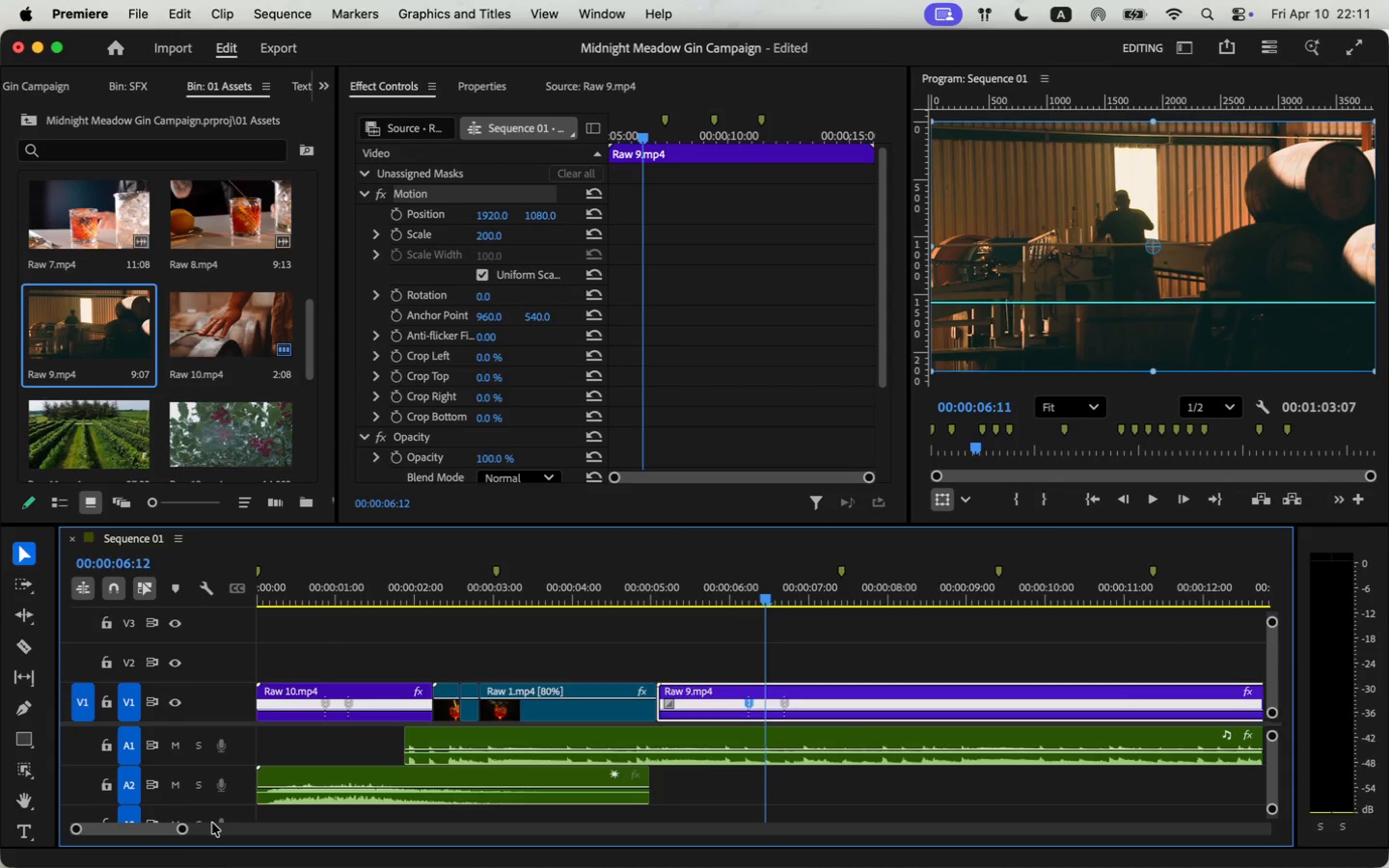 
right_click([732, 690])
 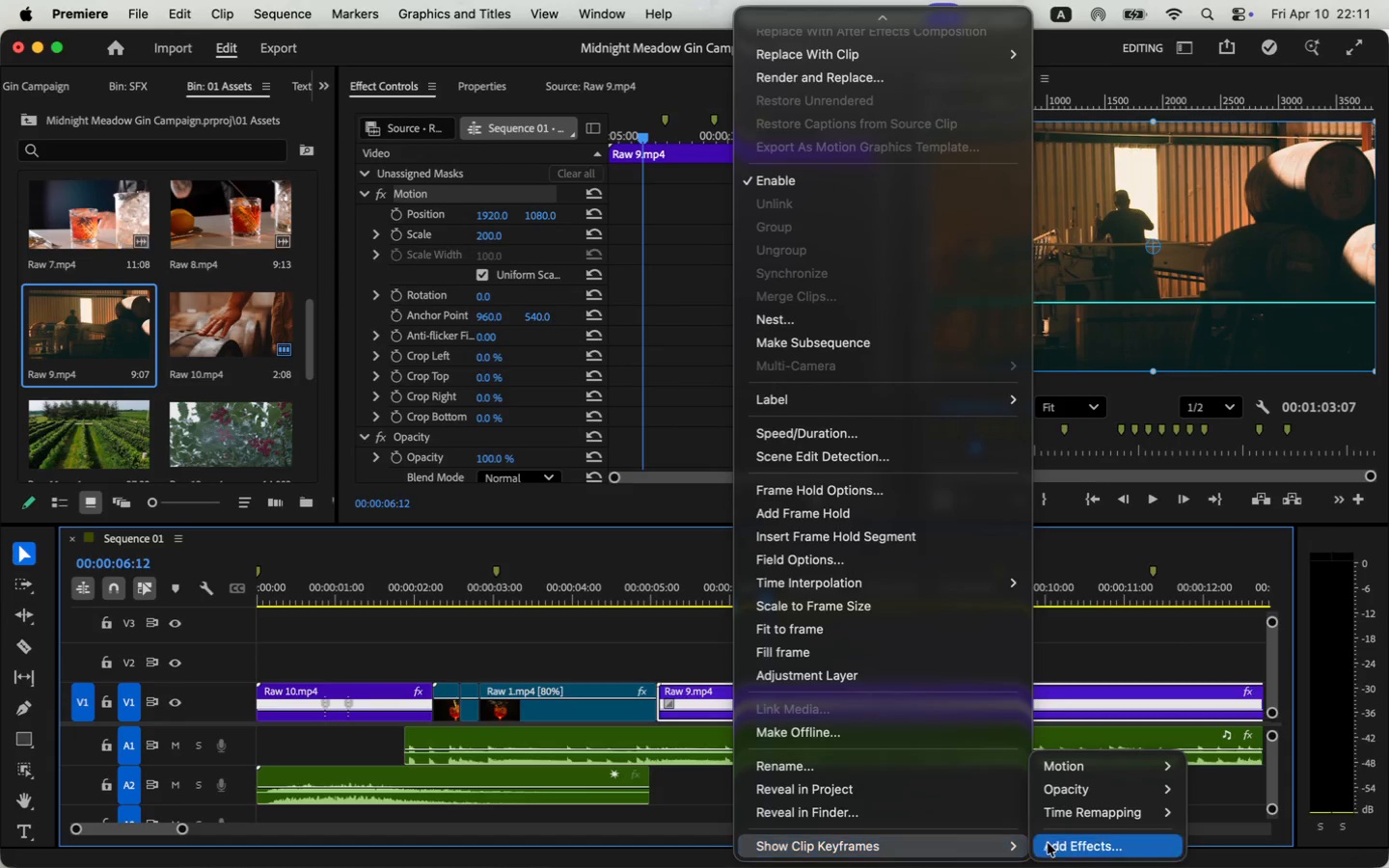 
scroll: coordinate [878, 792], scroll_direction: down, amount: 74.0
 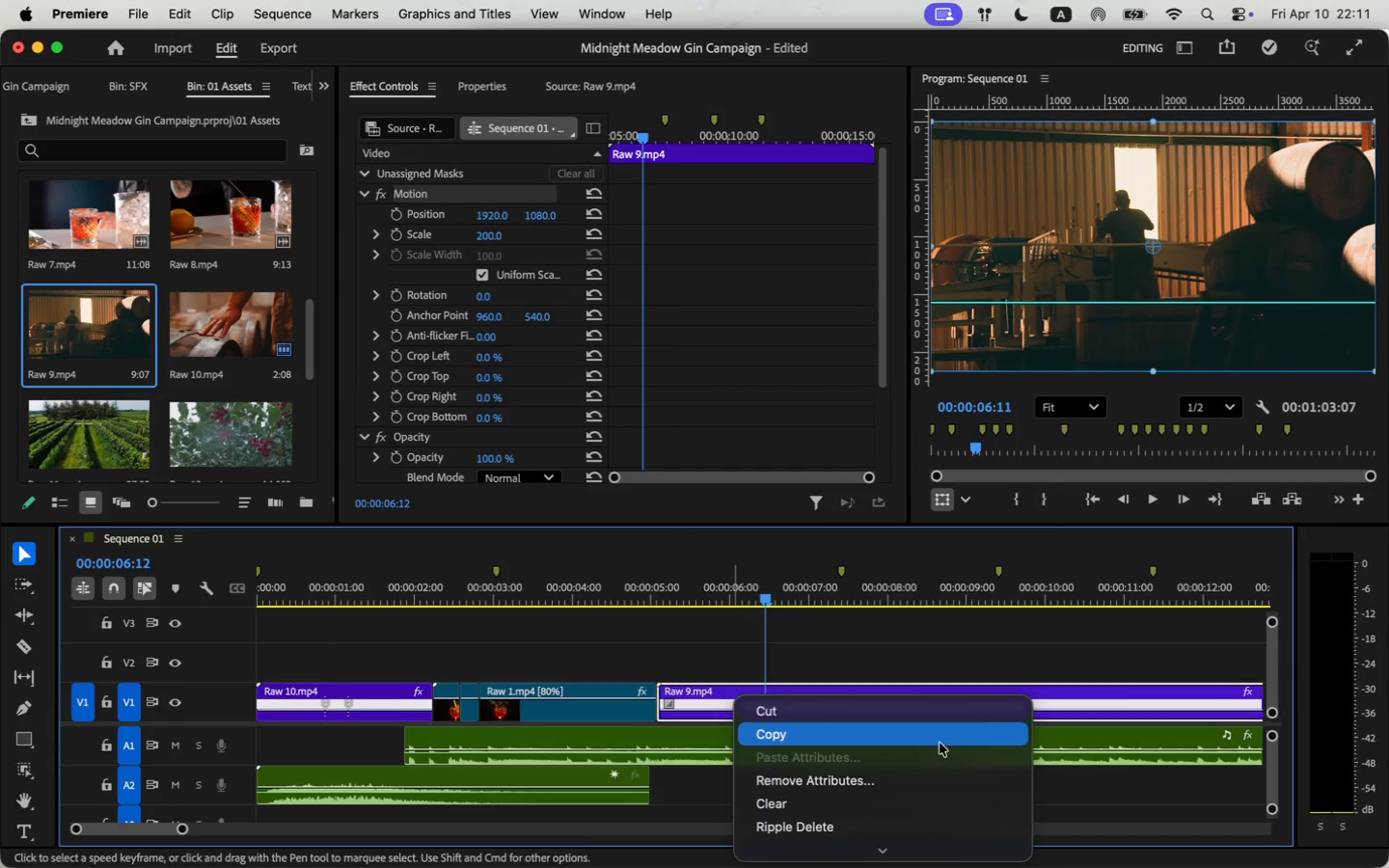 
left_click([1199, 803])
 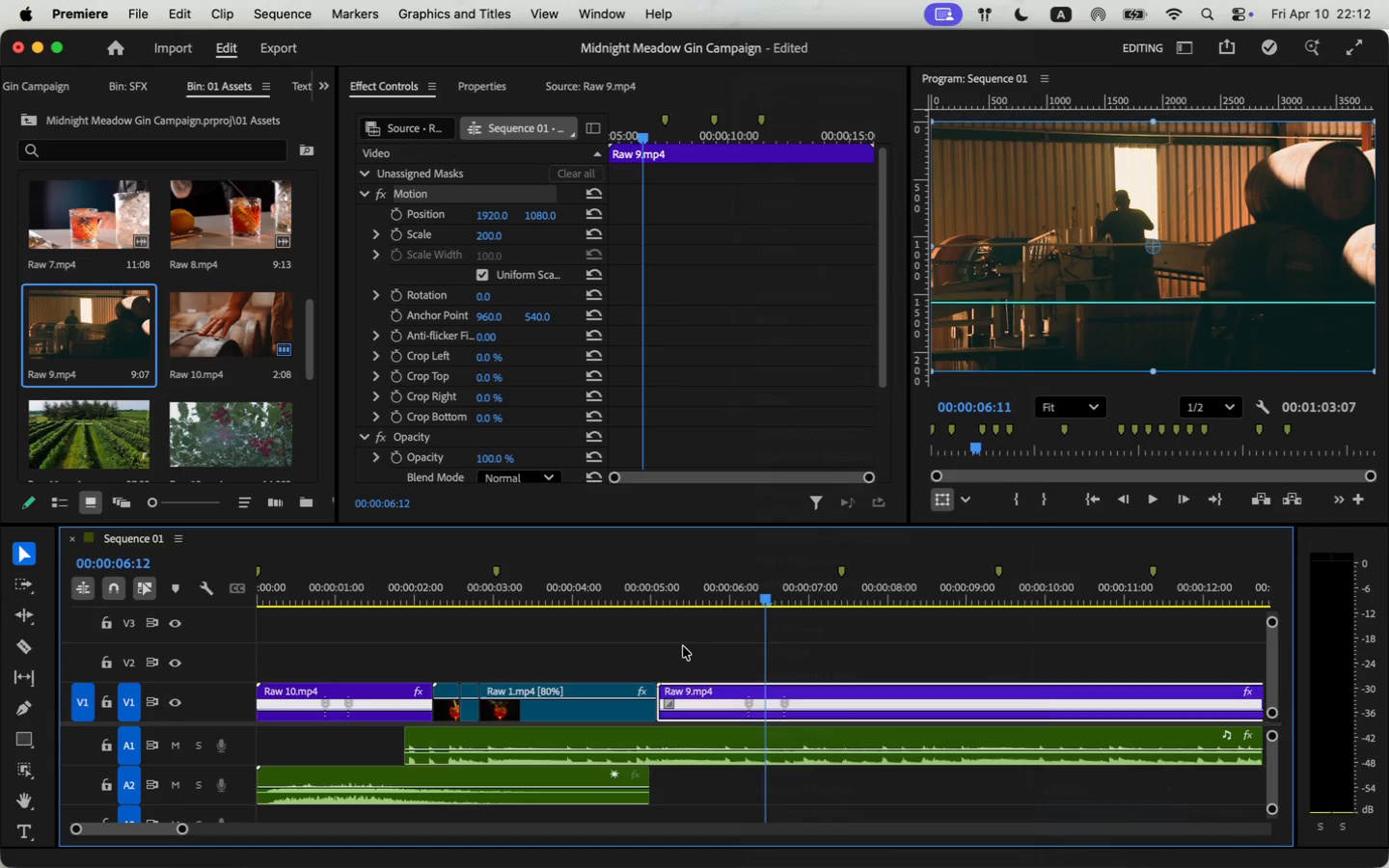 
left_click([694, 637])
 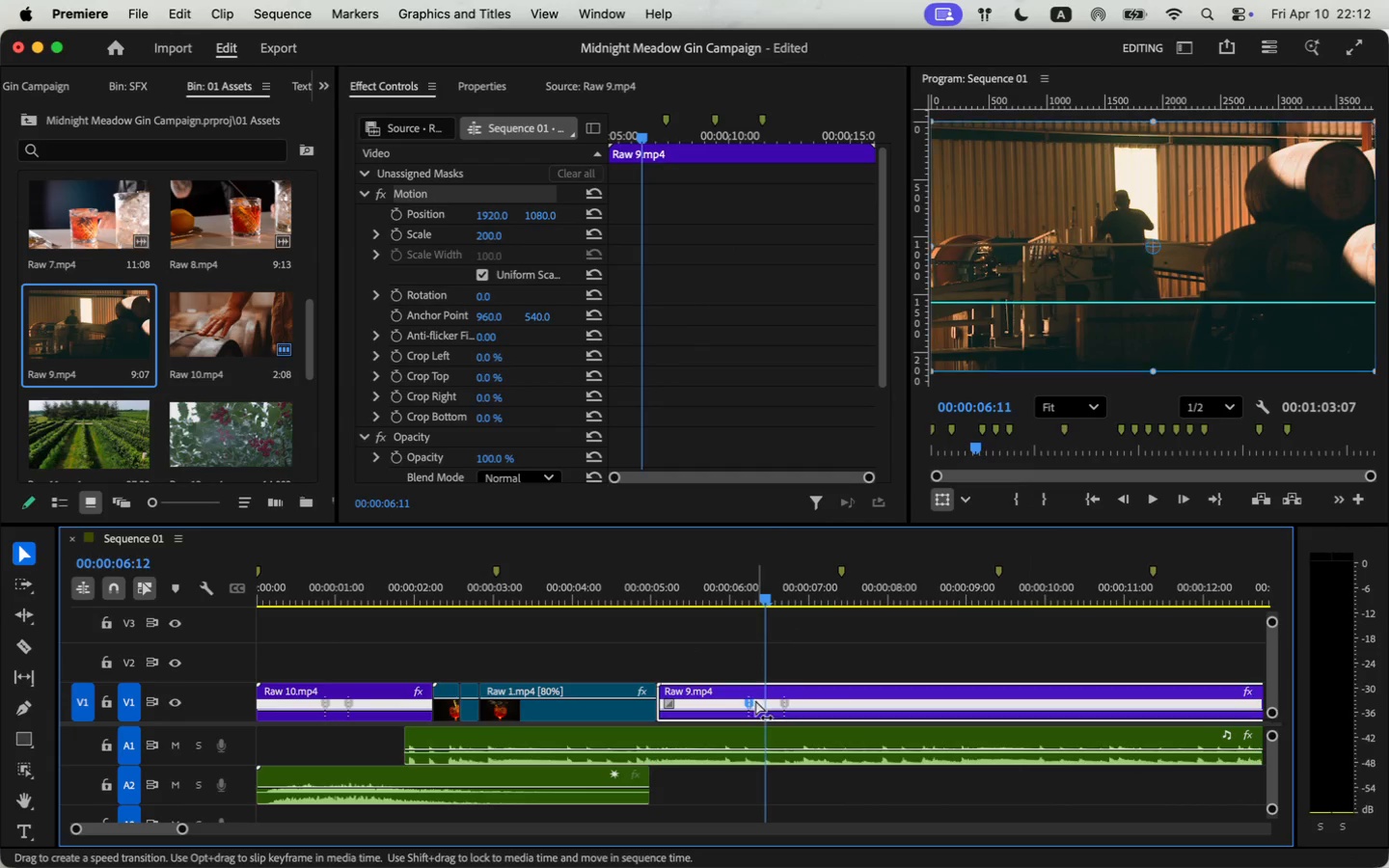 
key(Backspace)
 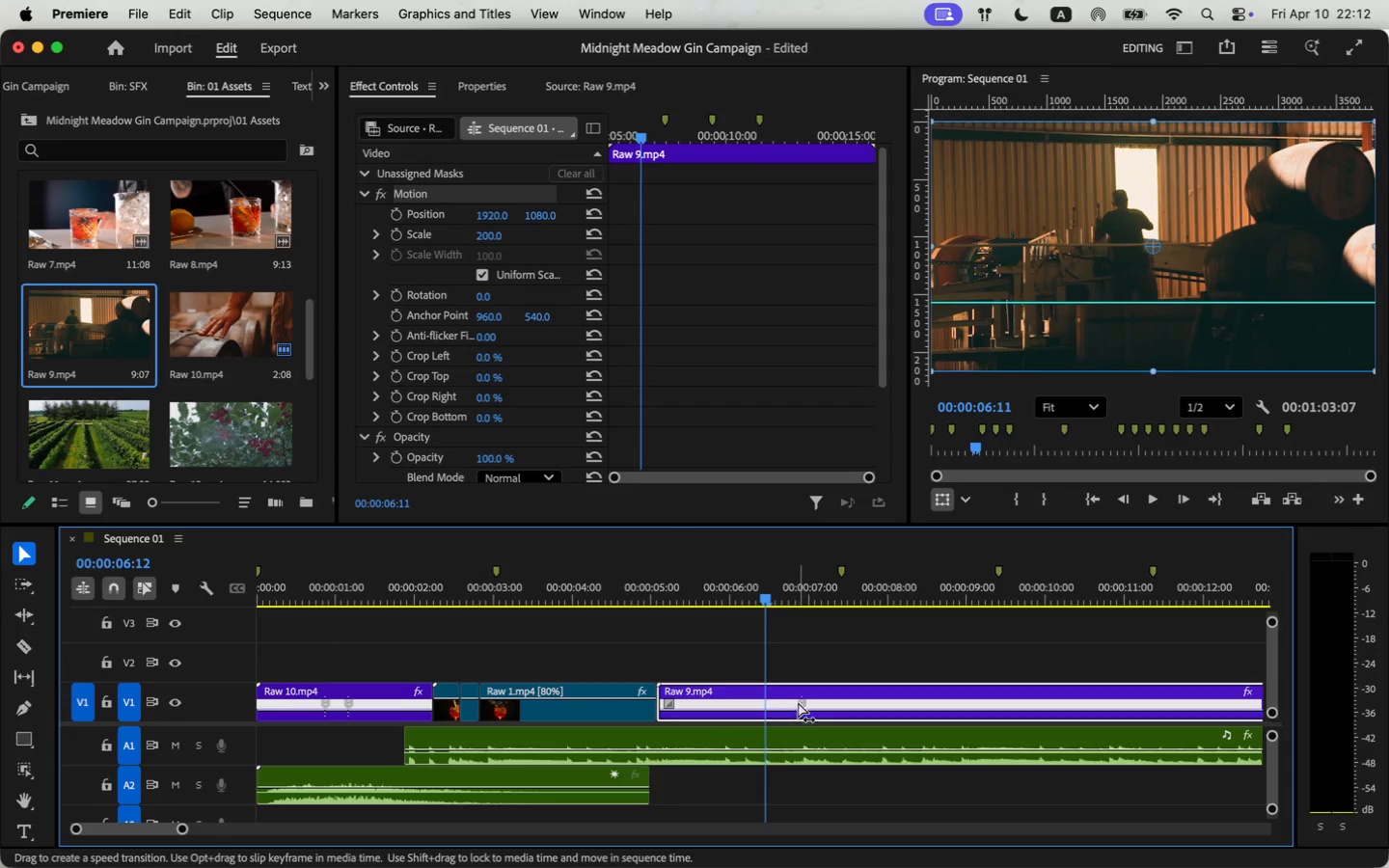 
key(Backspace)
 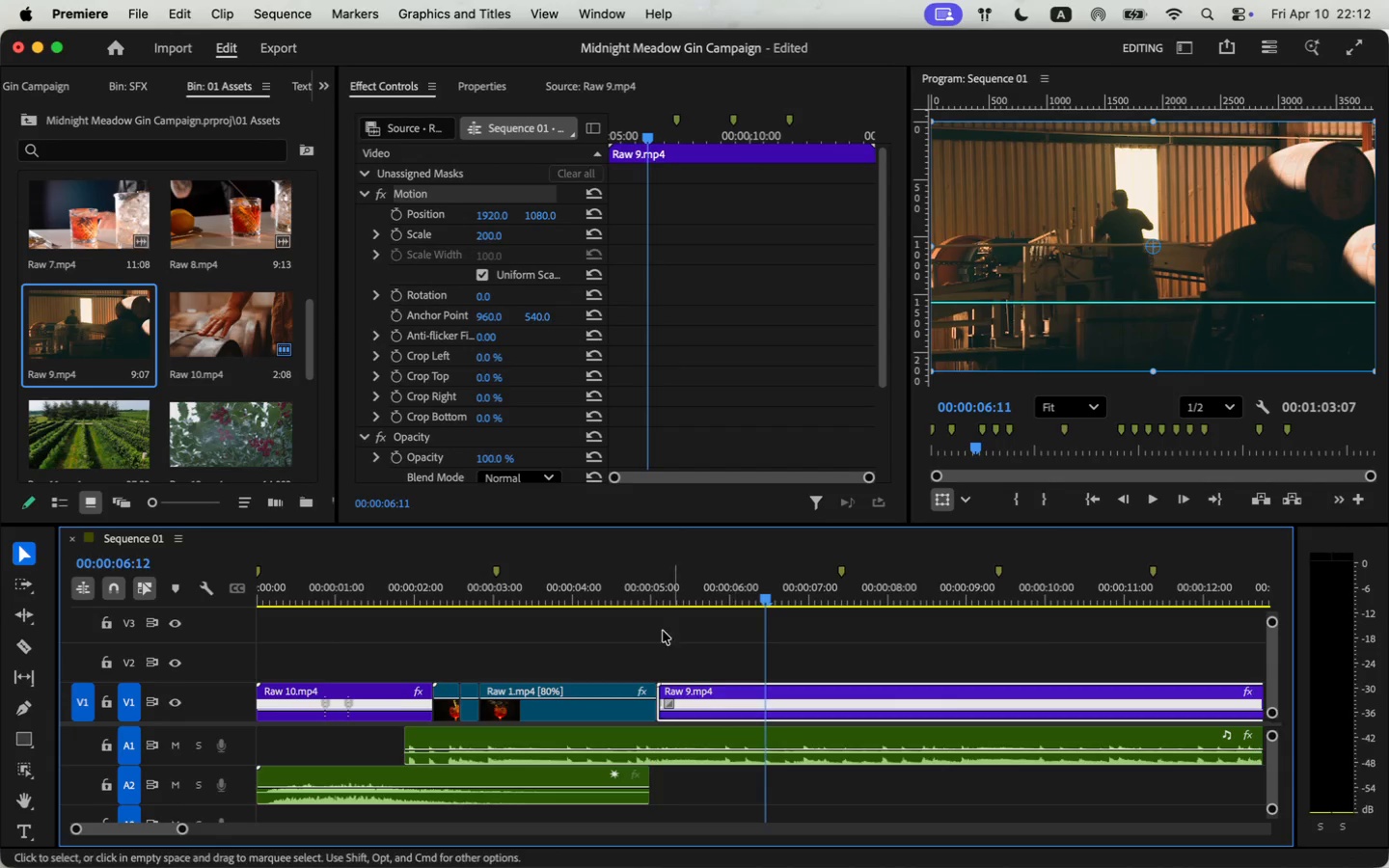 
left_click([608, 587])
 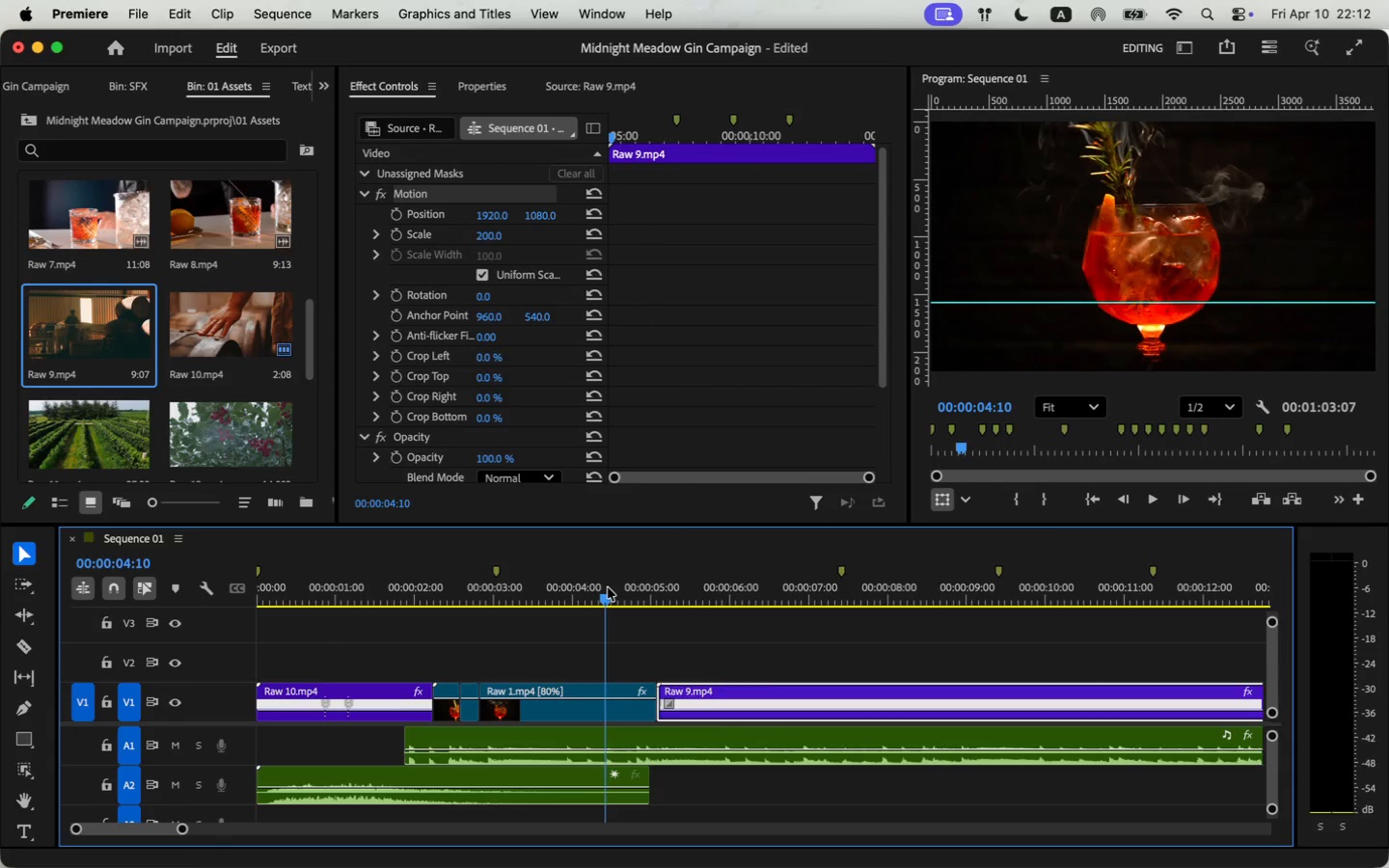 
key(Space)
 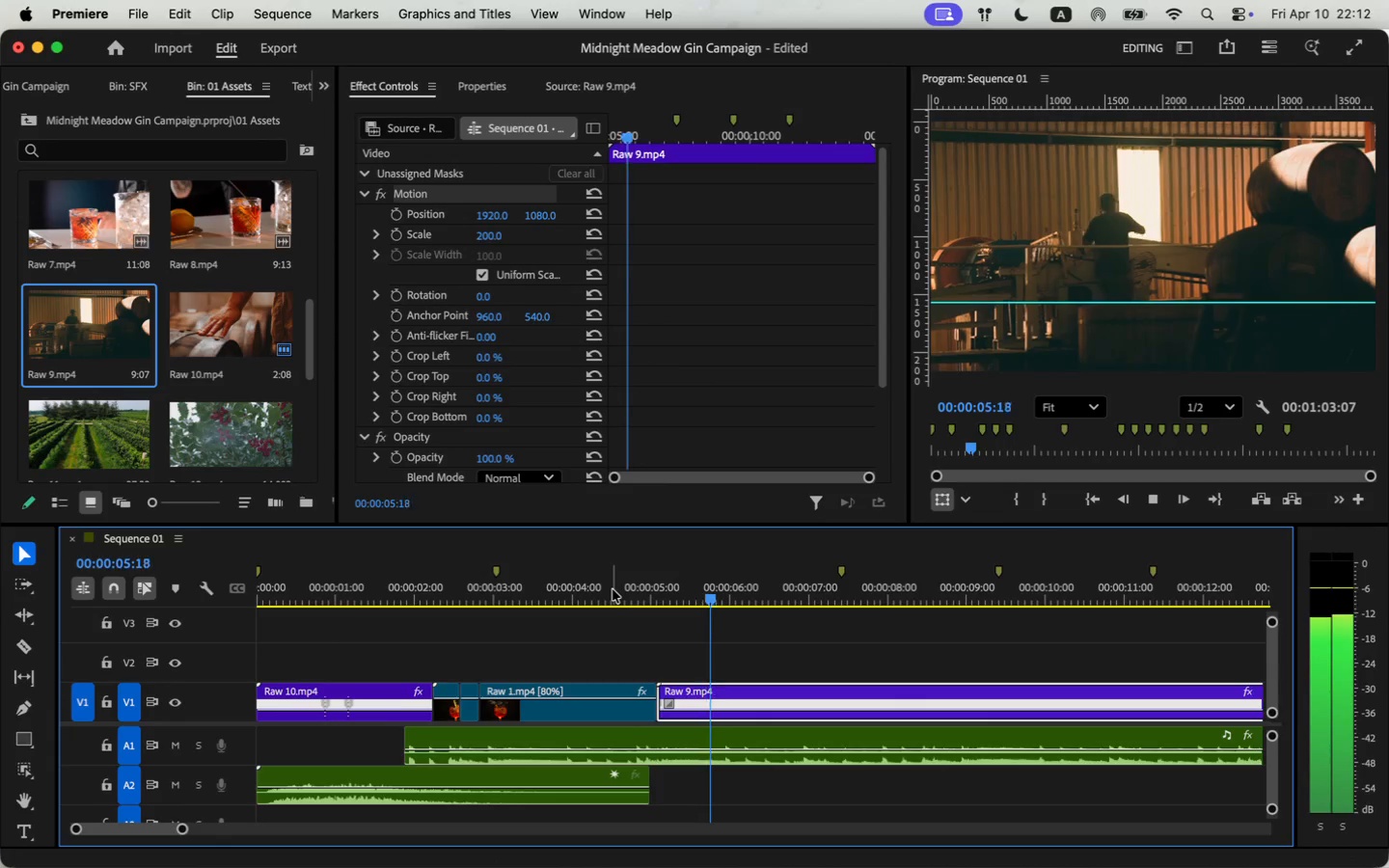 
key(Space)
 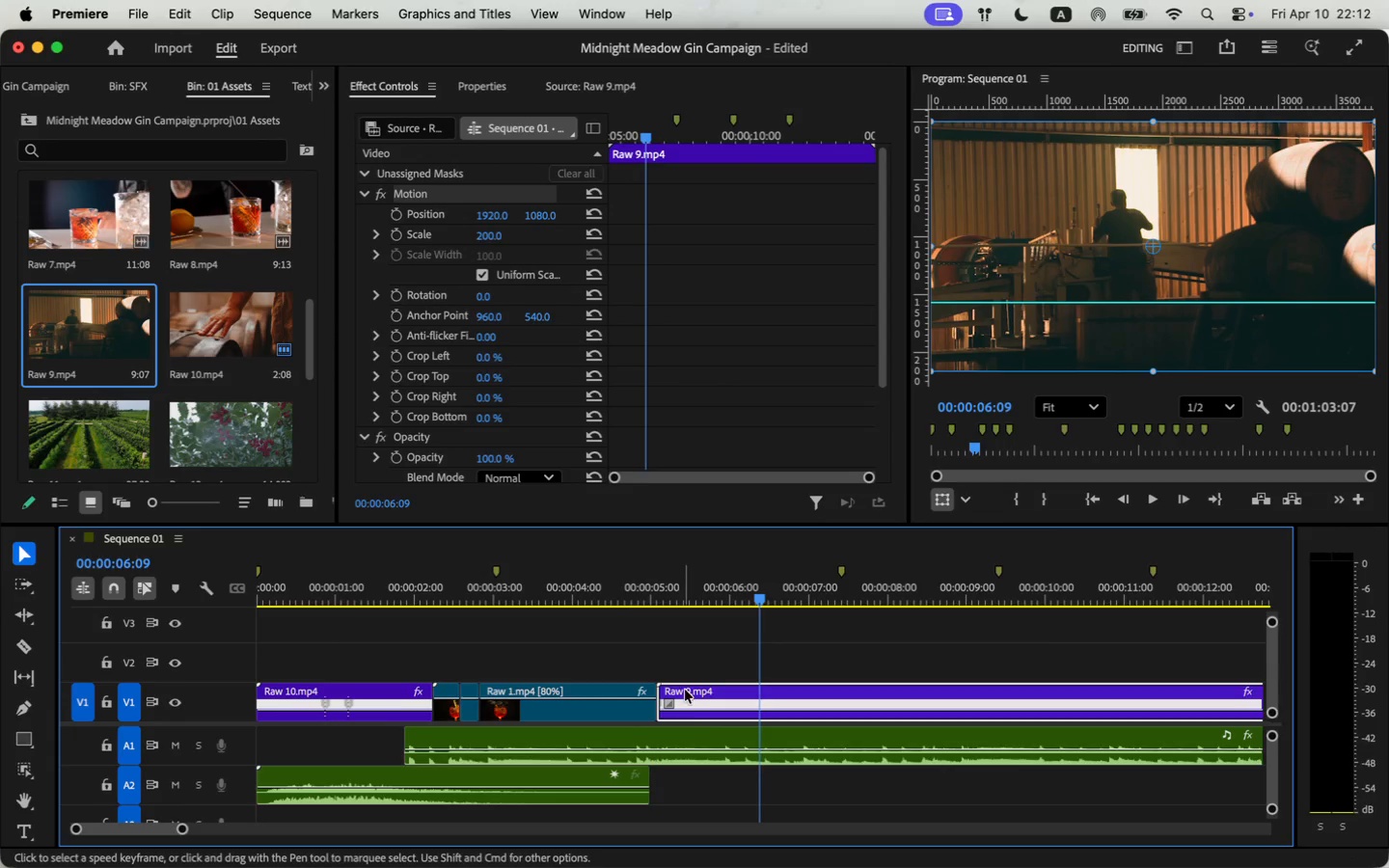 
key(C)
 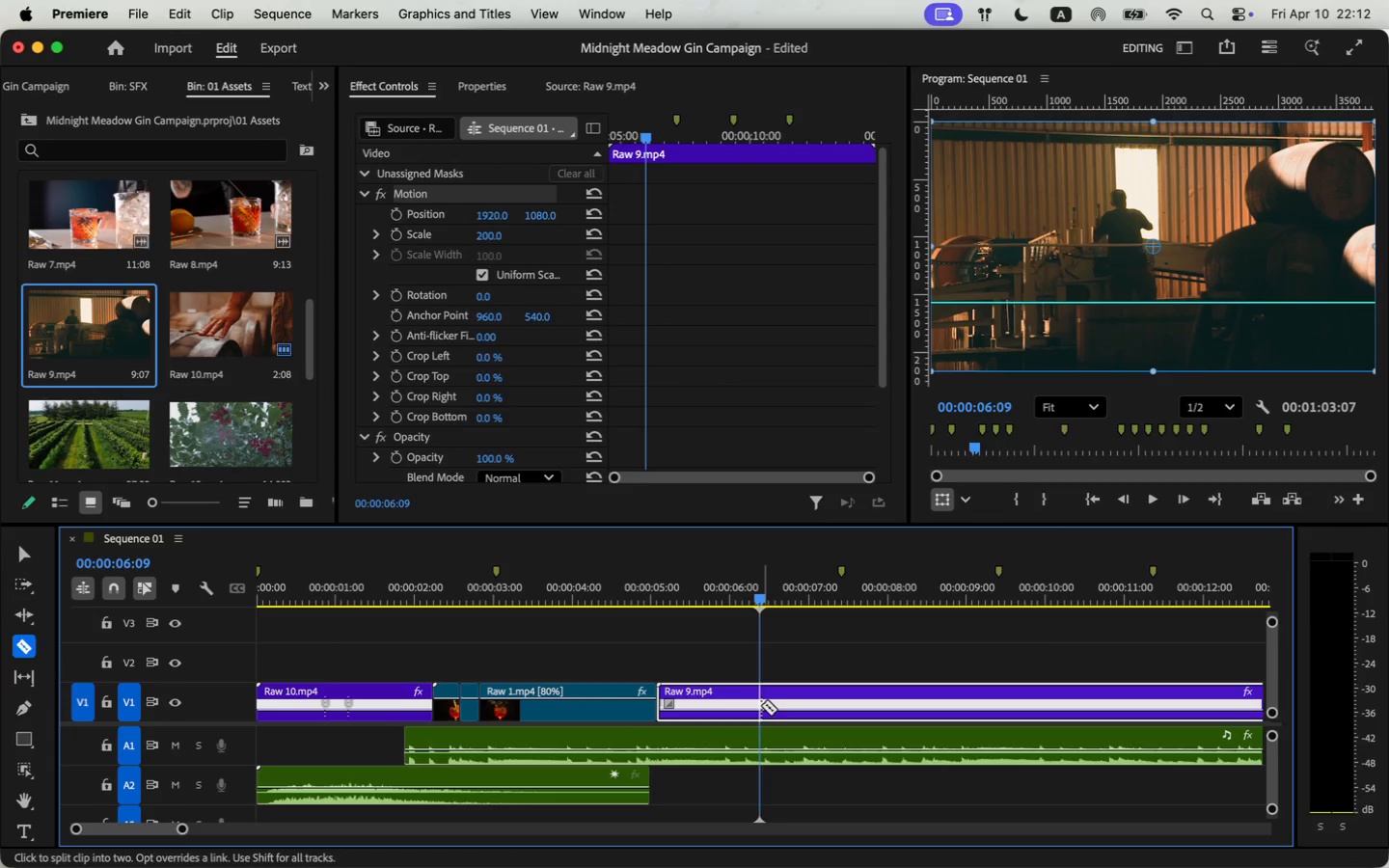 
left_click([689, 587])
 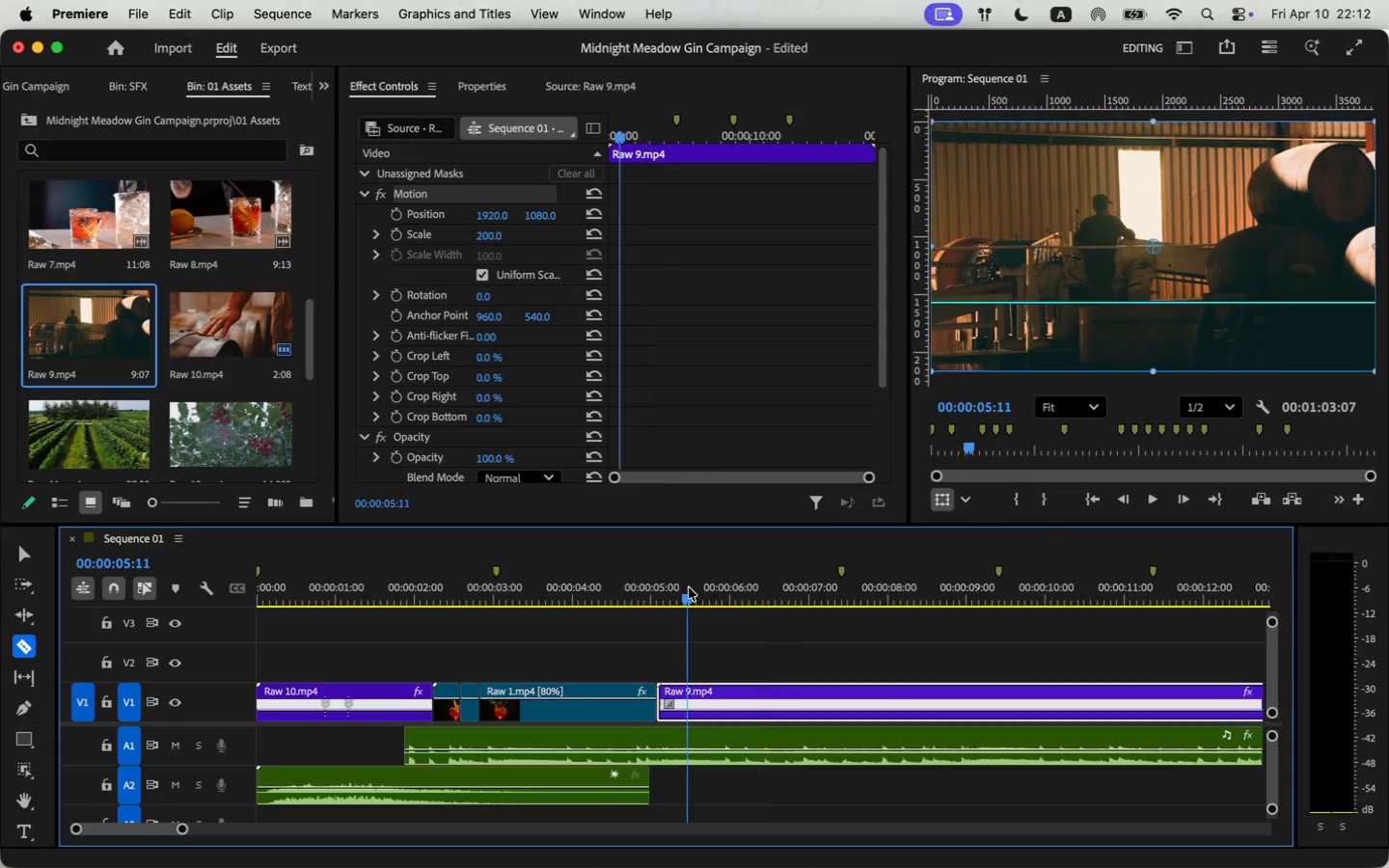 
key(Space)
 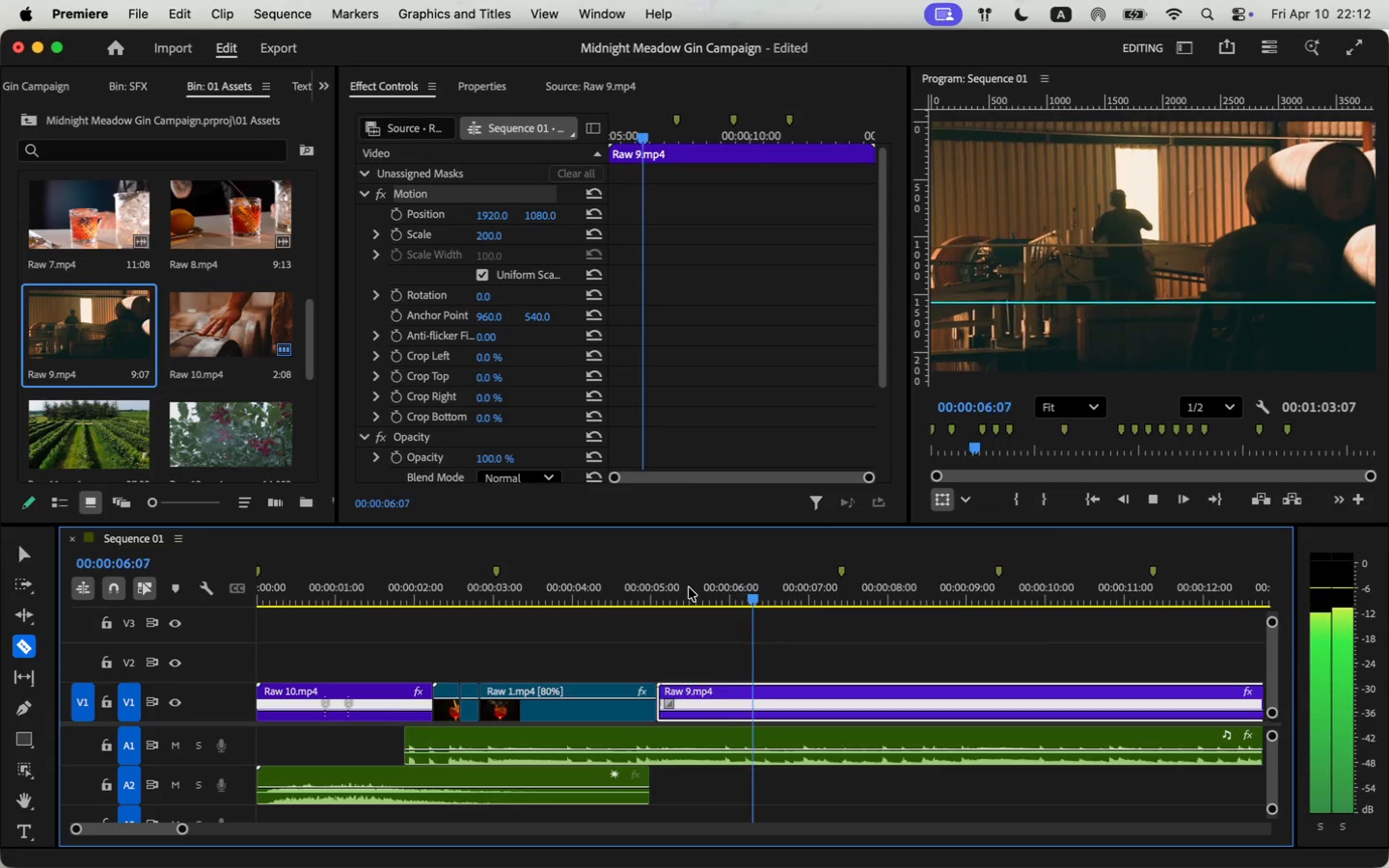 
key(Space)
 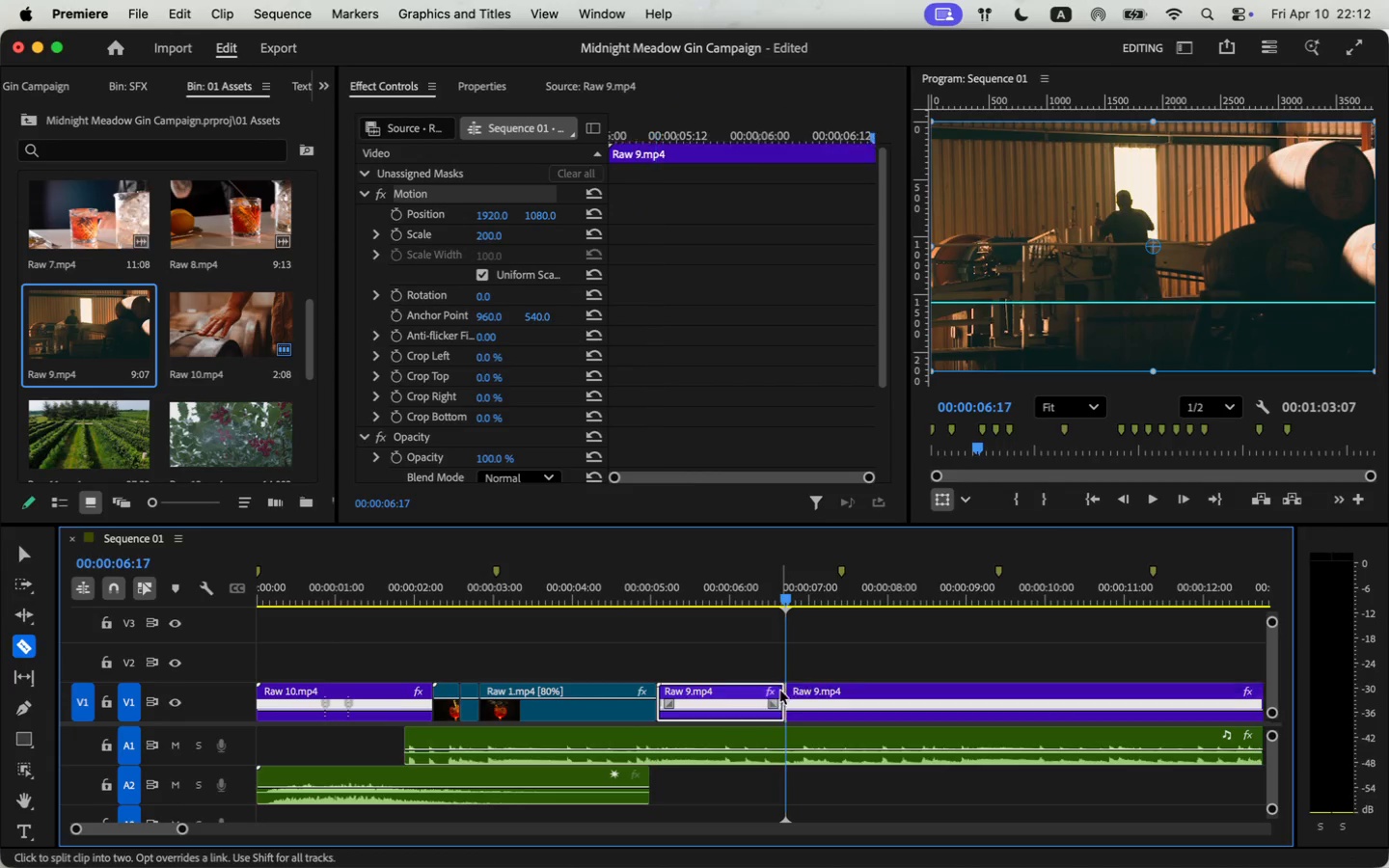 
key(Space)
 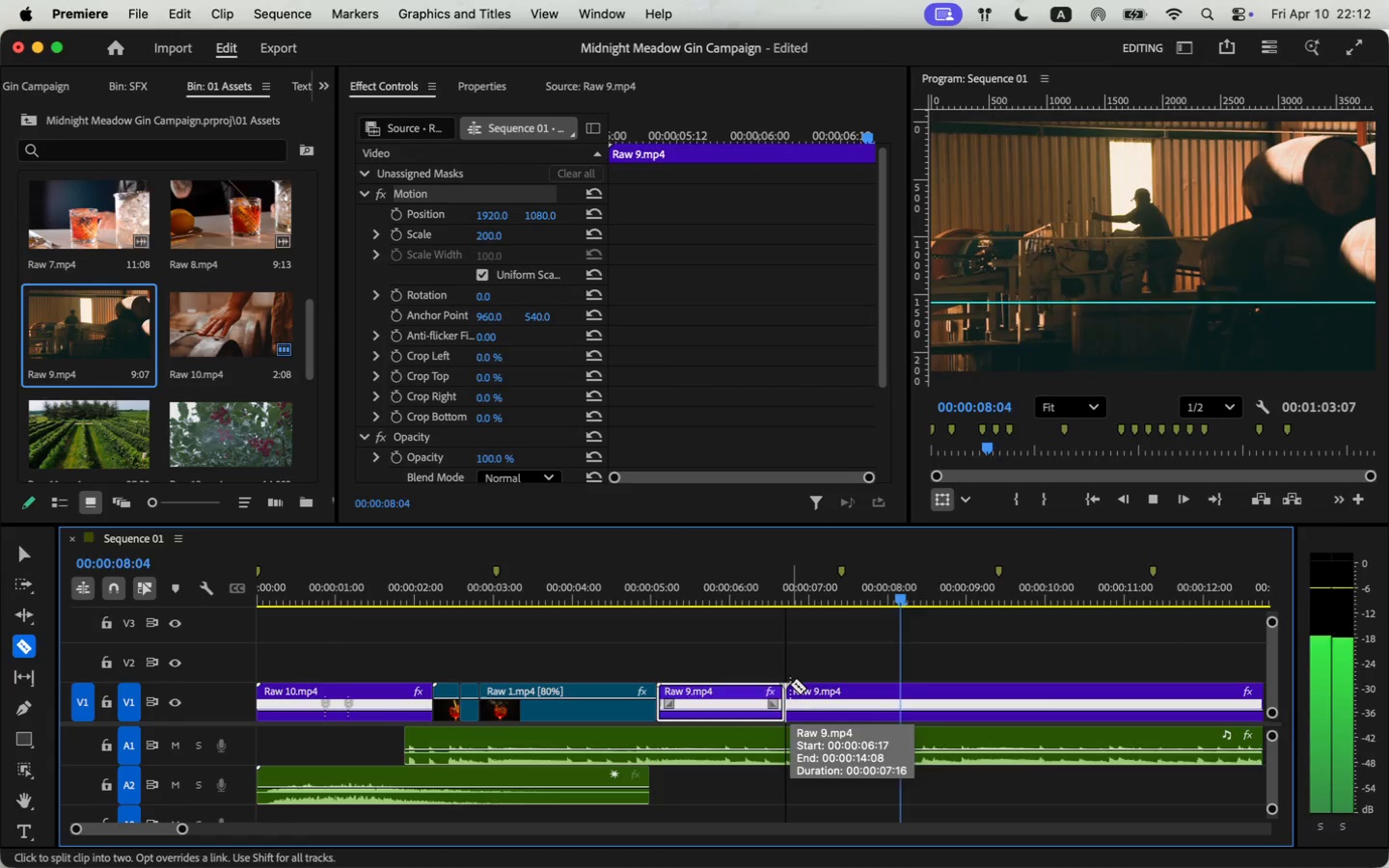 
key(Space)
 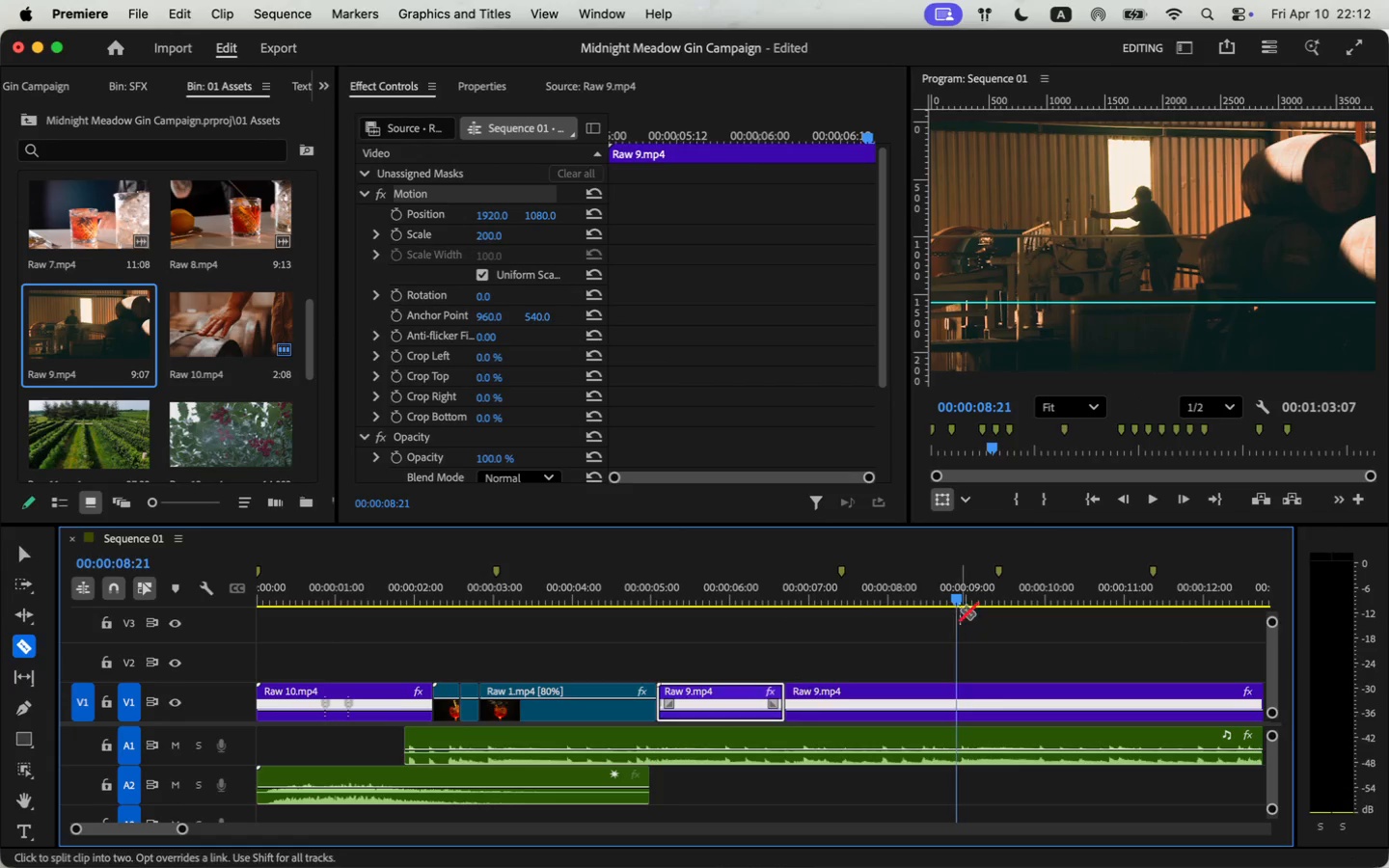 
key(Space)
 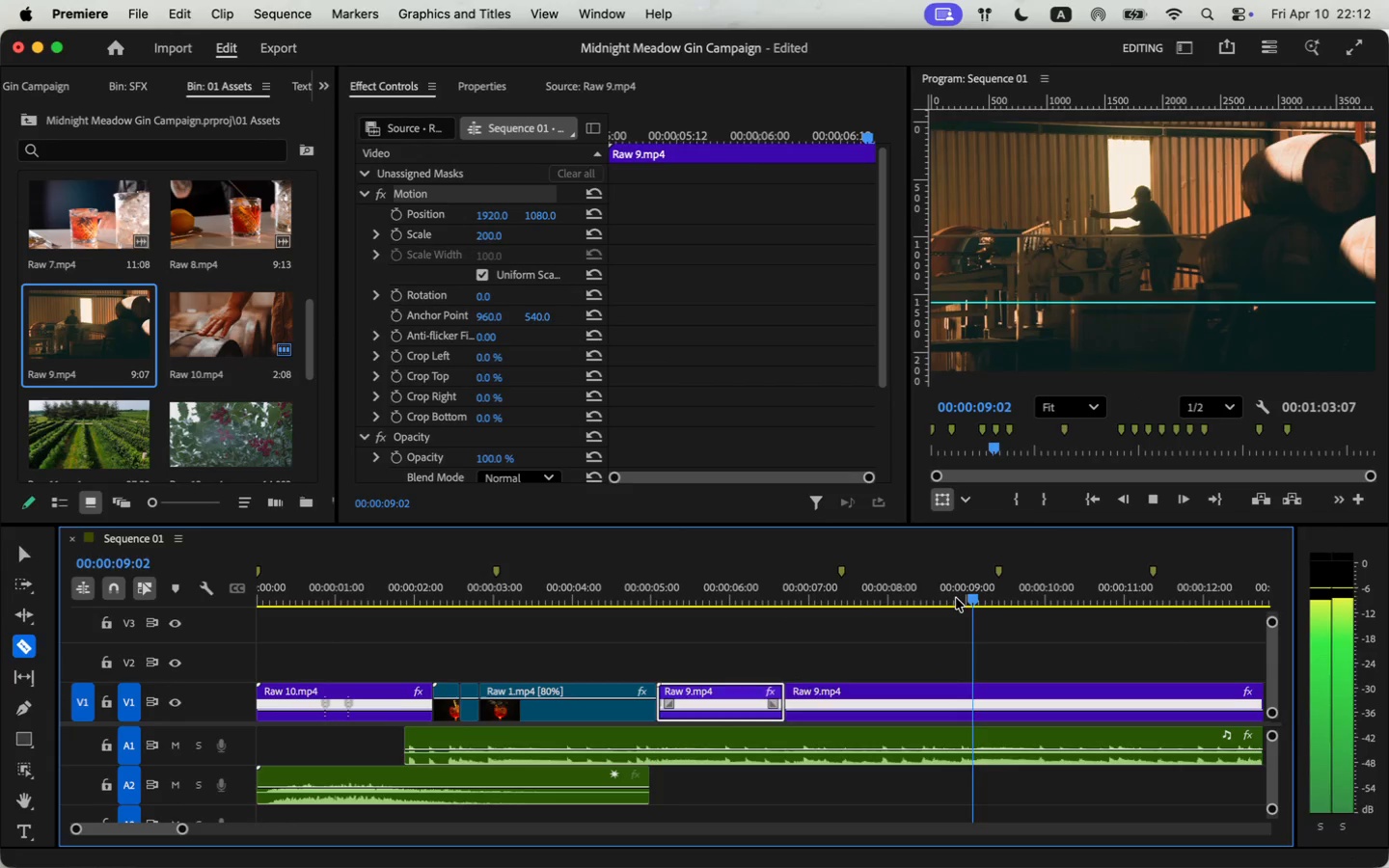 
key(Space)
 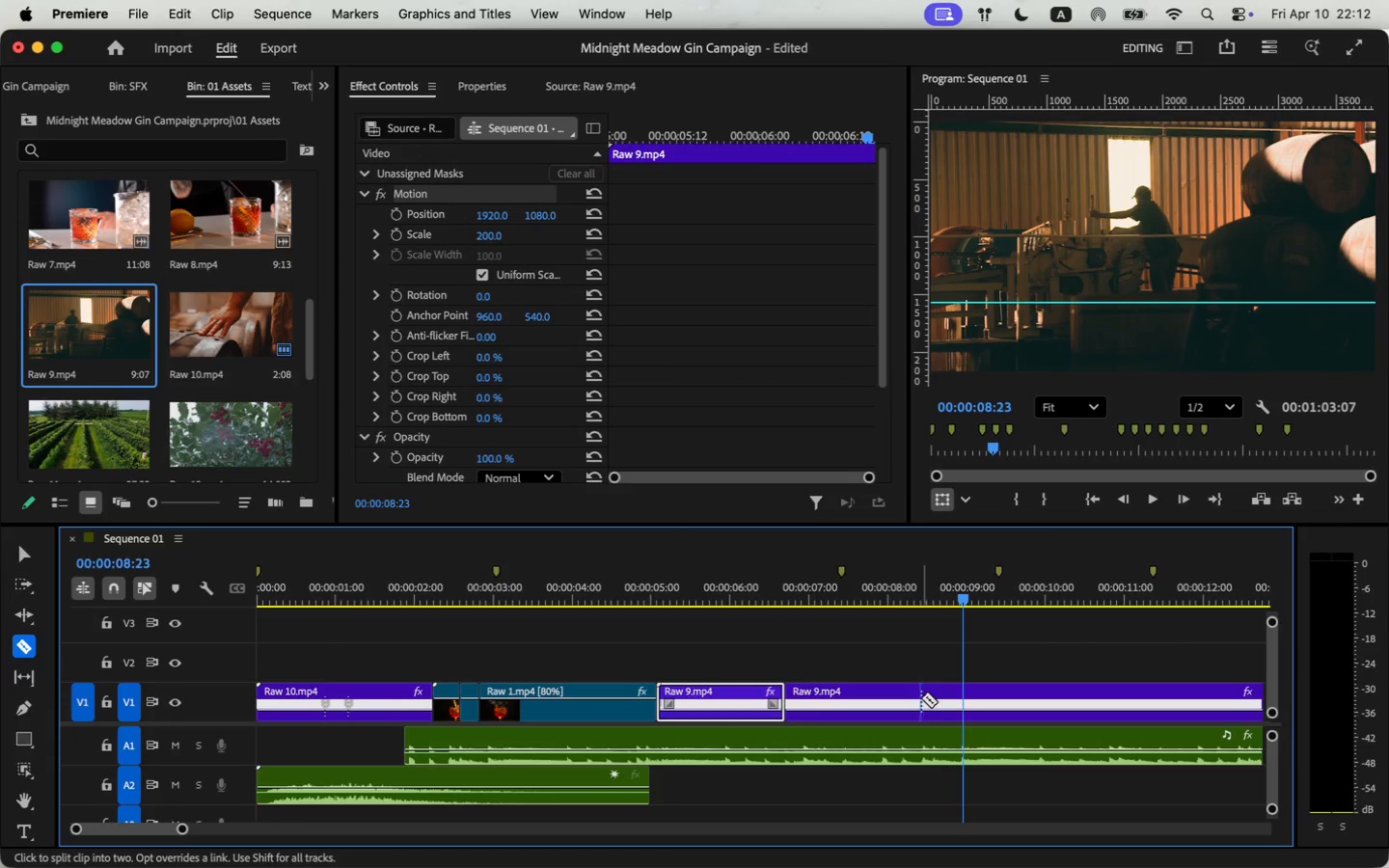 
left_click_drag(start_coordinate=[983, 590], to_coordinate=[967, 604])
 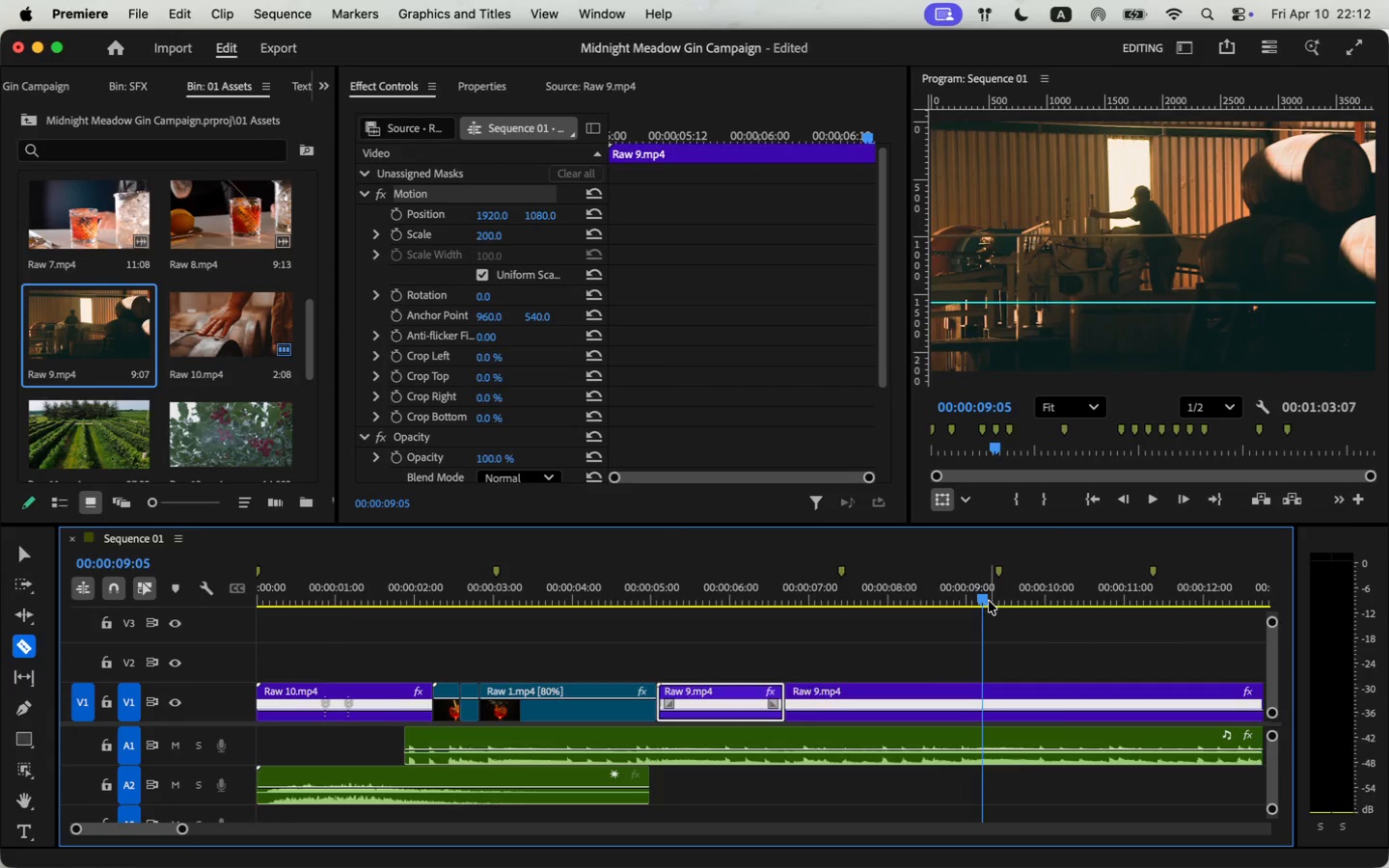 
key(V)
 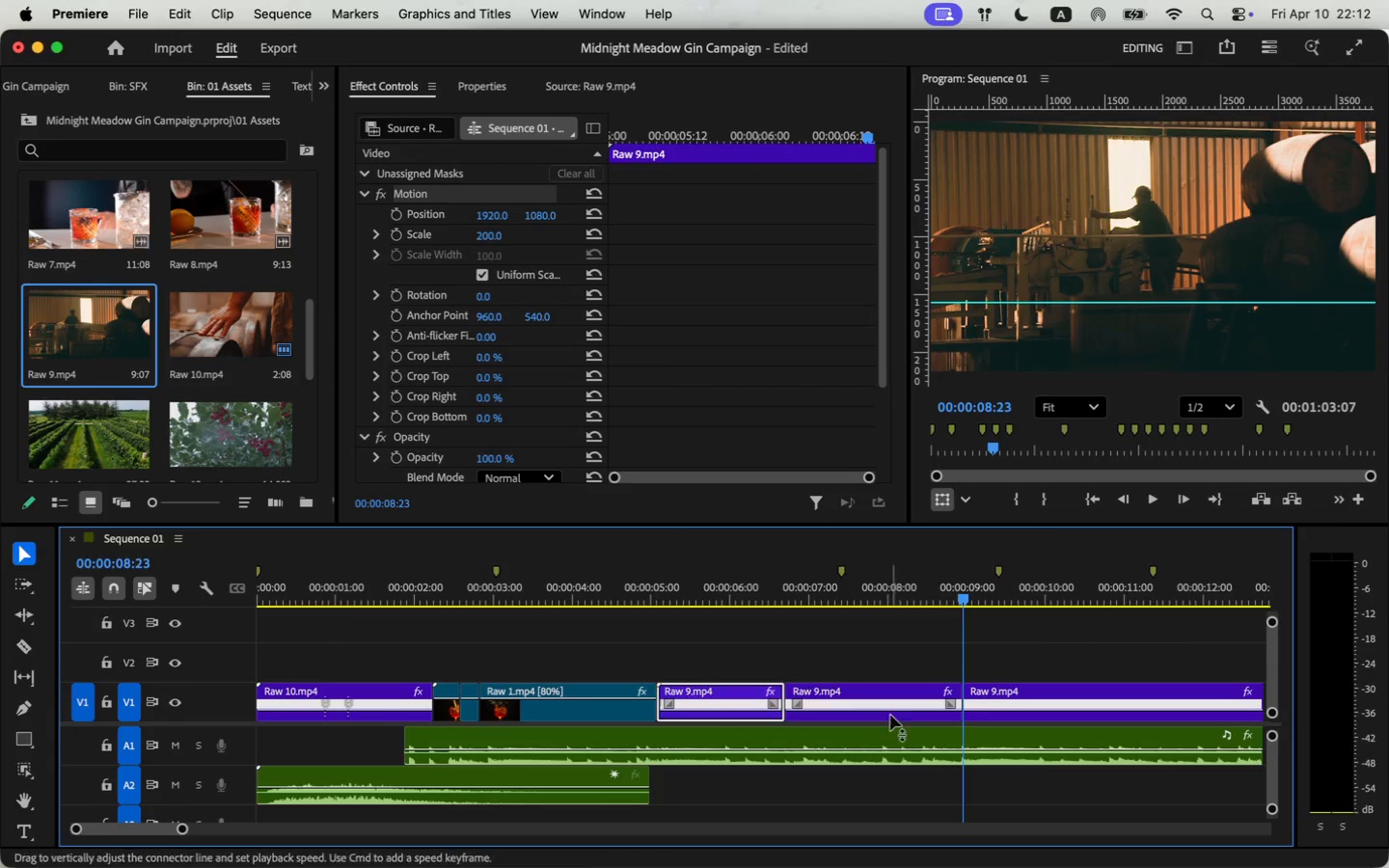 
left_click([888, 706])
 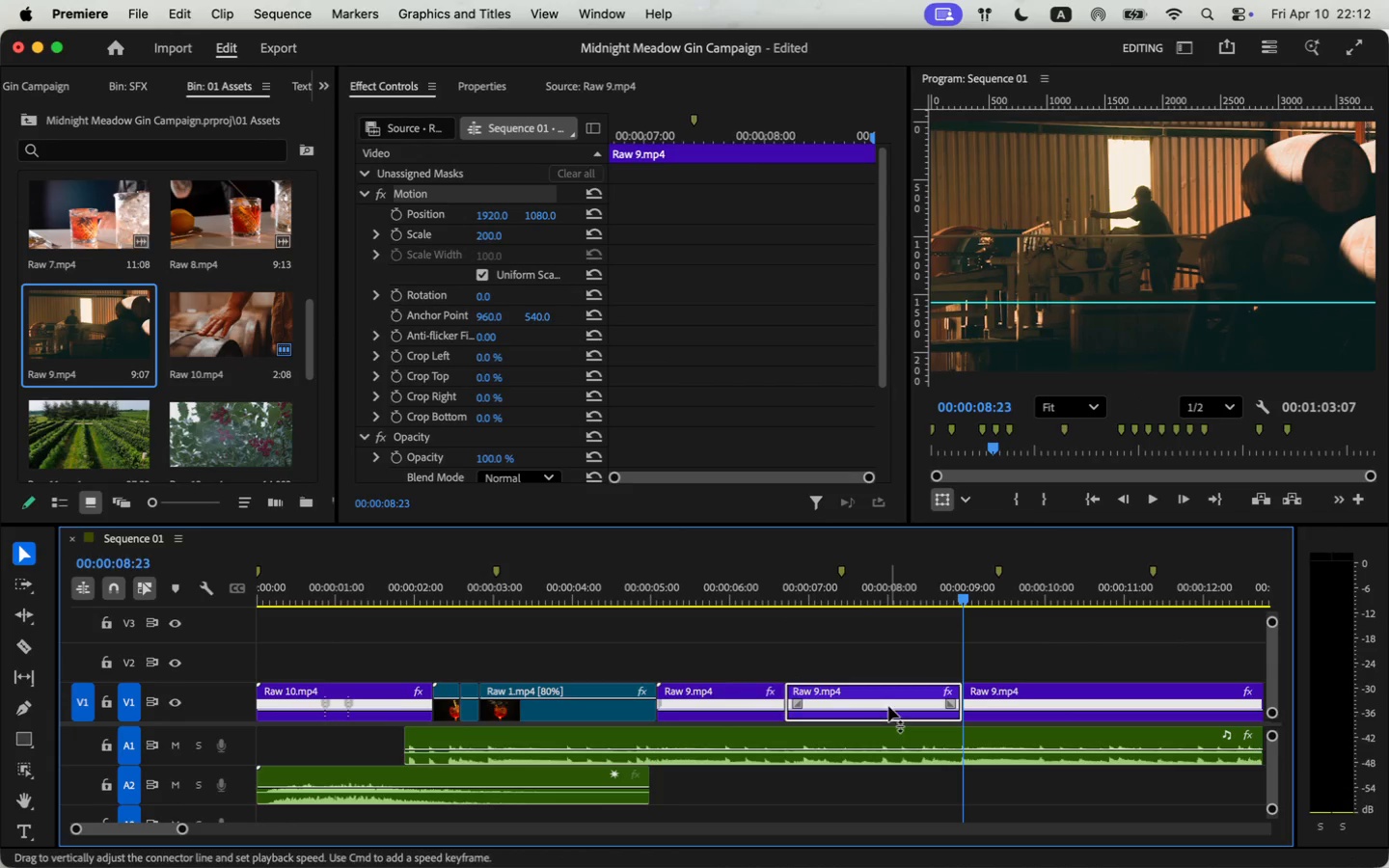 
key(Meta+CommandLeft)
 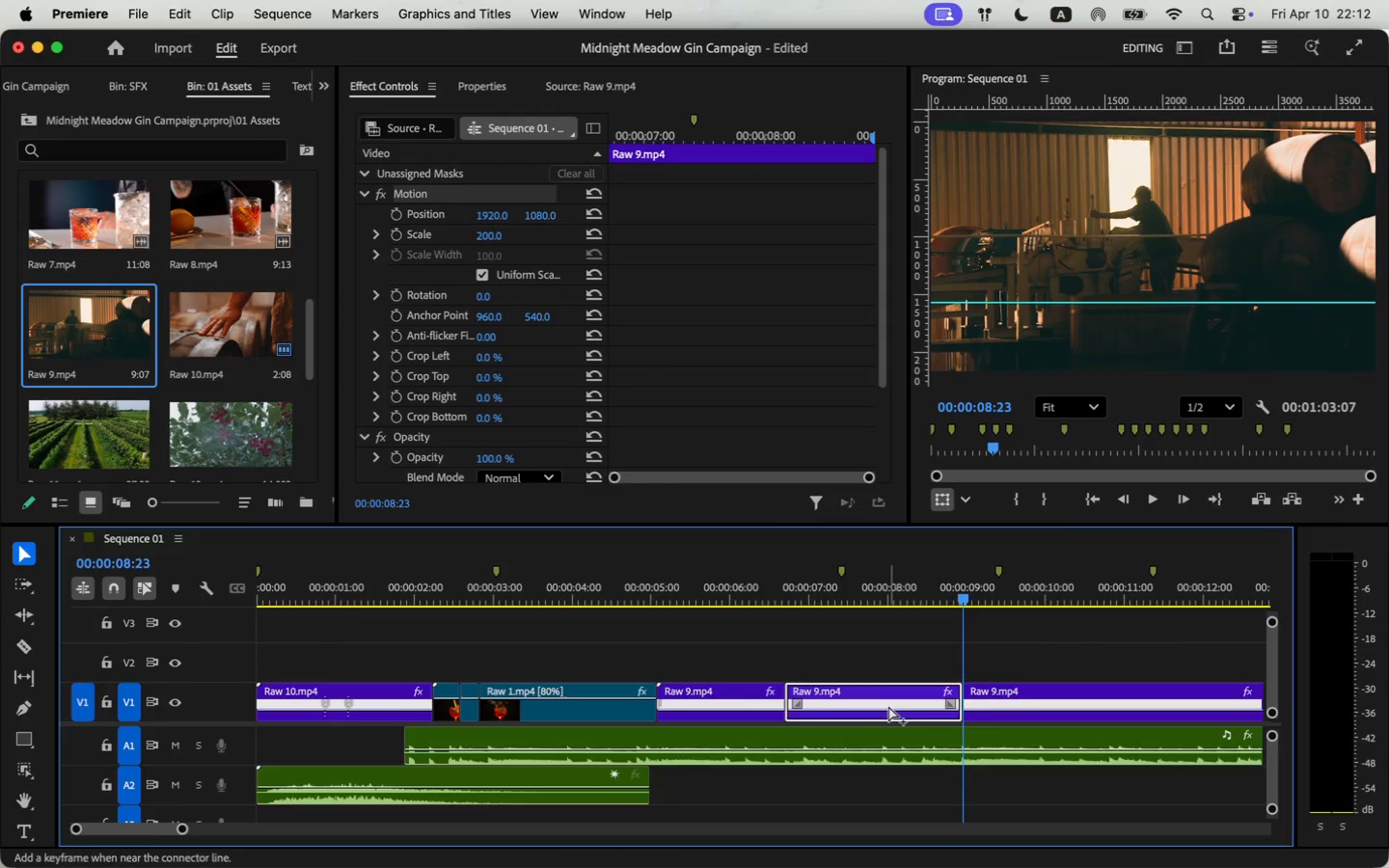 
key(Meta+R)
 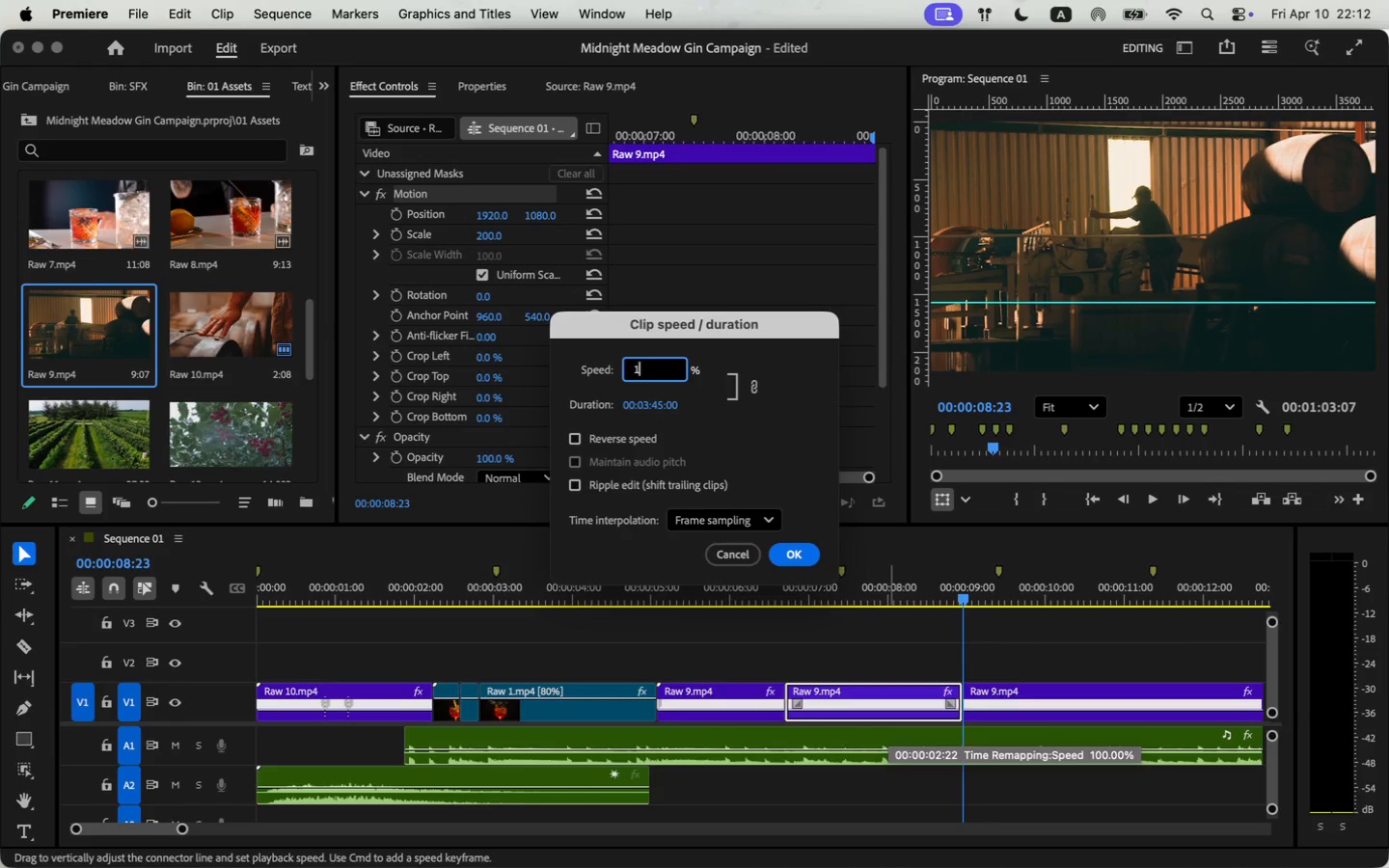 
type(130)
 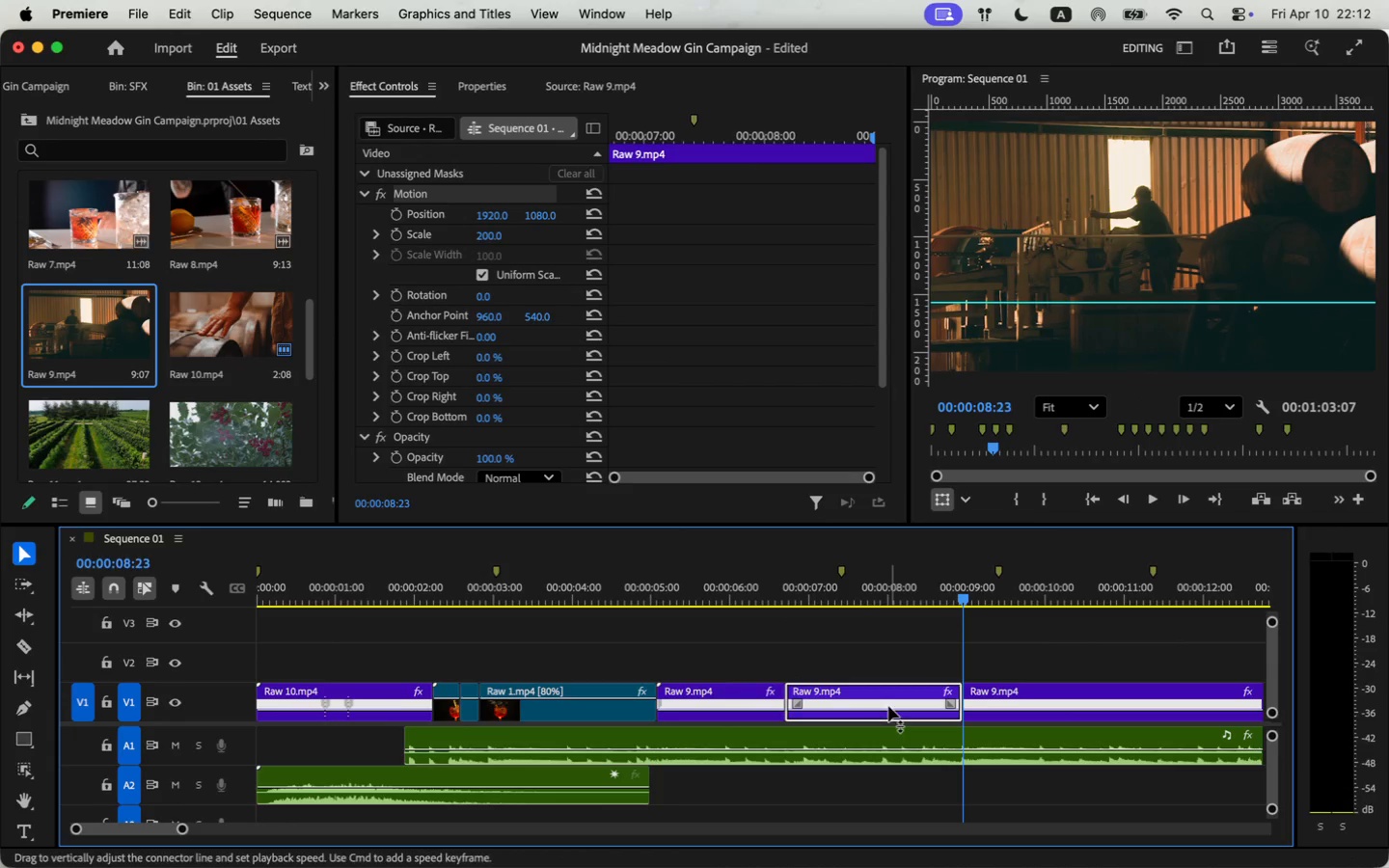 
key(Enter)
 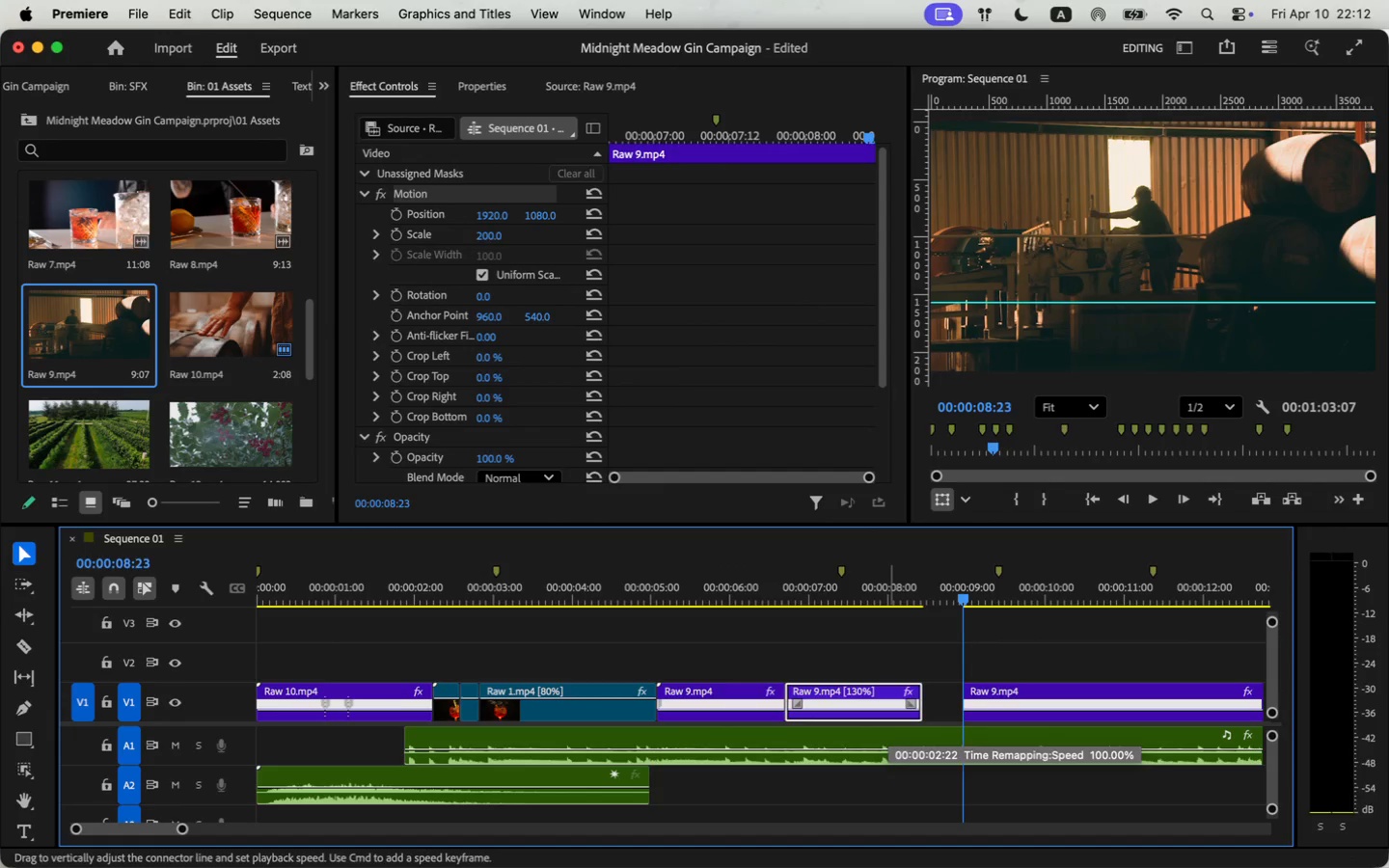 
key(Meta+CommandLeft)
 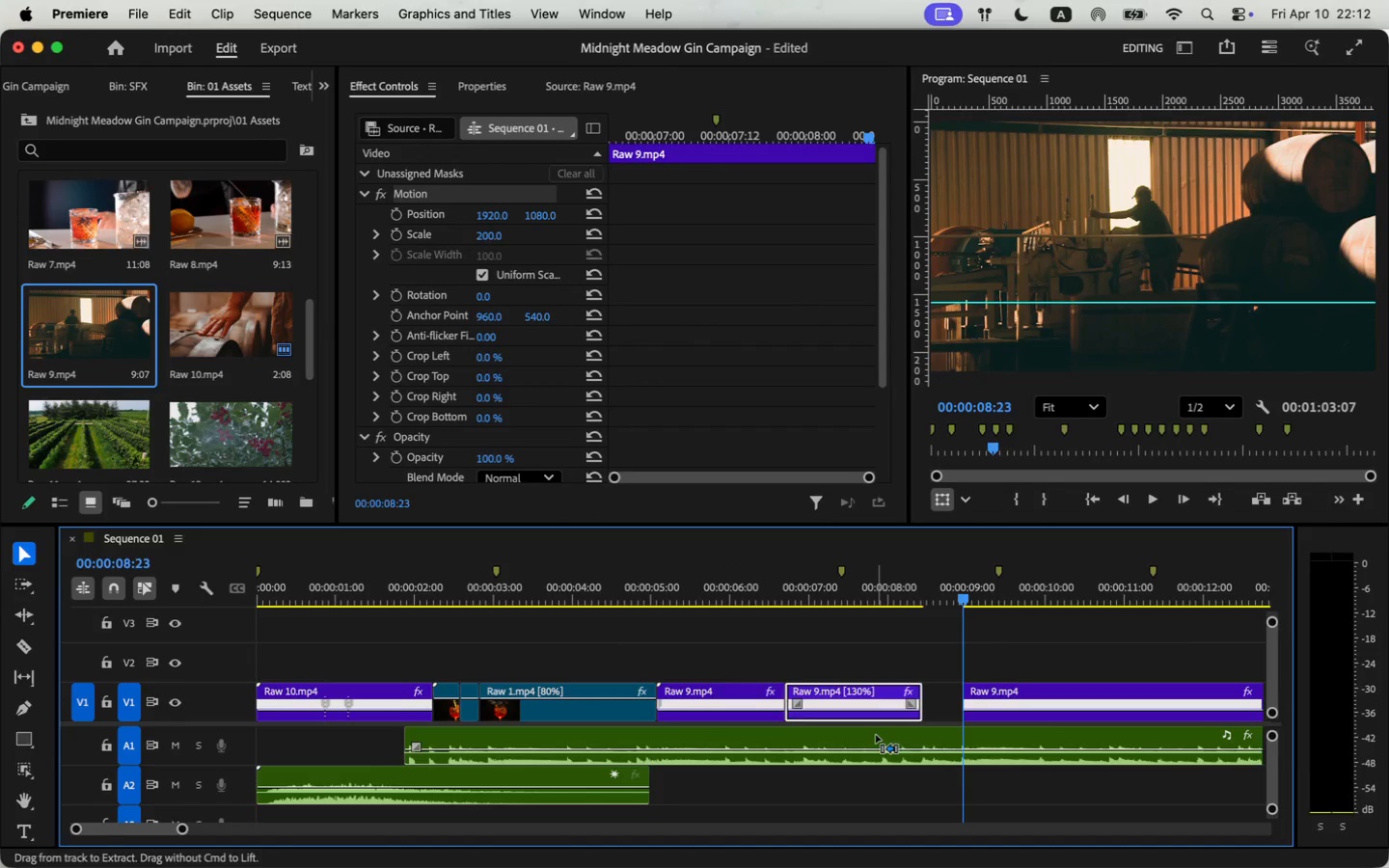 
key(Meta+R)
 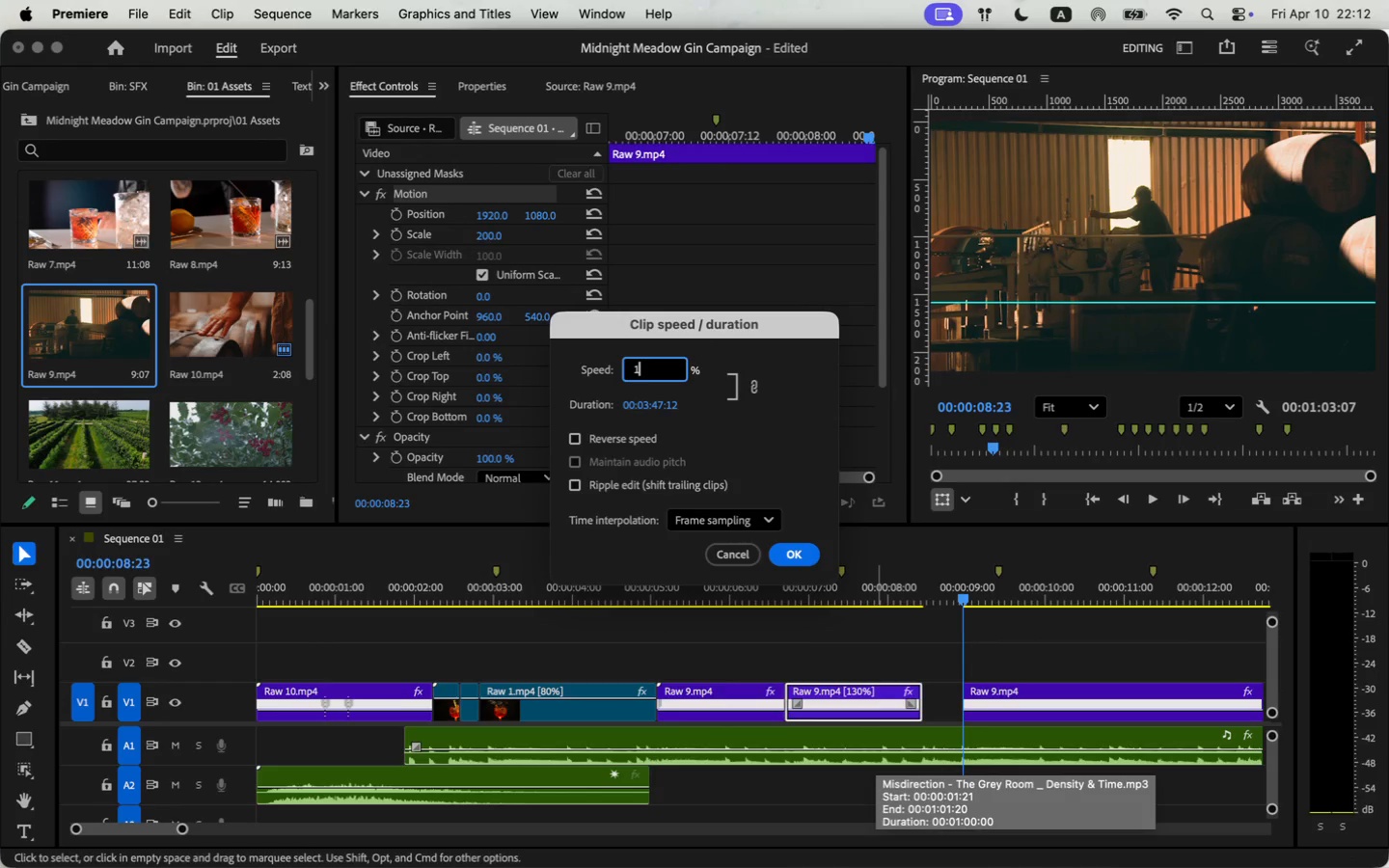 
type(180)
 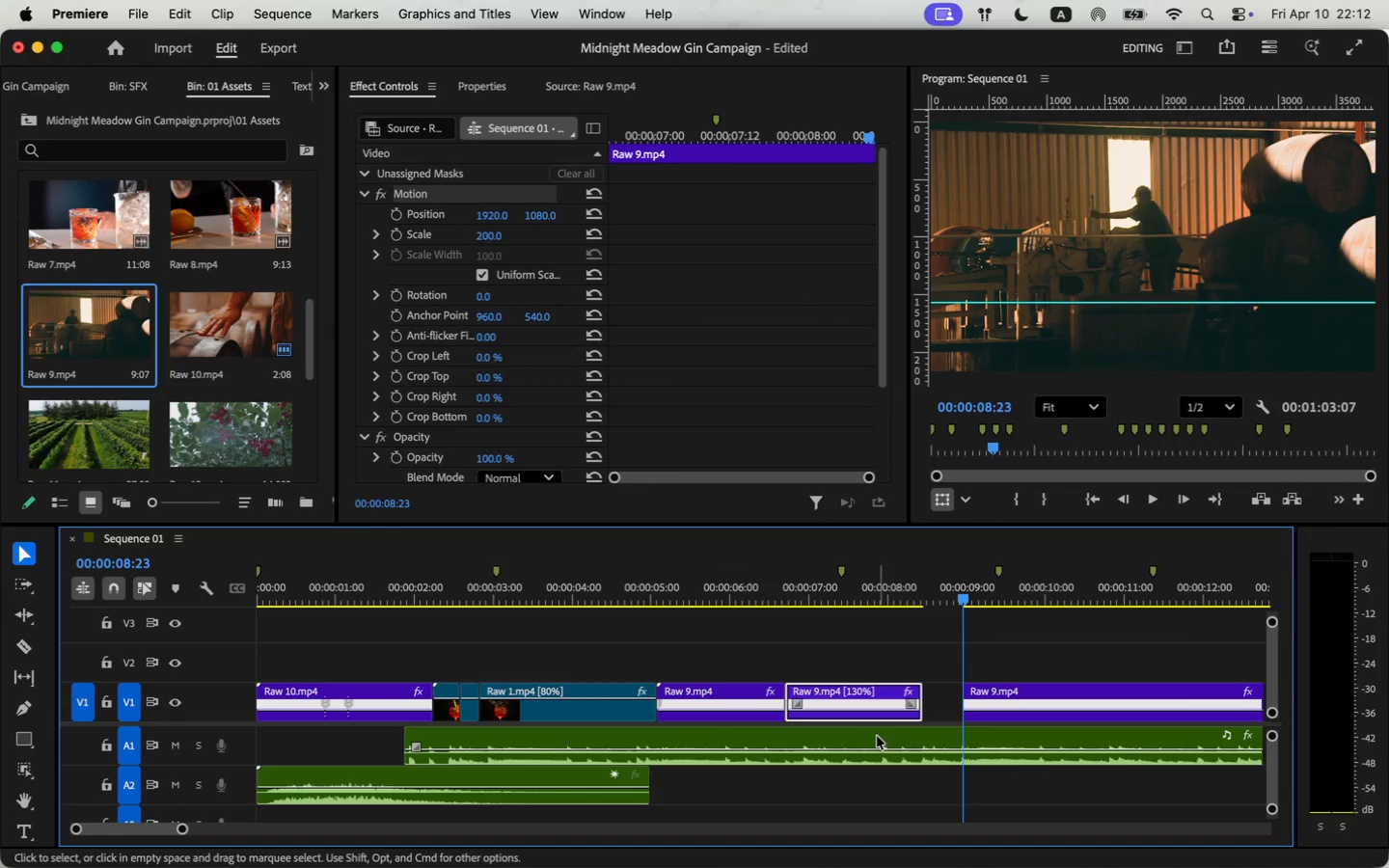 
key(Enter)
 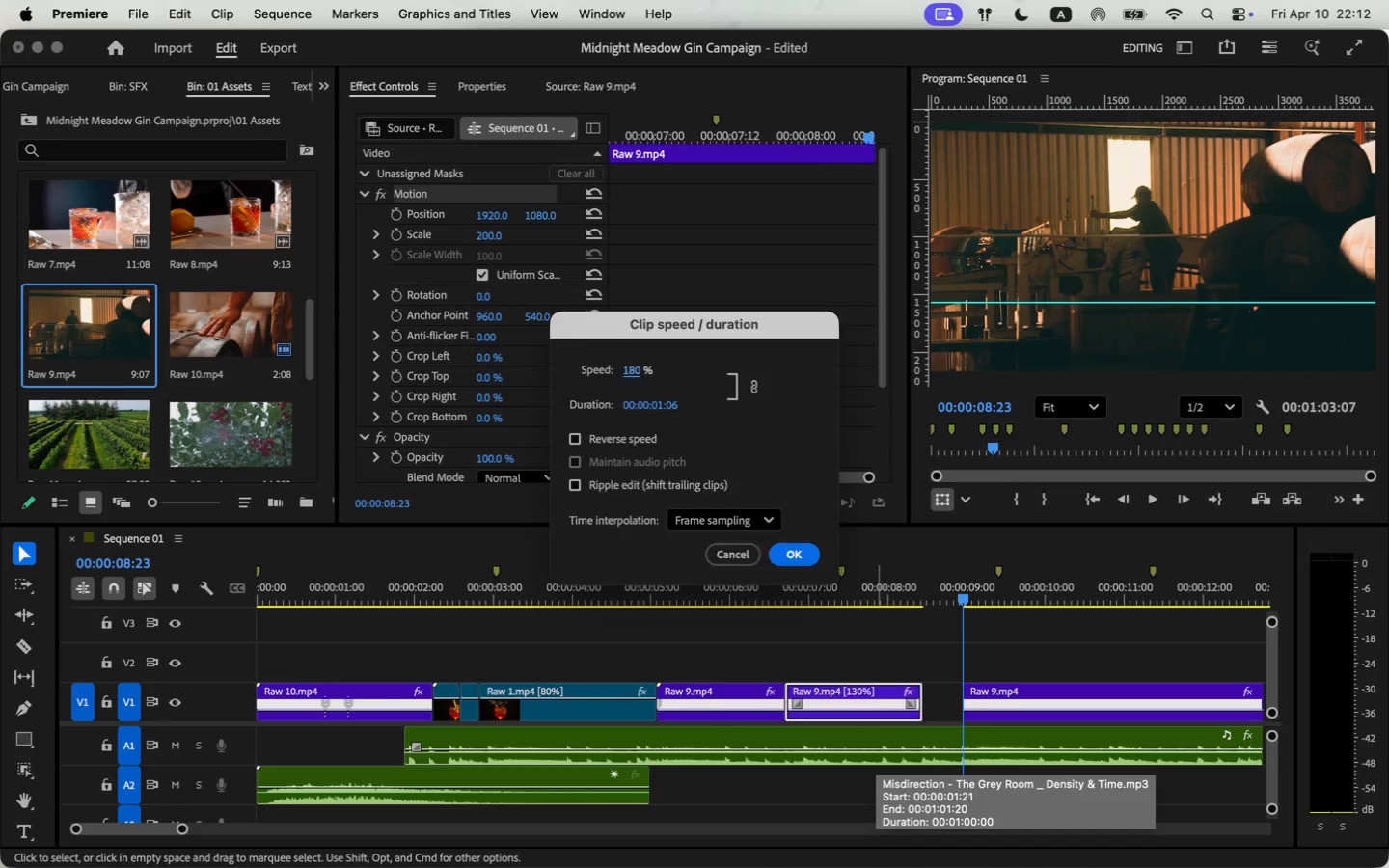 
left_click_drag(start_coordinate=[883, 705], to_coordinate=[960, 702])
 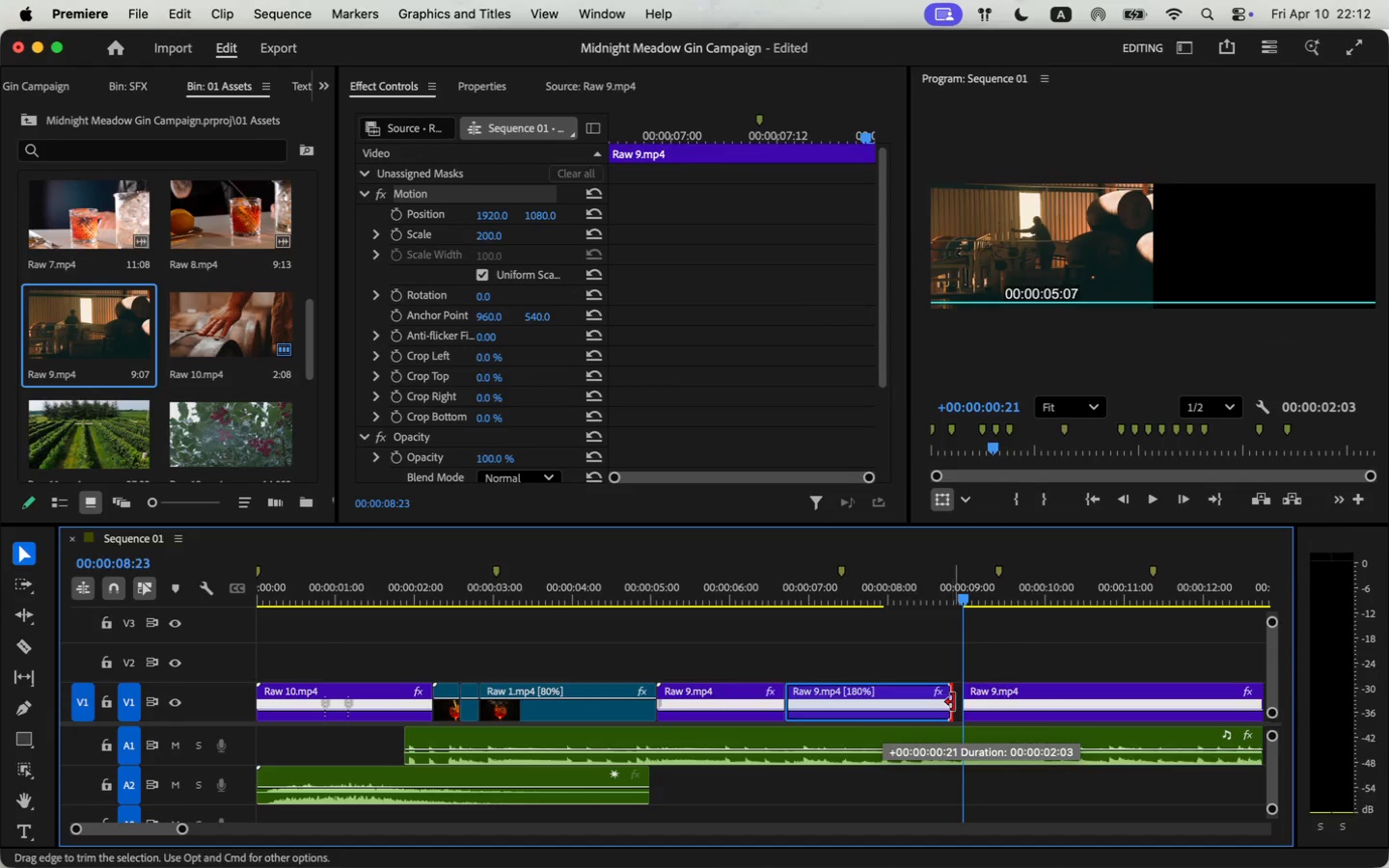 
left_click([986, 700])
 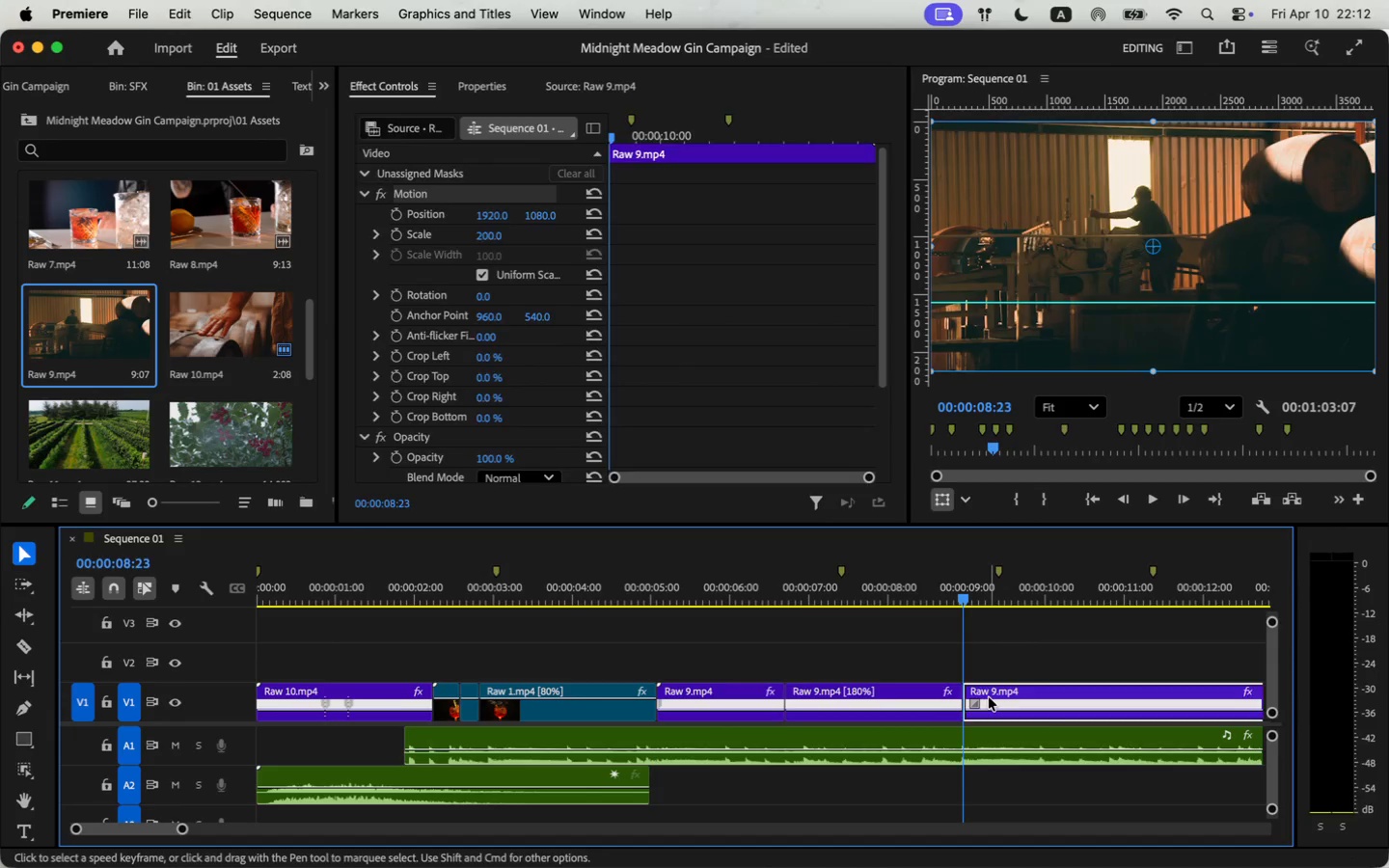 
key(Backspace)
 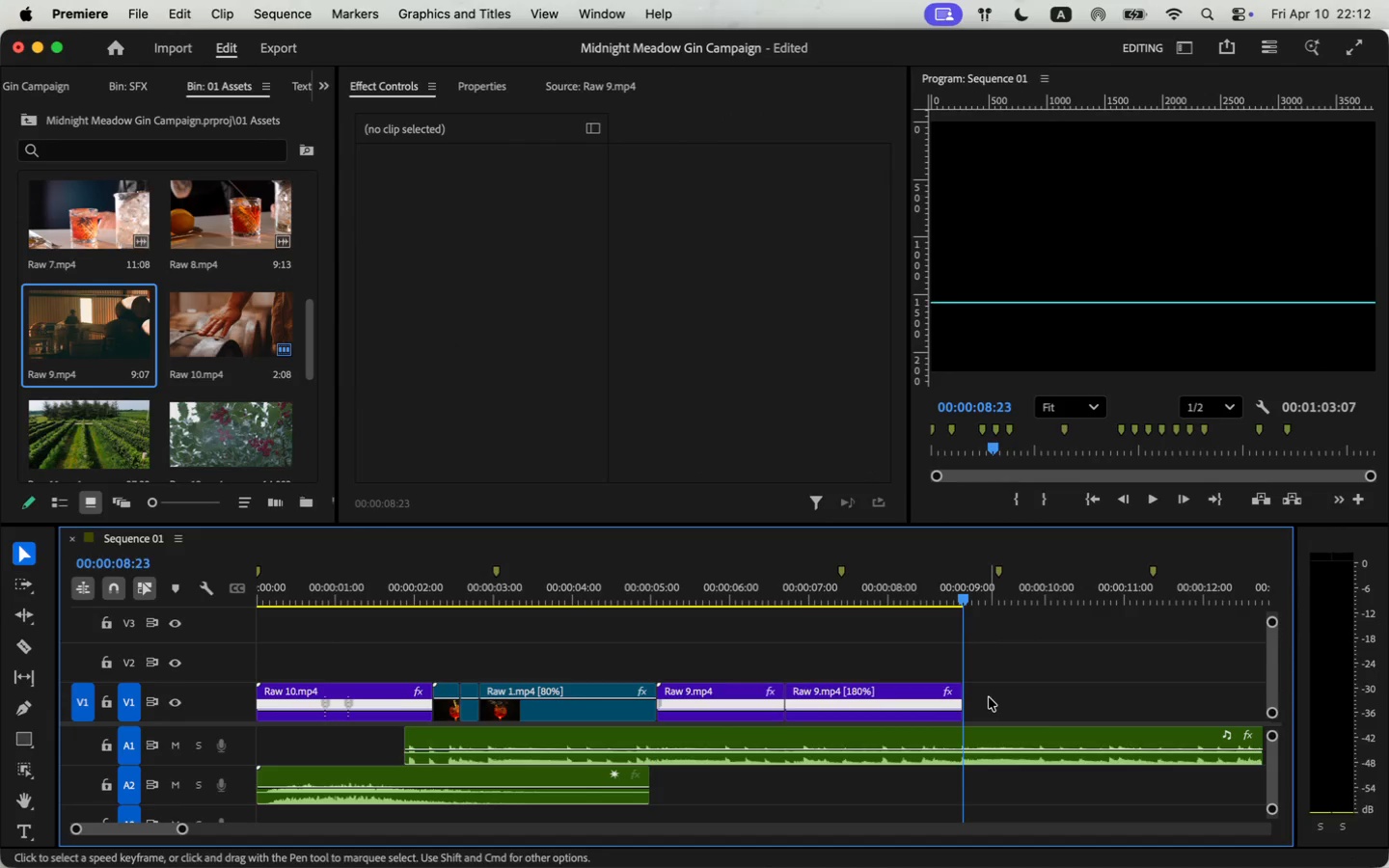 
left_click_drag(start_coordinate=[964, 704], to_coordinate=[1021, 703])
 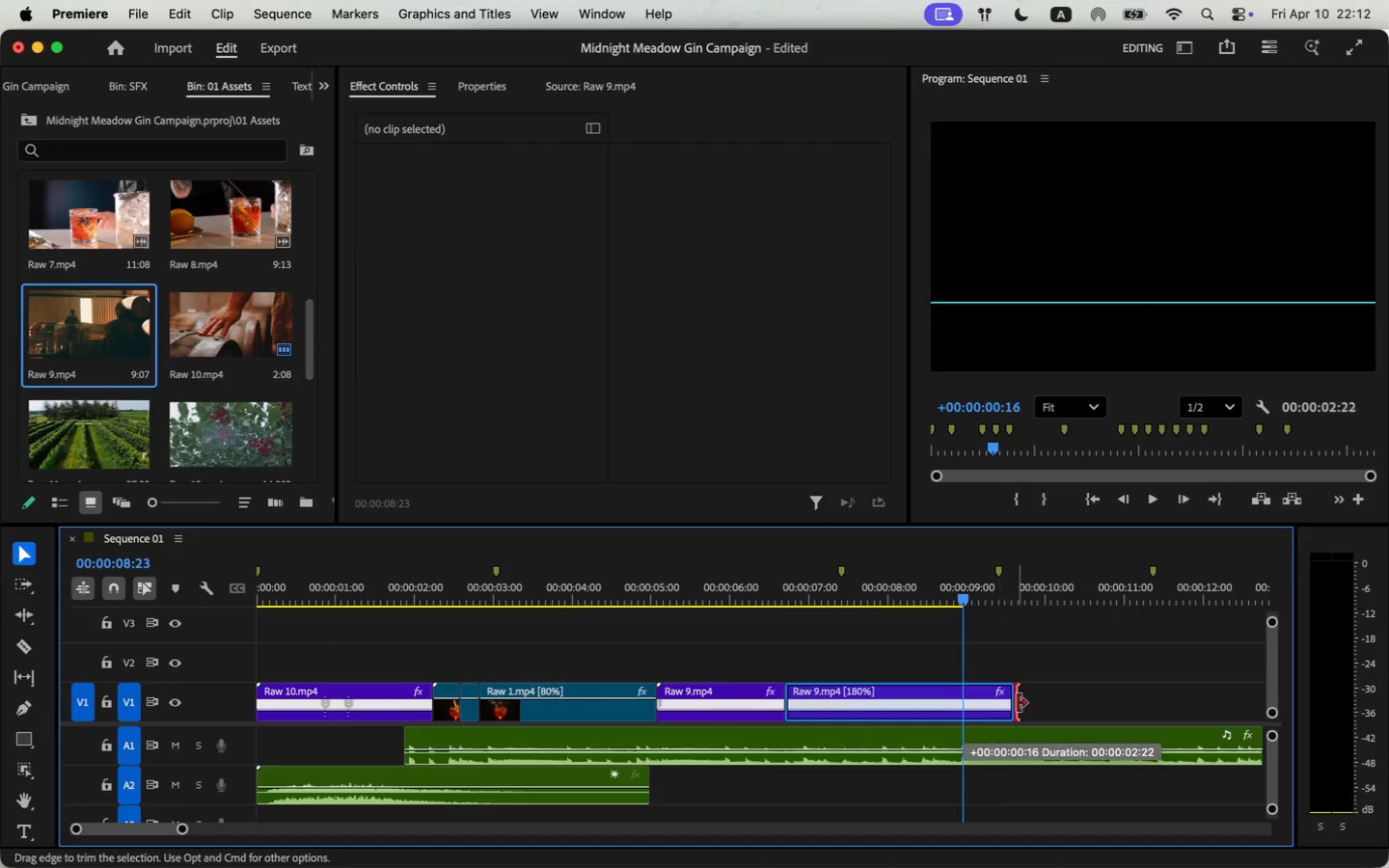 
key(C)
 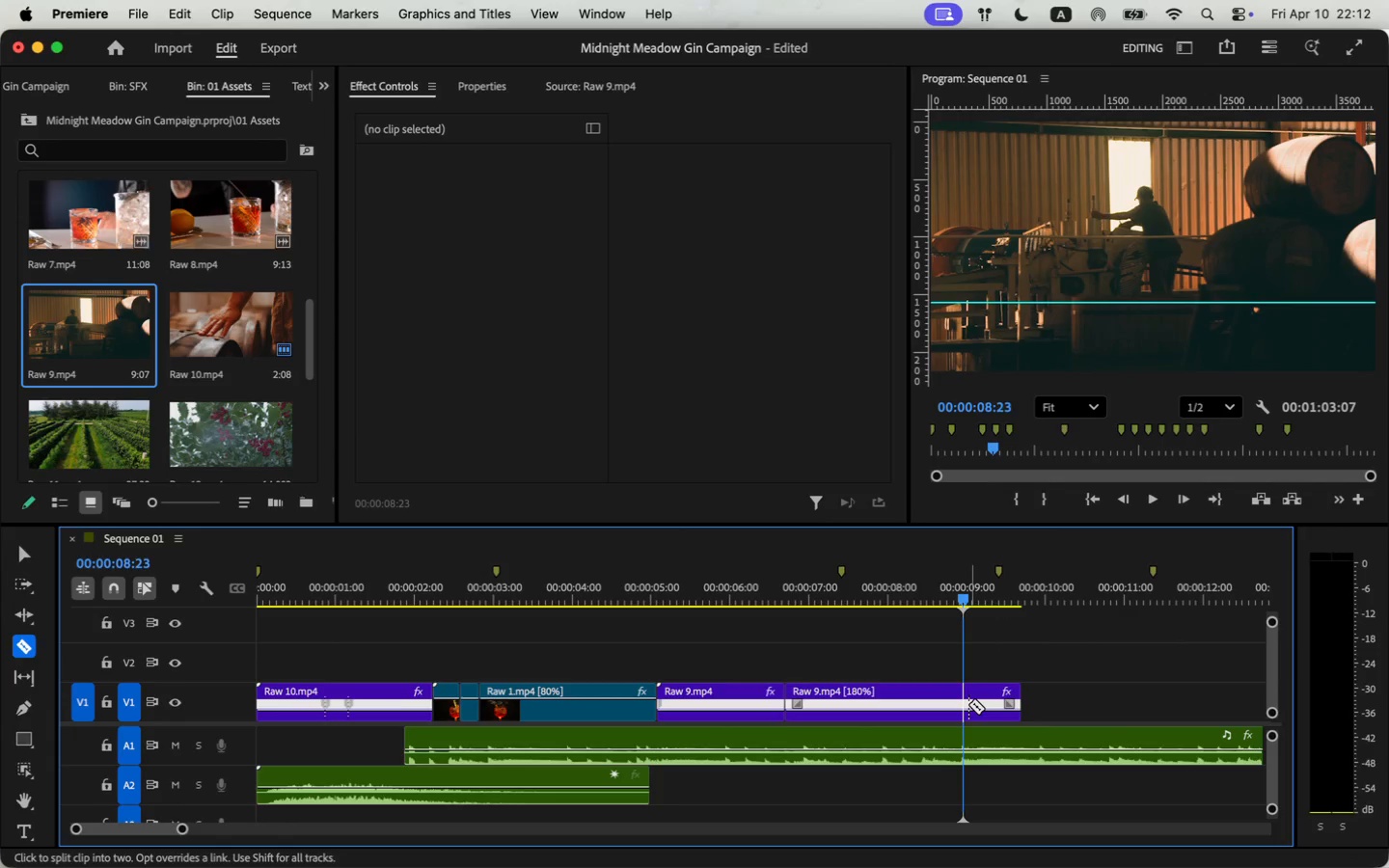 
left_click([968, 704])
 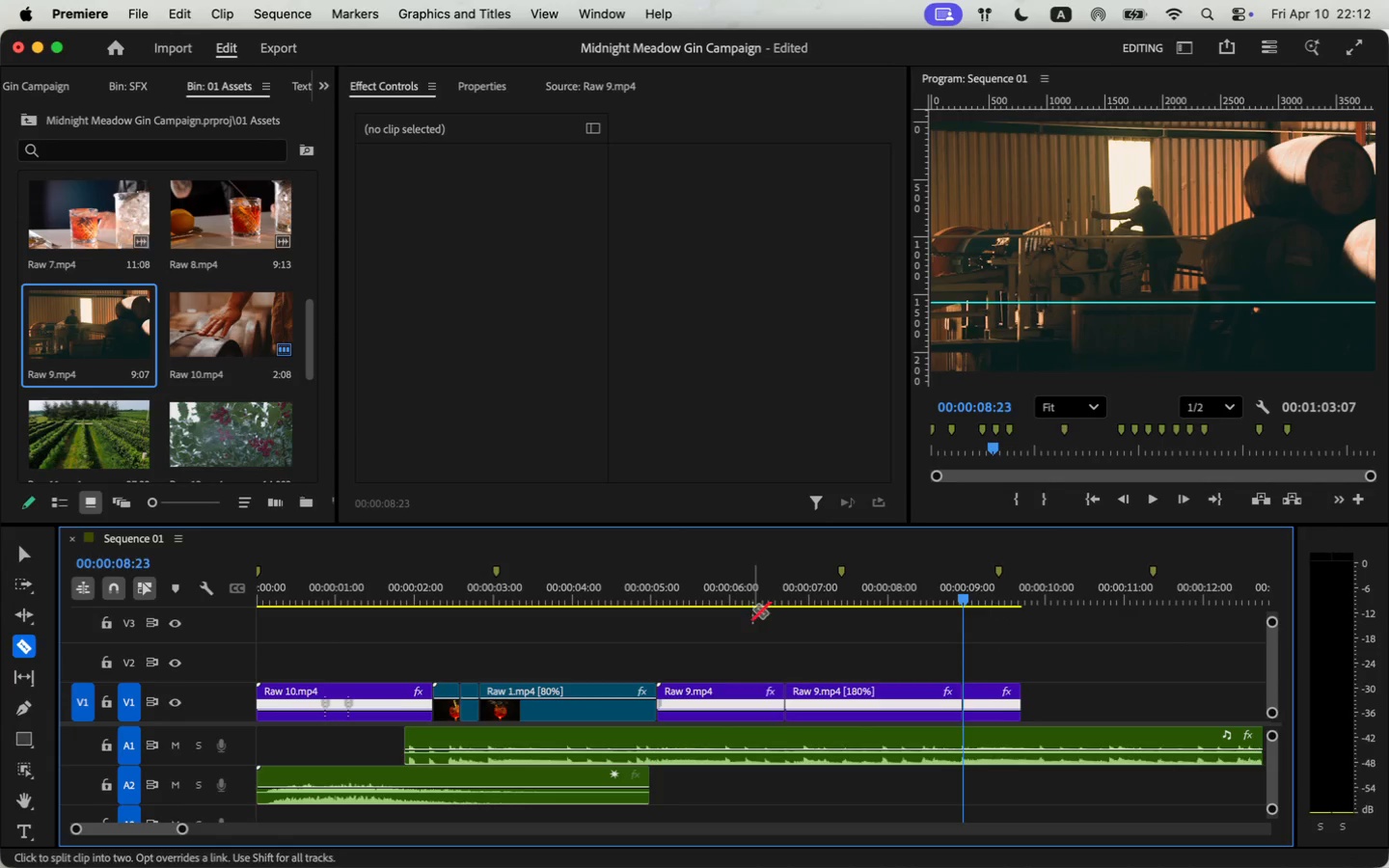 
left_click([703, 597])
 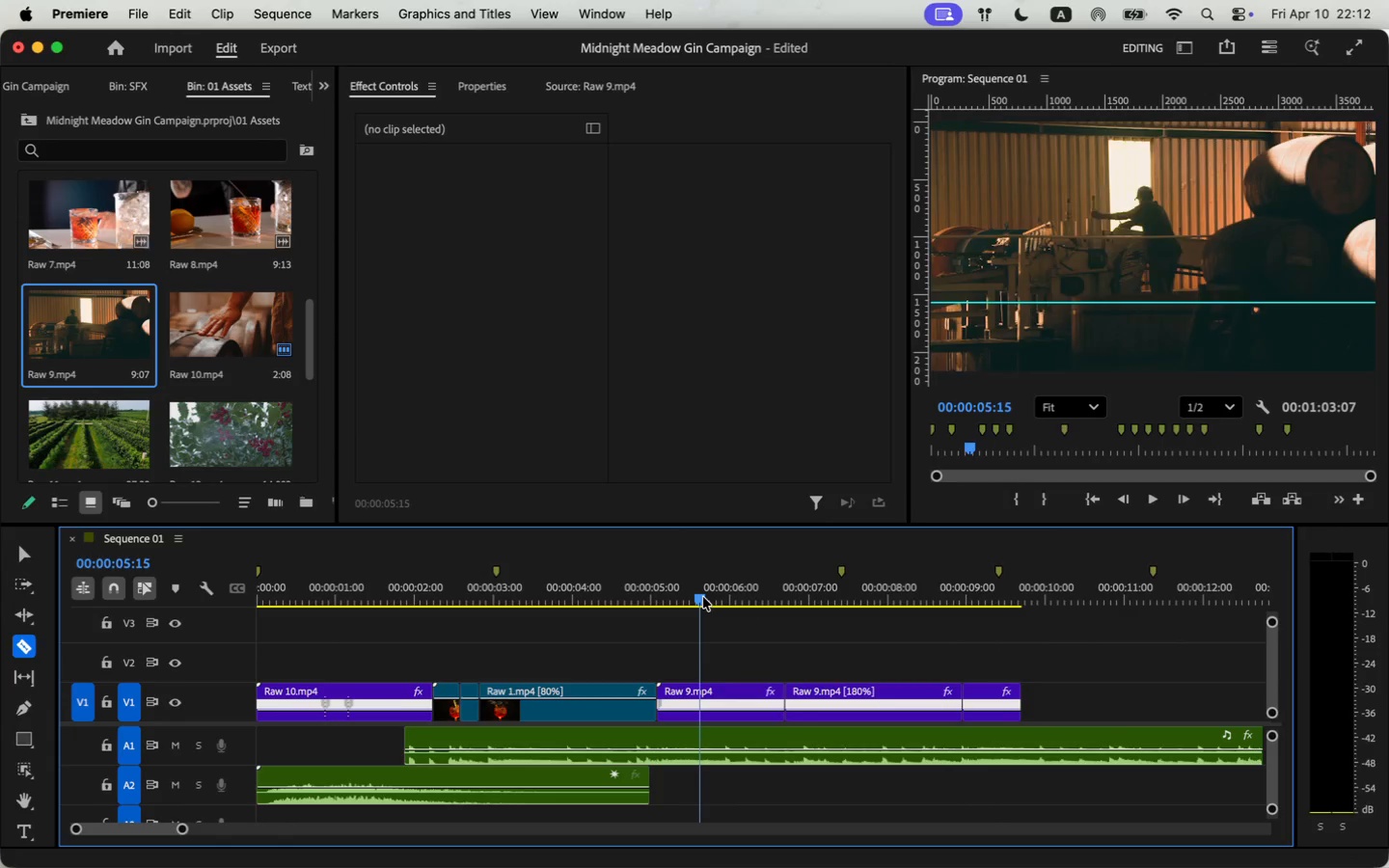 
key(Space)
 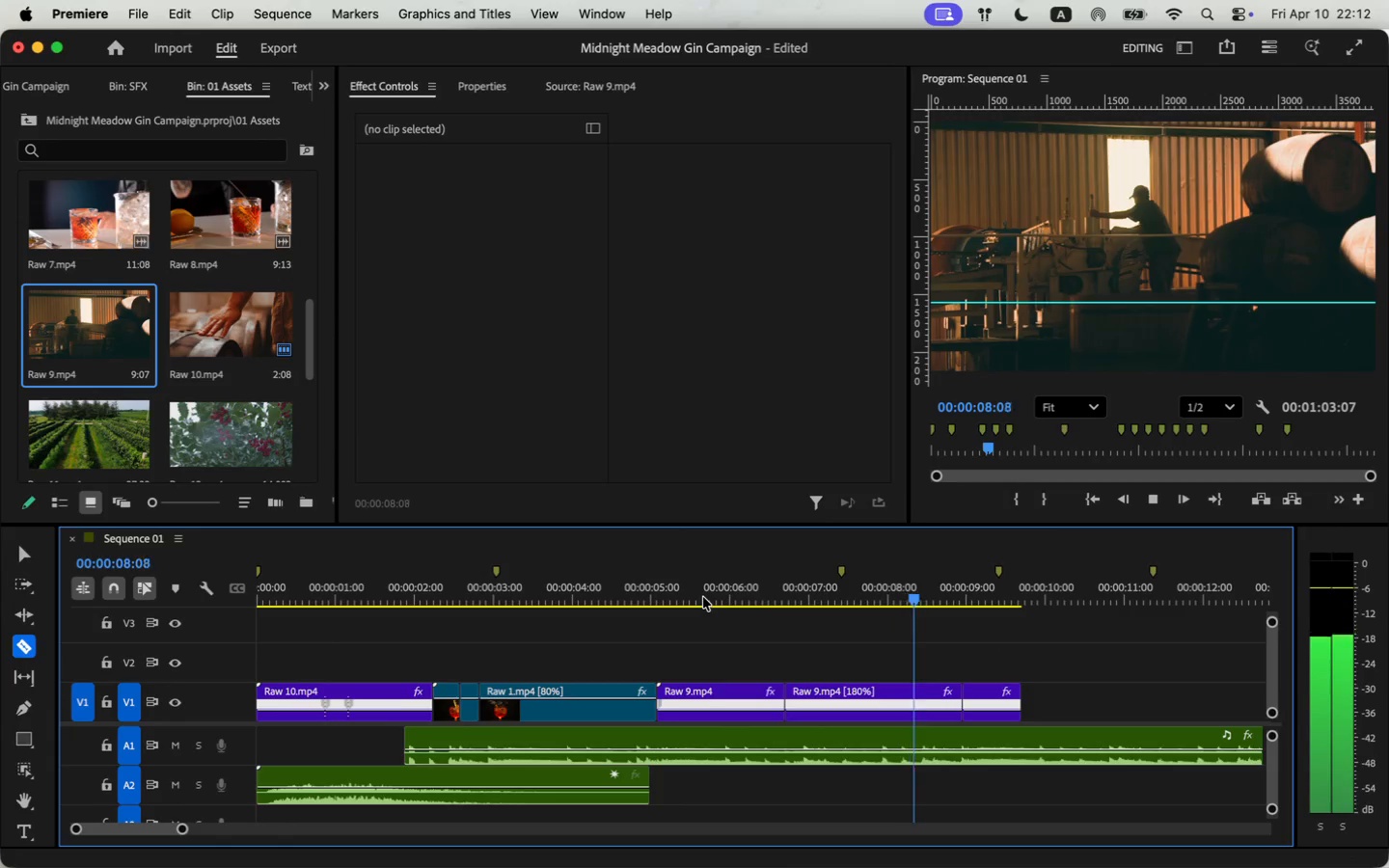 
key(Space)
 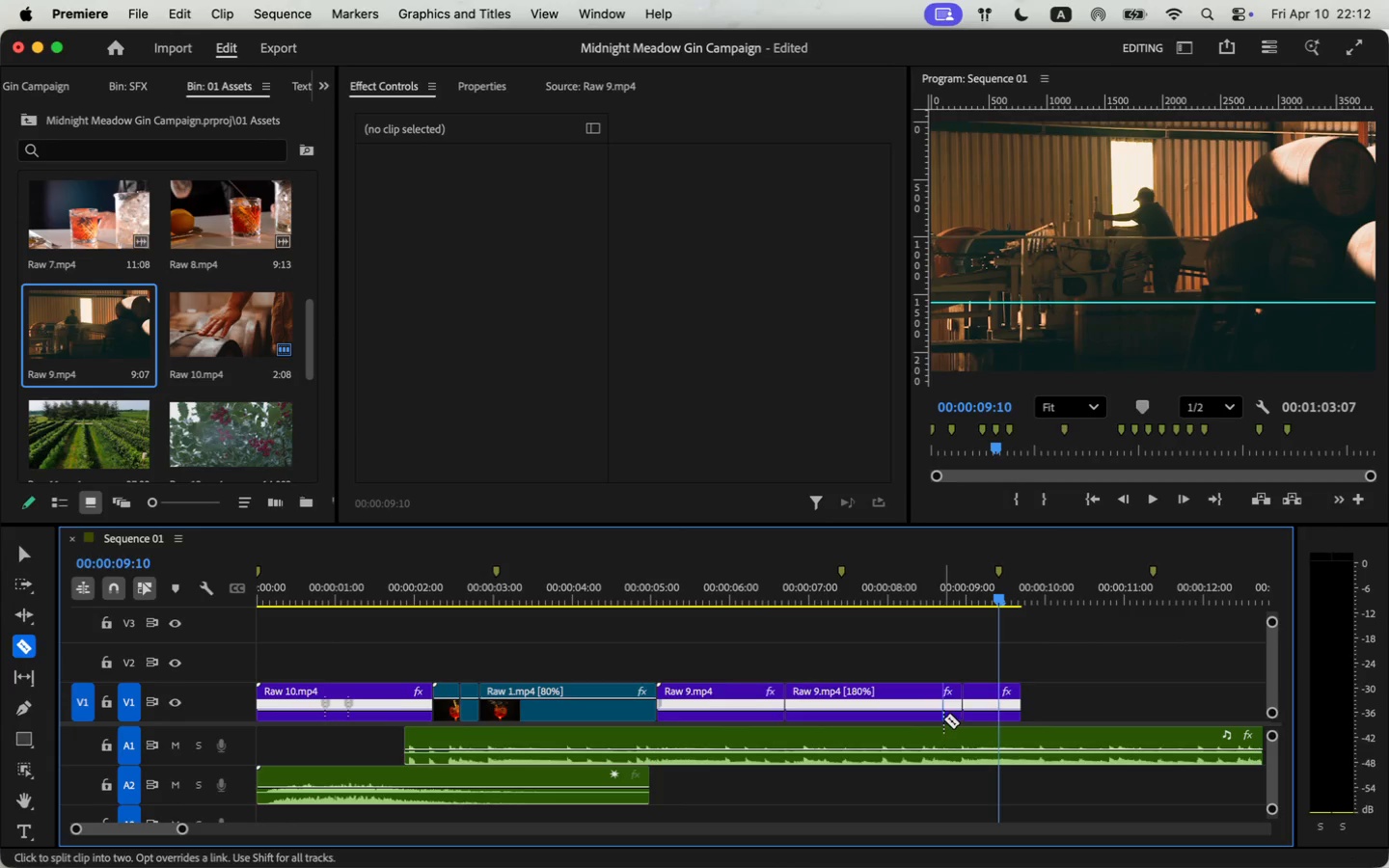 
key(V)
 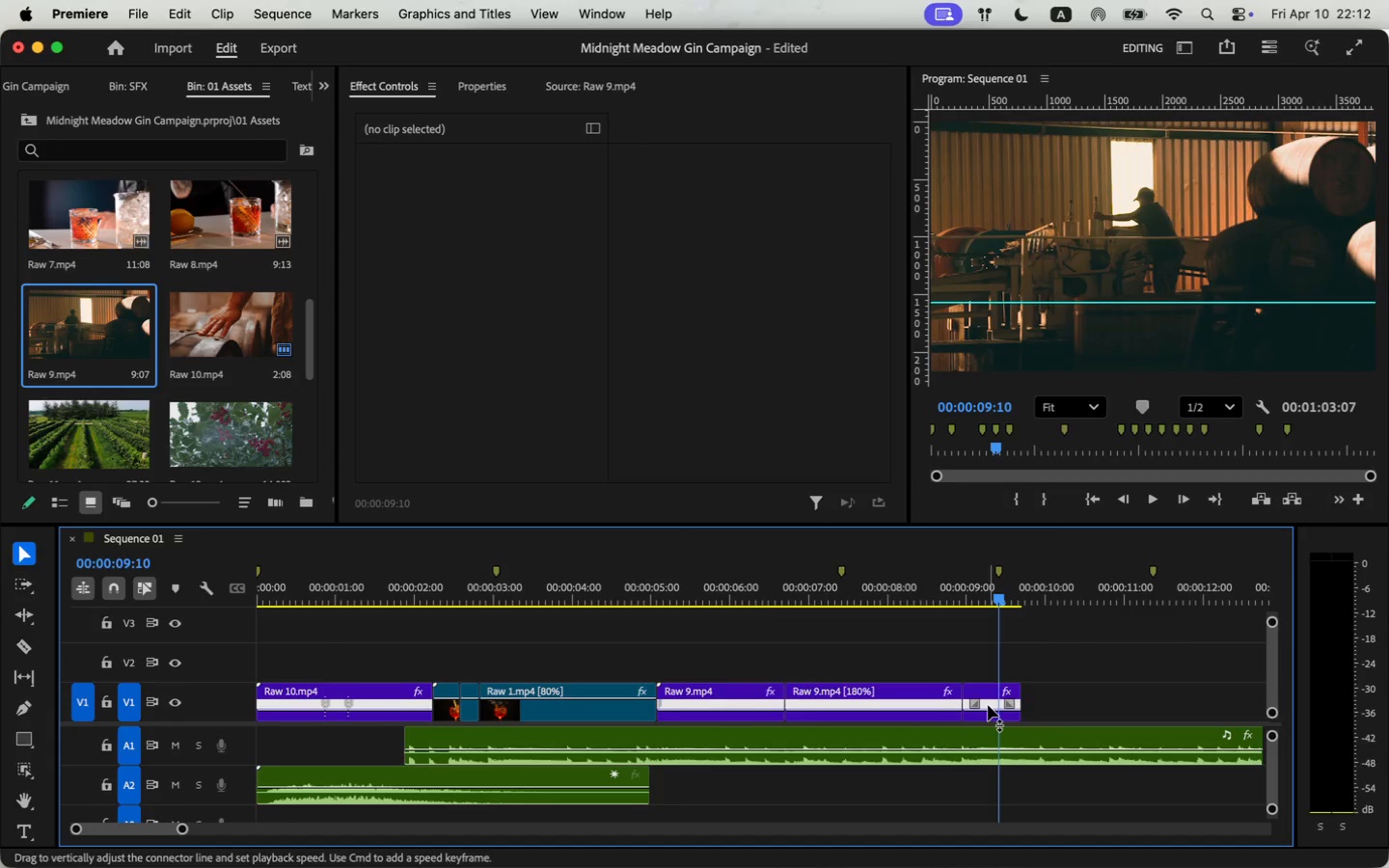 
left_click([988, 705])
 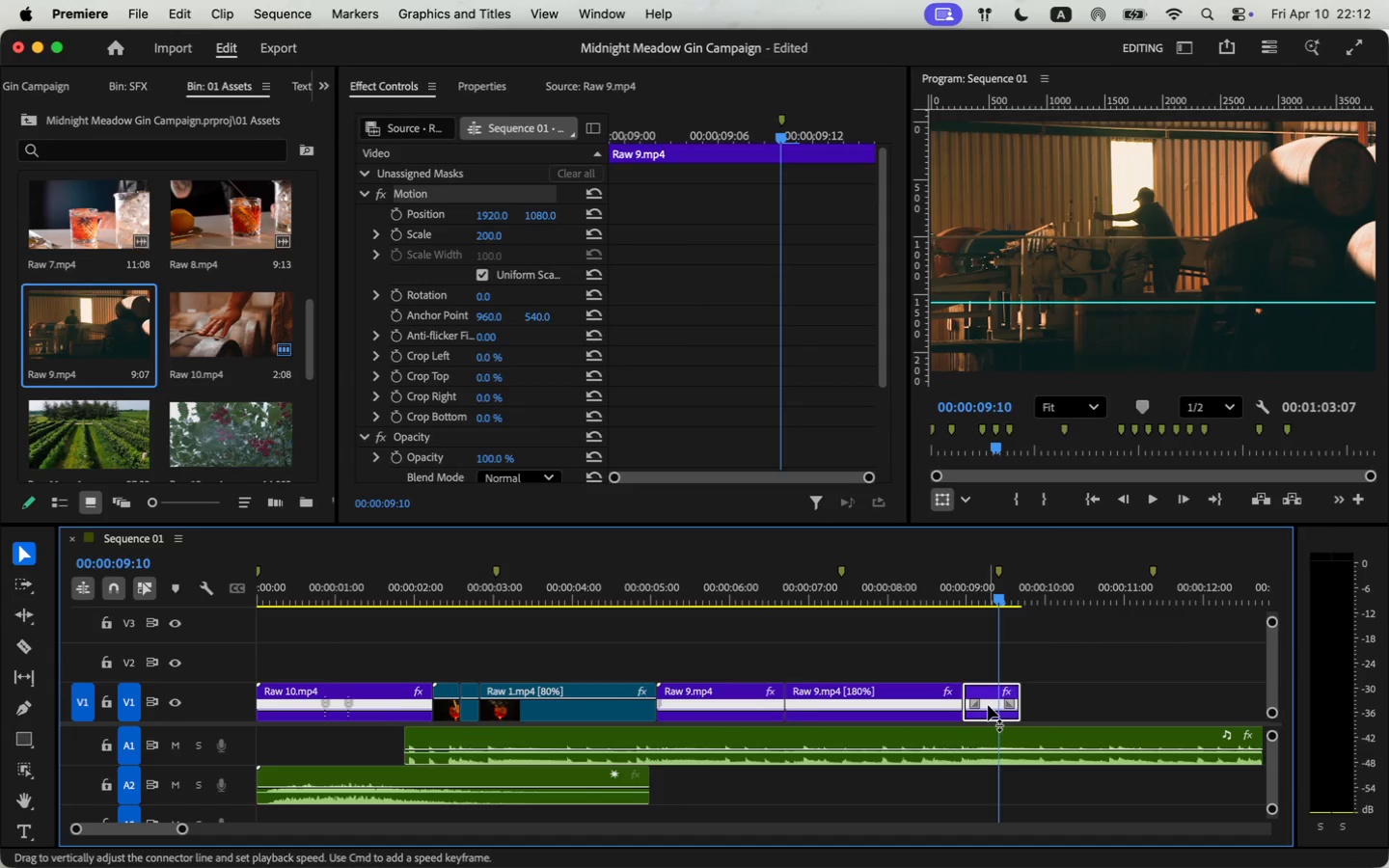 
key(Meta+CommandLeft)
 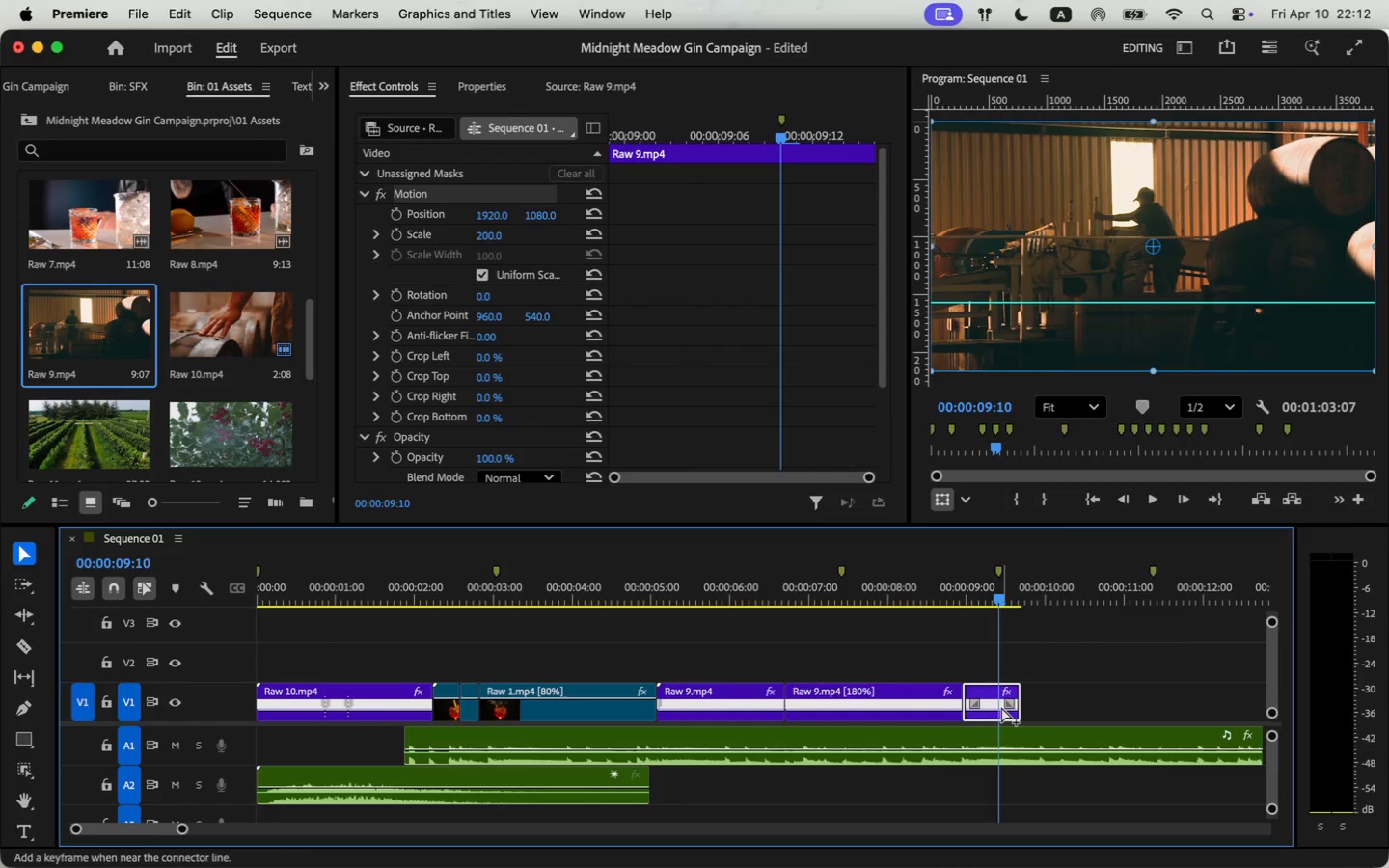 
key(Meta+R)
 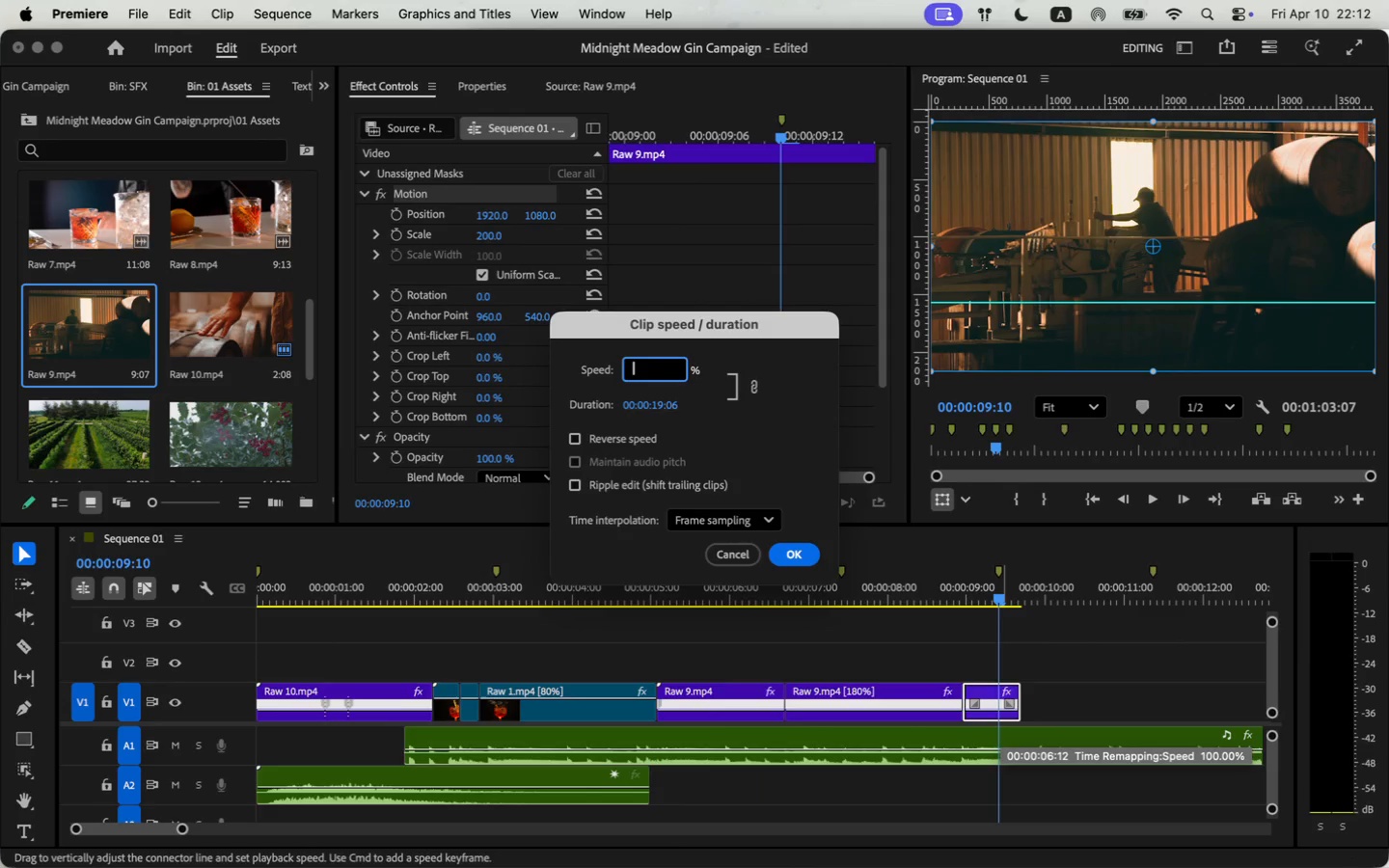 
type(7)
key(Backspace)
type(70)
 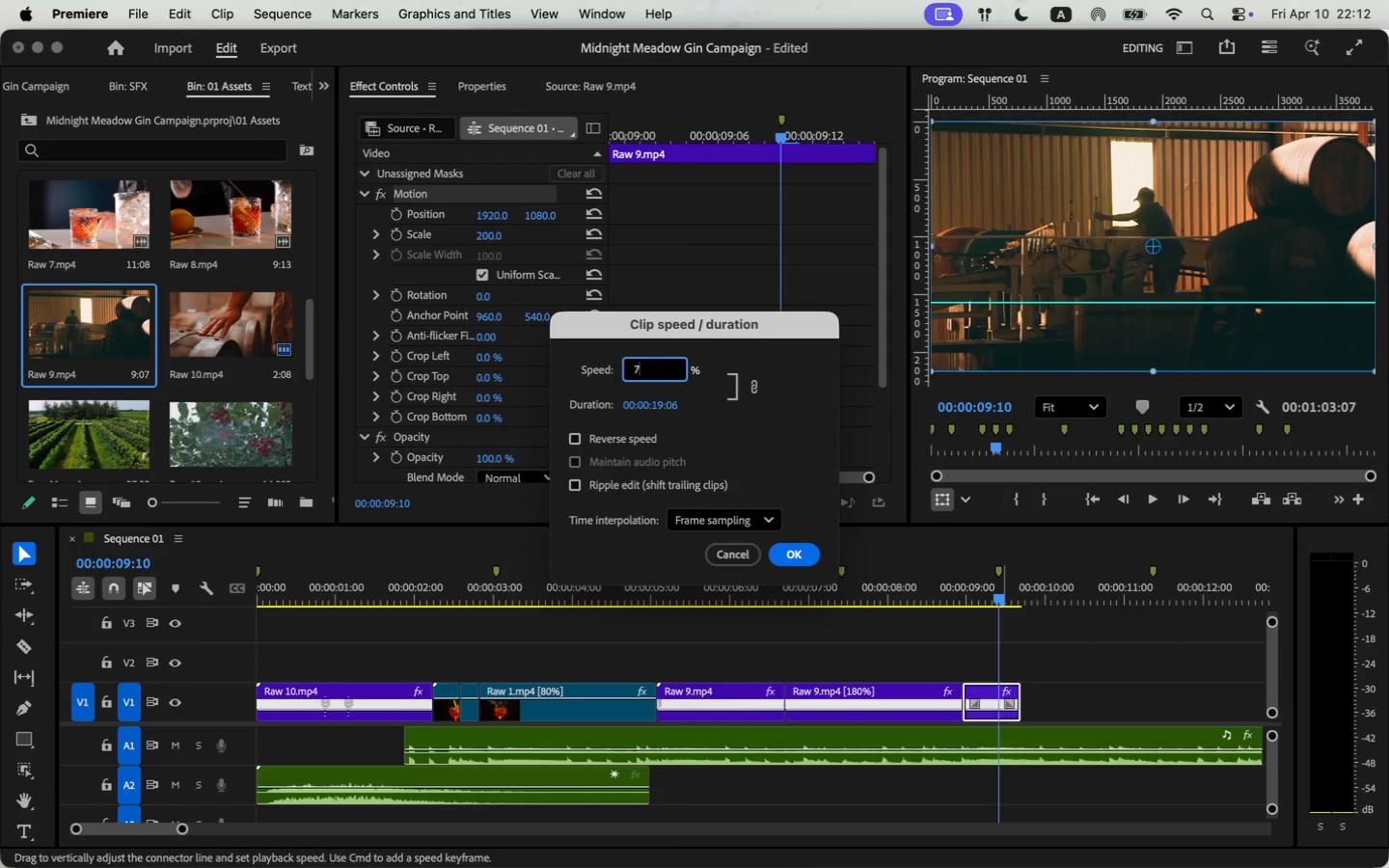 
key(Enter)
 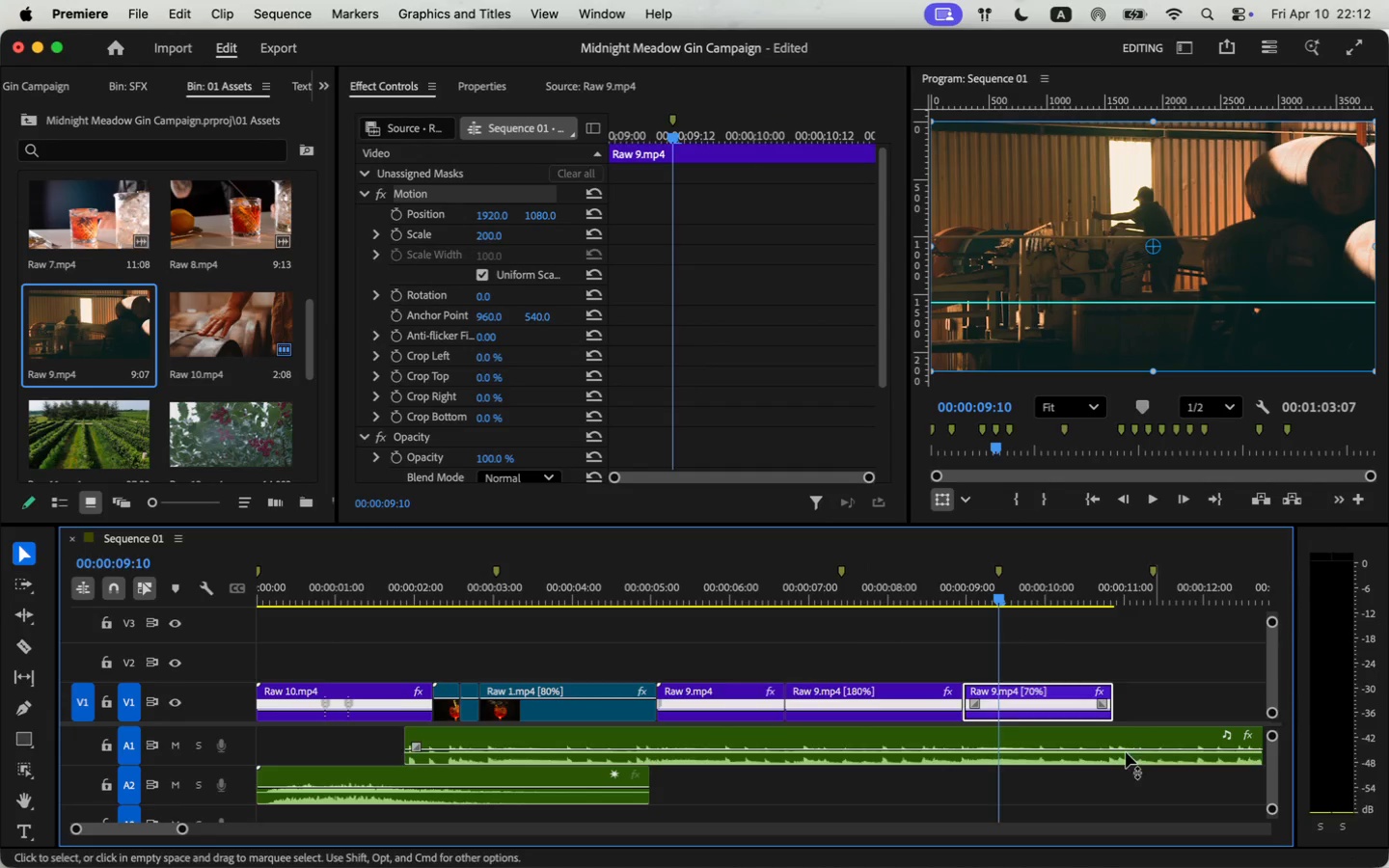 
left_click([479, 233])
 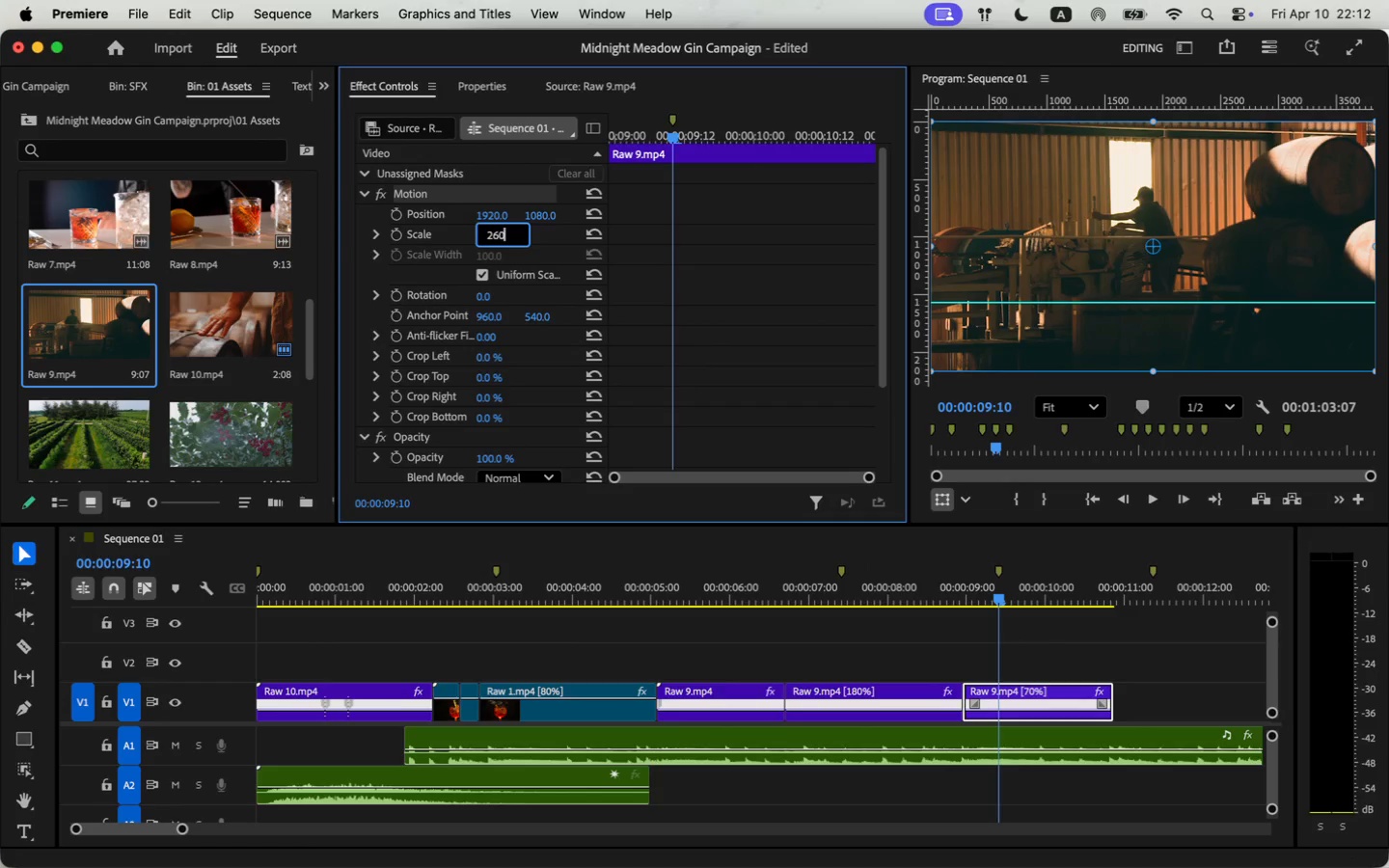 
type(260)
 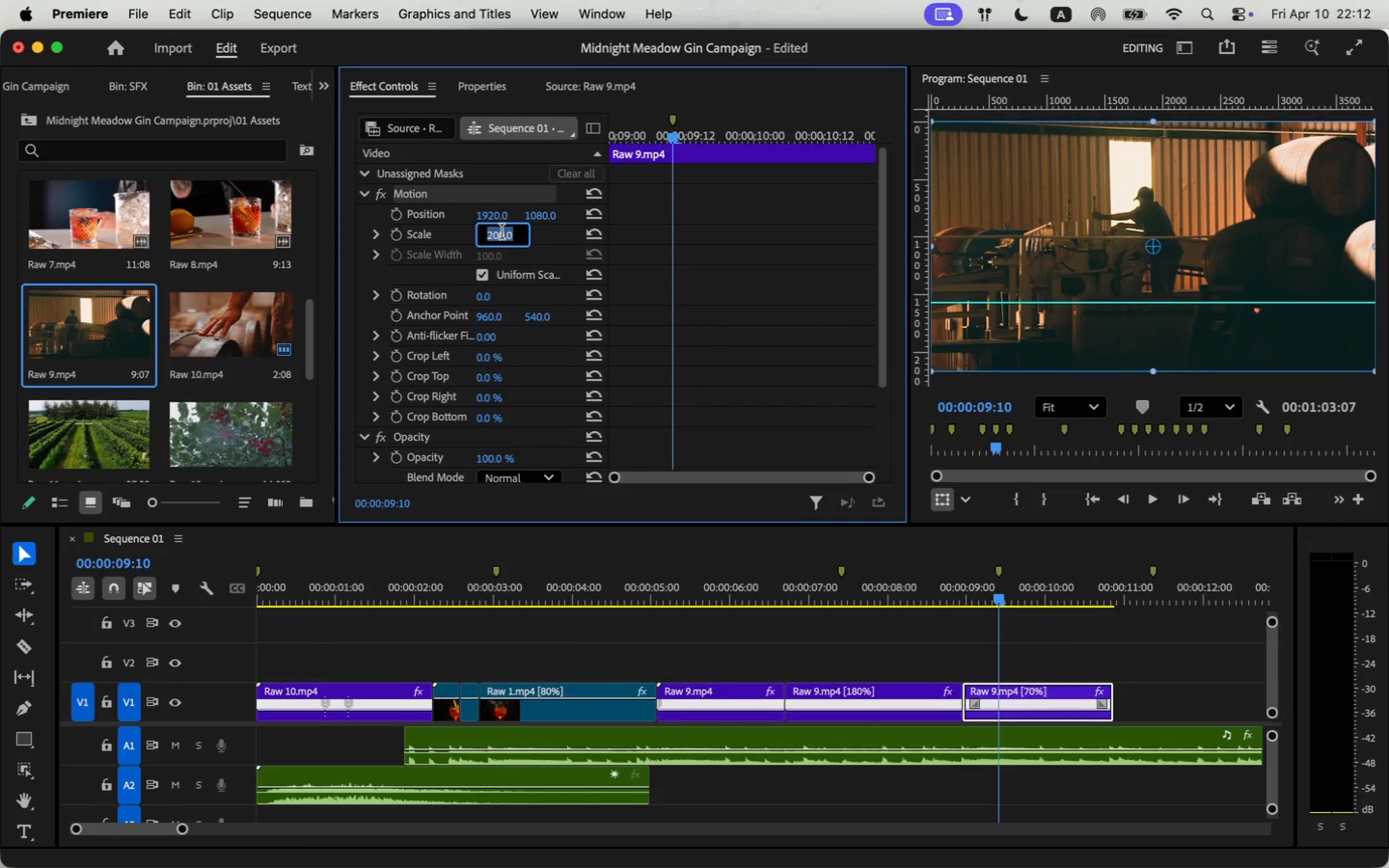 
key(Enter)
 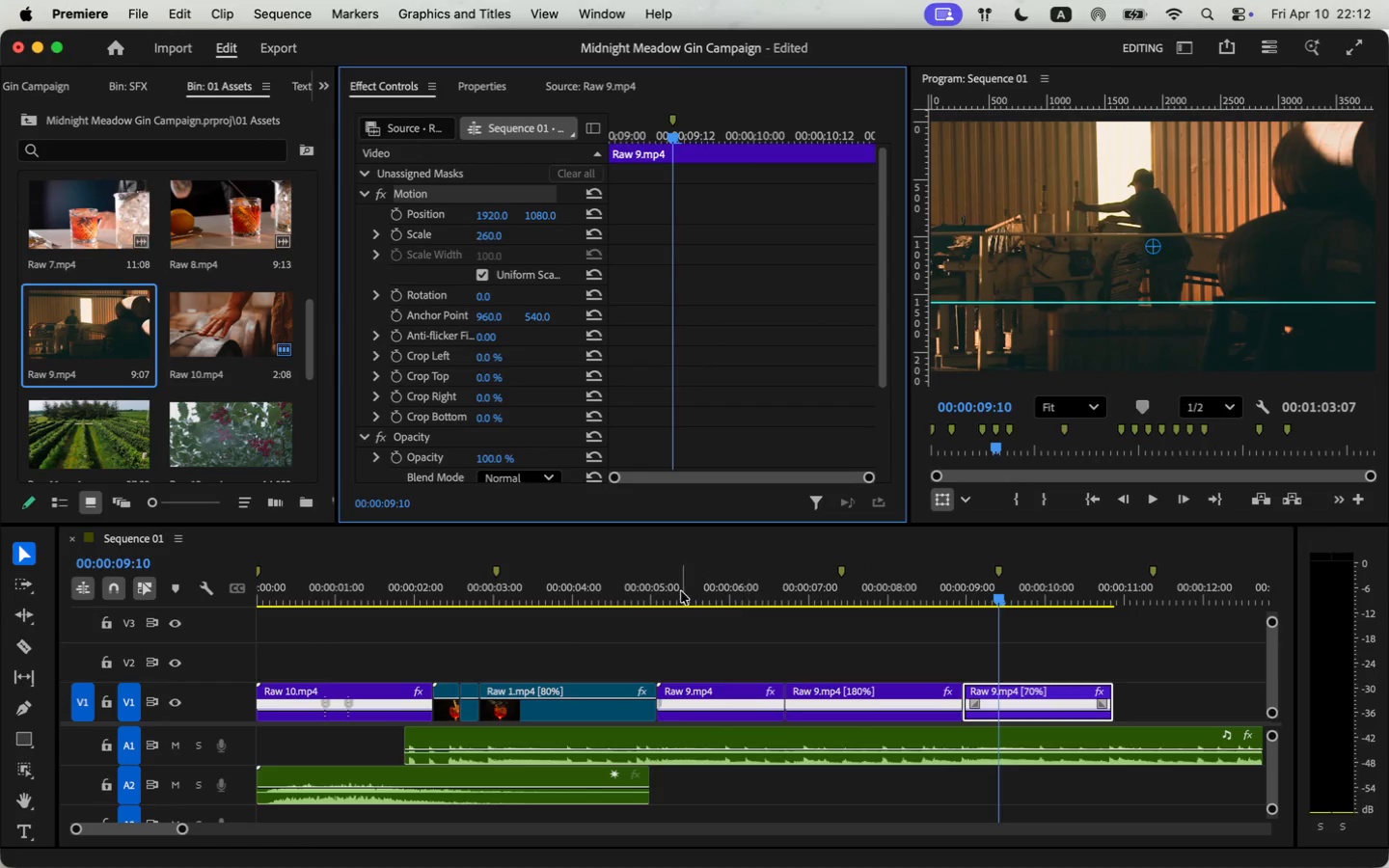 
key(Space)
 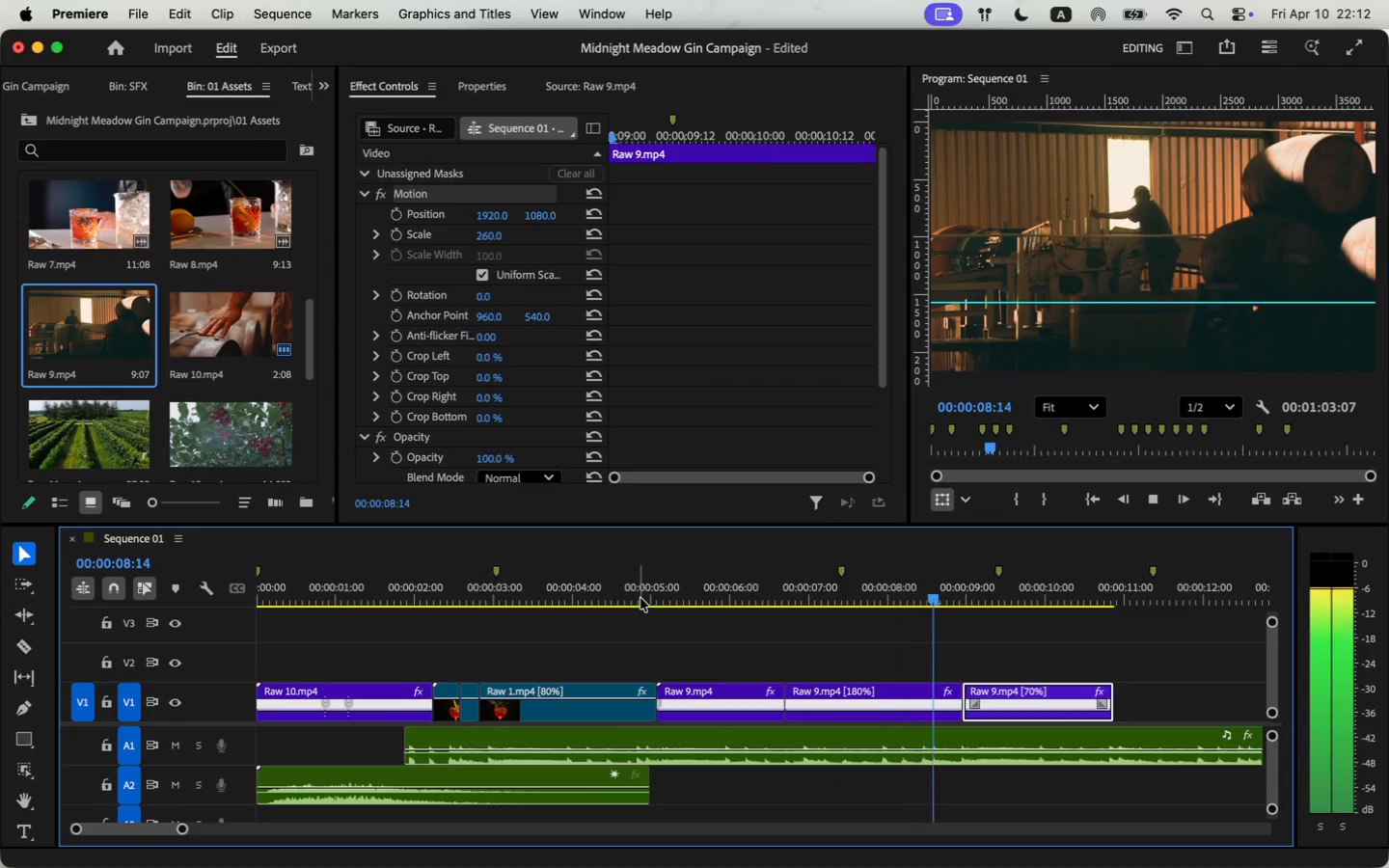 
wait(5.22)
 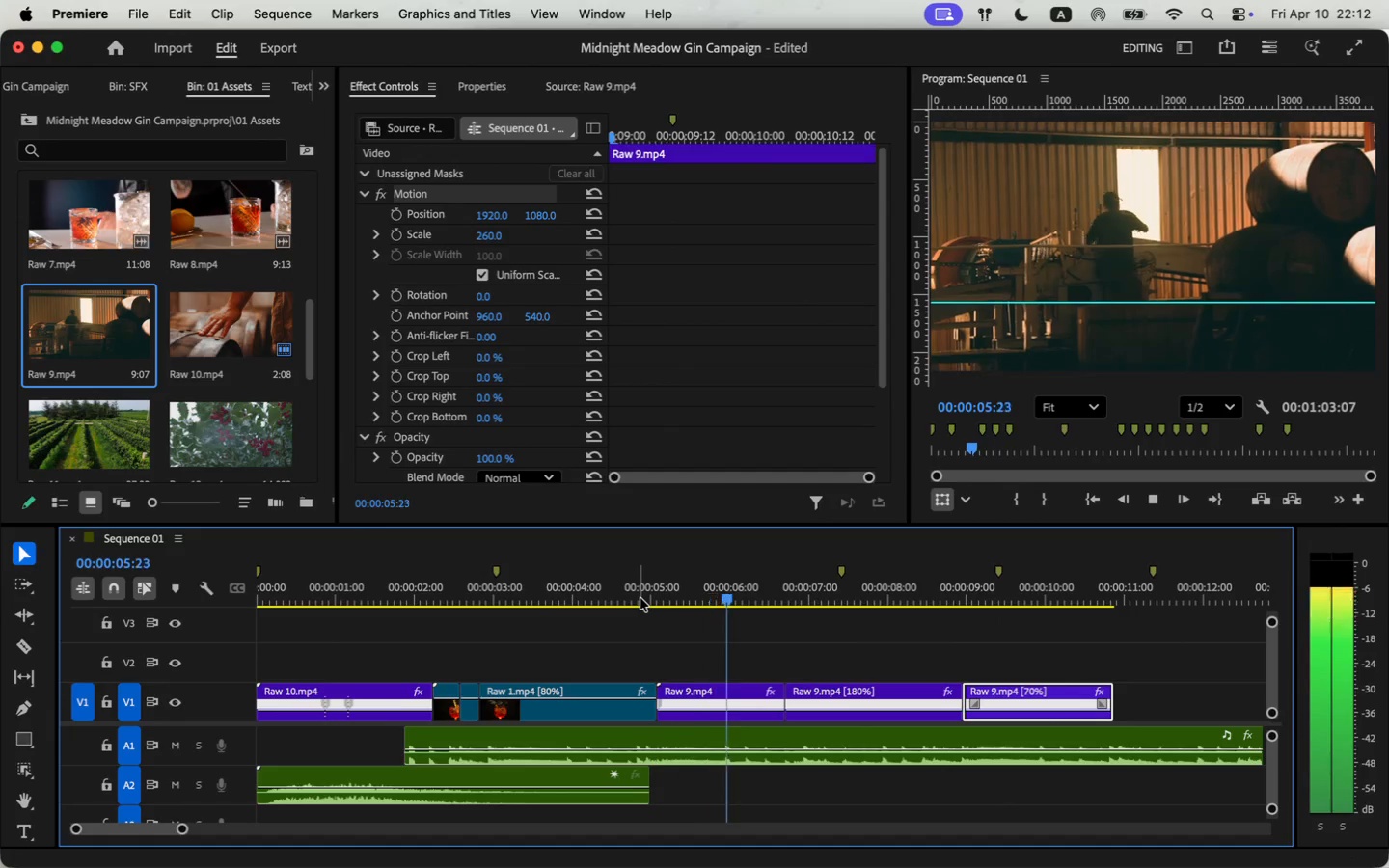 
key(Space)
 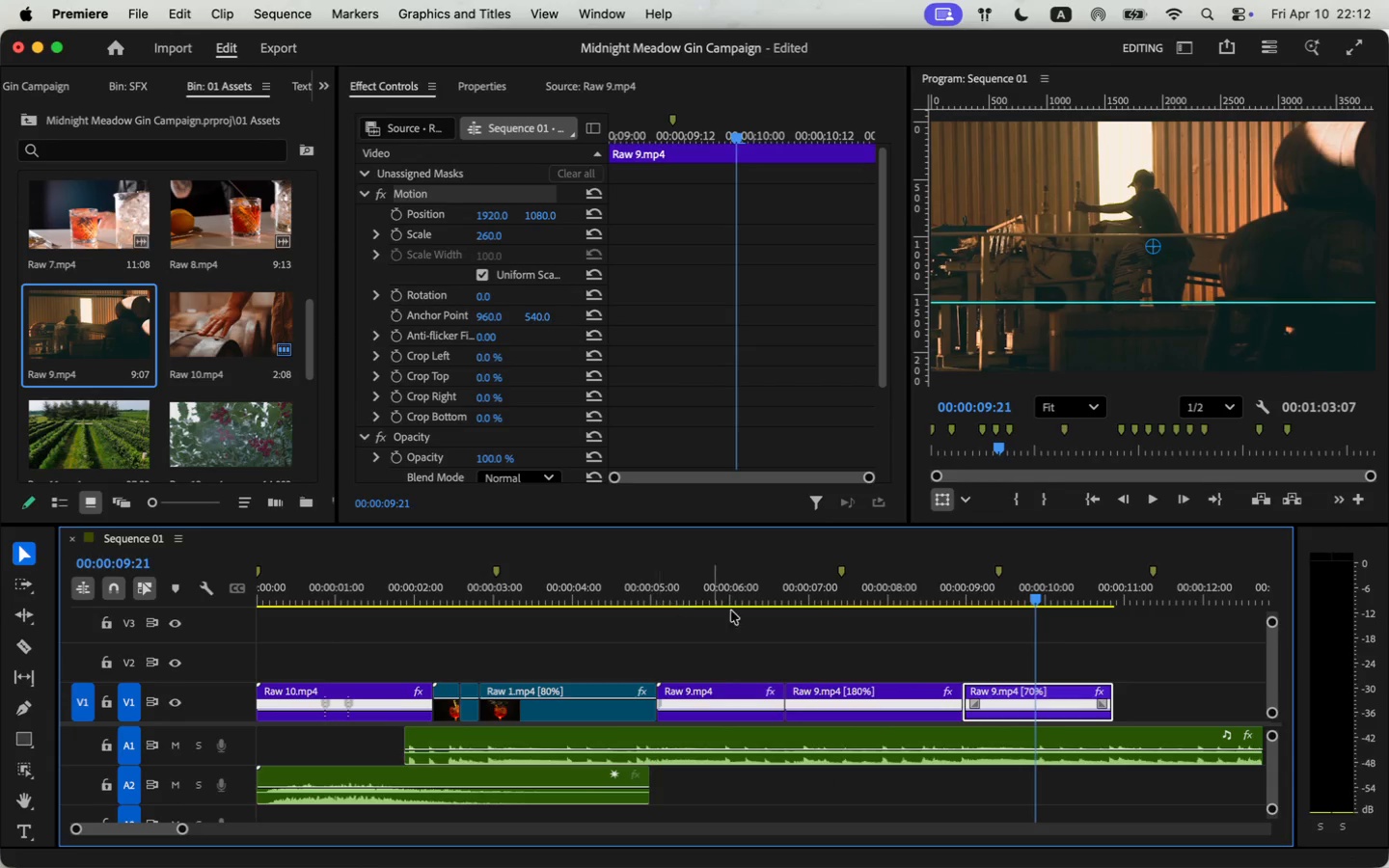 
left_click_drag(start_coordinate=[967, 696], to_coordinate=[994, 695])
 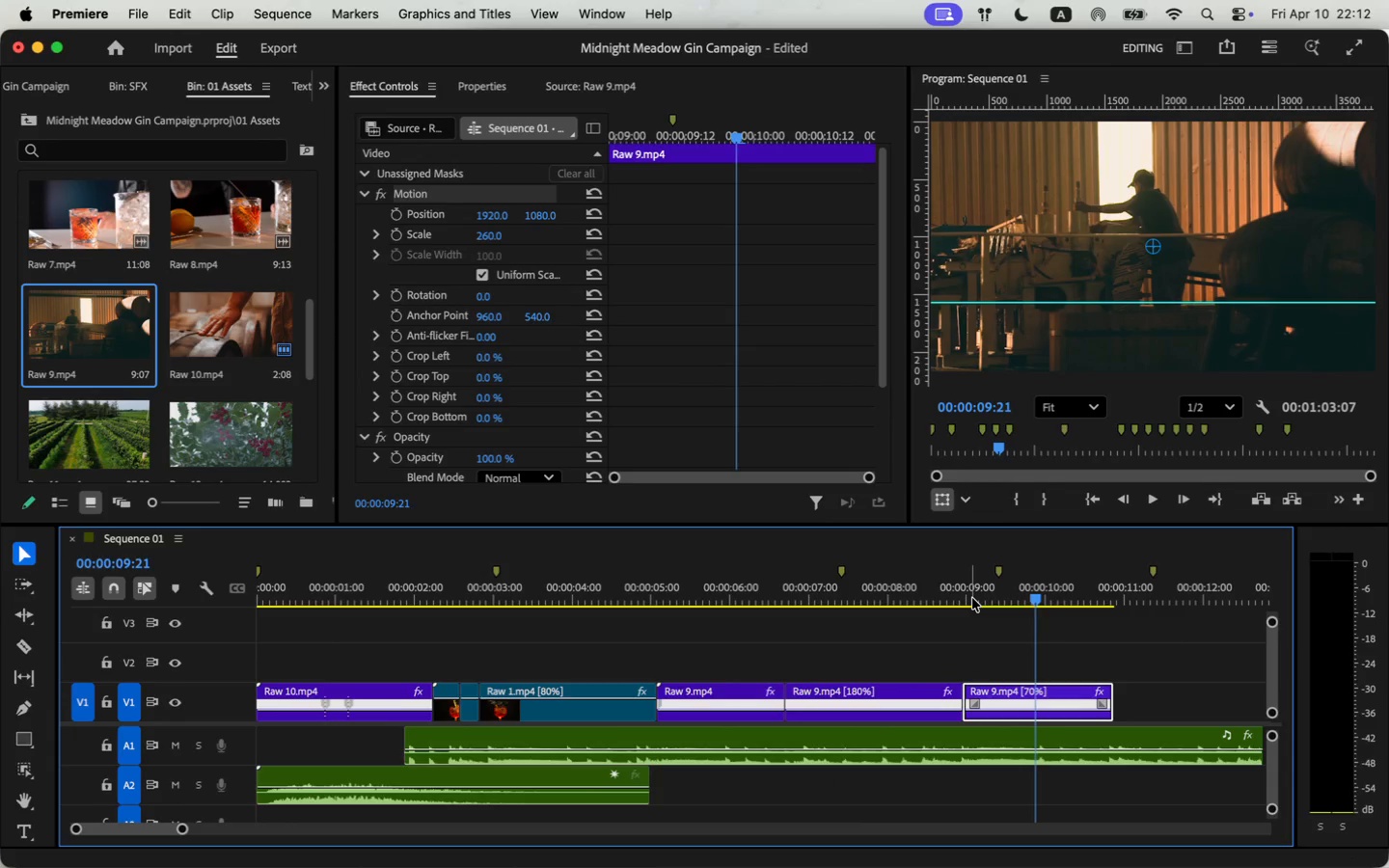 
left_click_drag(start_coordinate=[1005, 695], to_coordinate=[981, 696])
 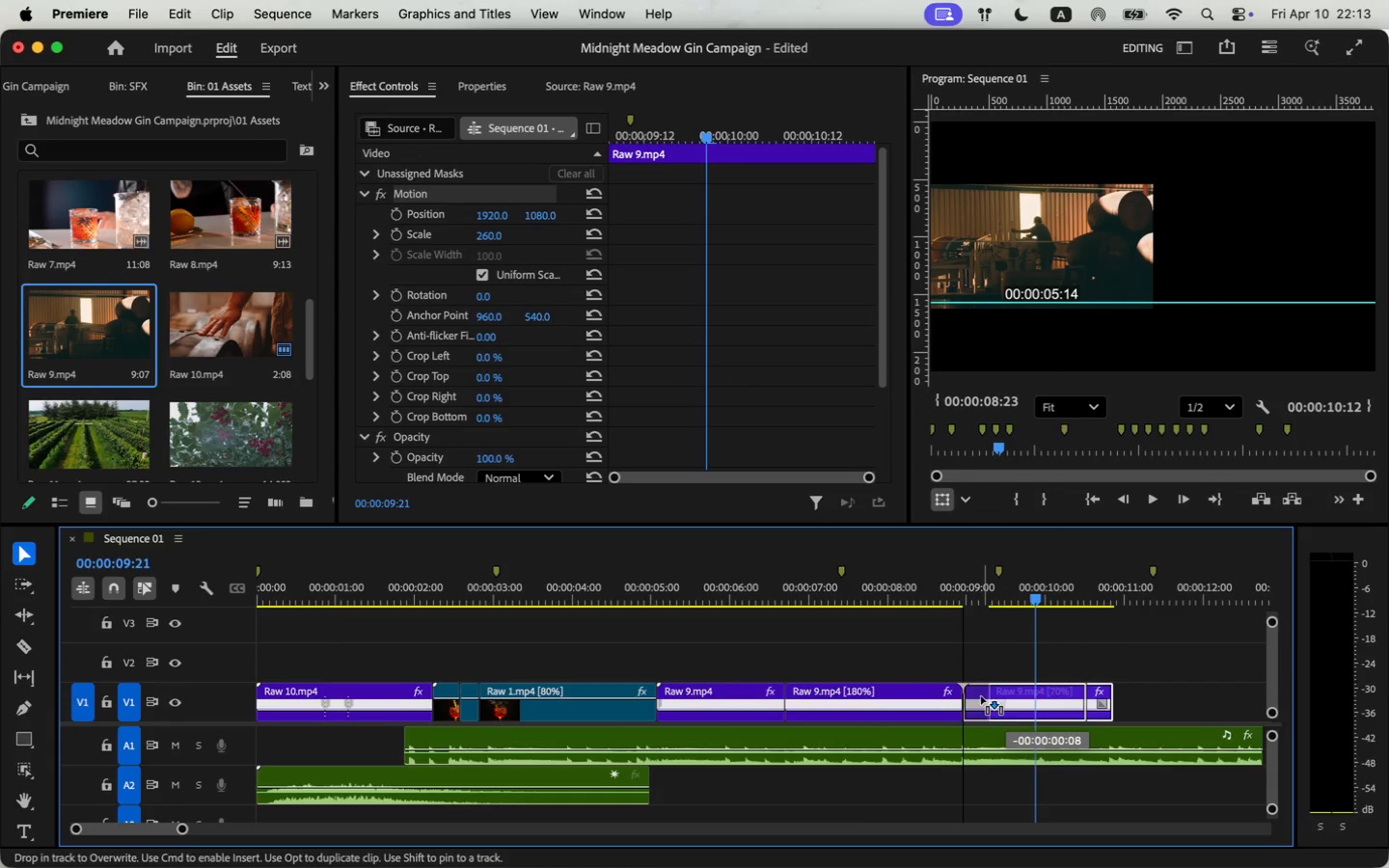 
left_click([907, 586])
 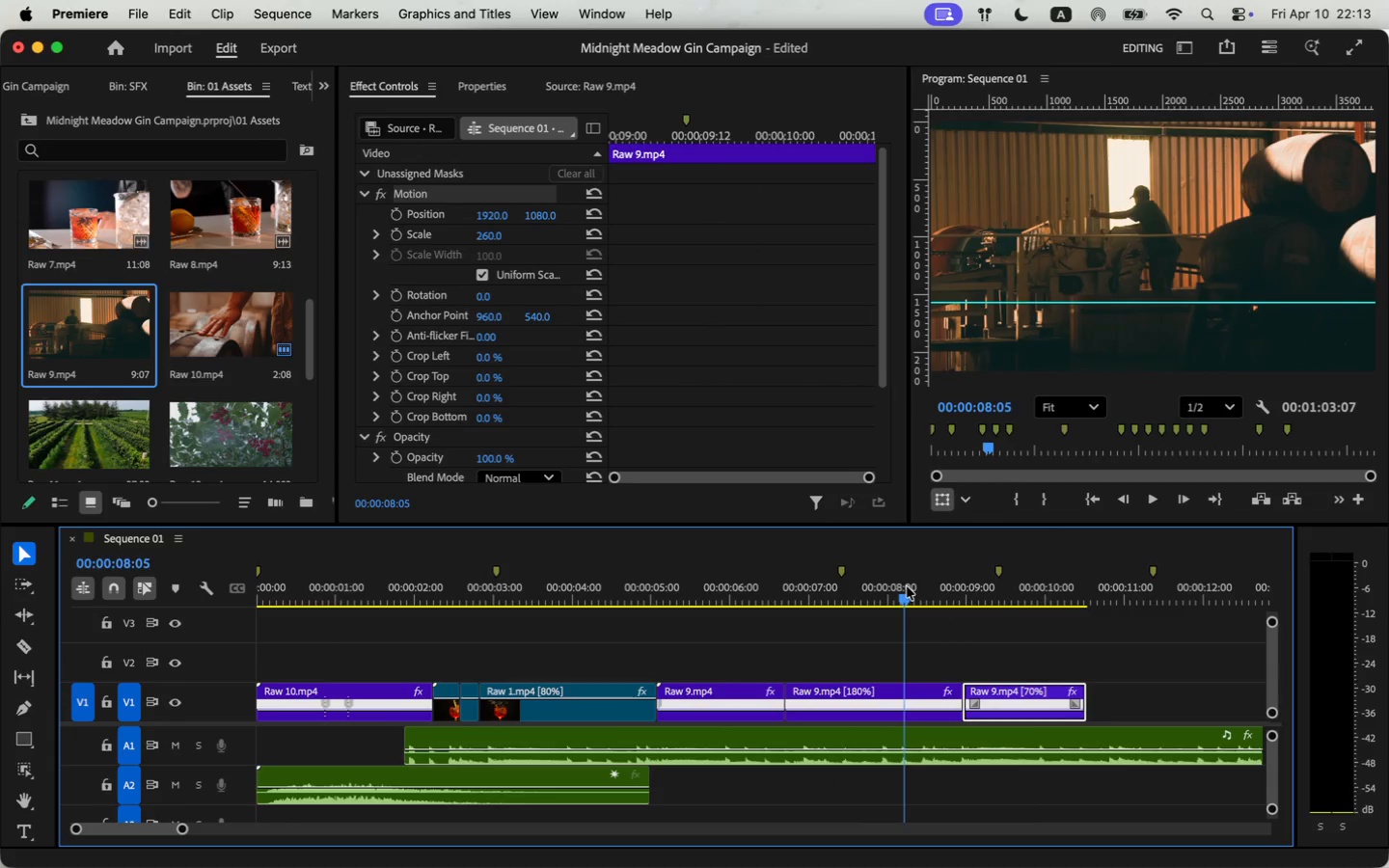 
key(Space)
 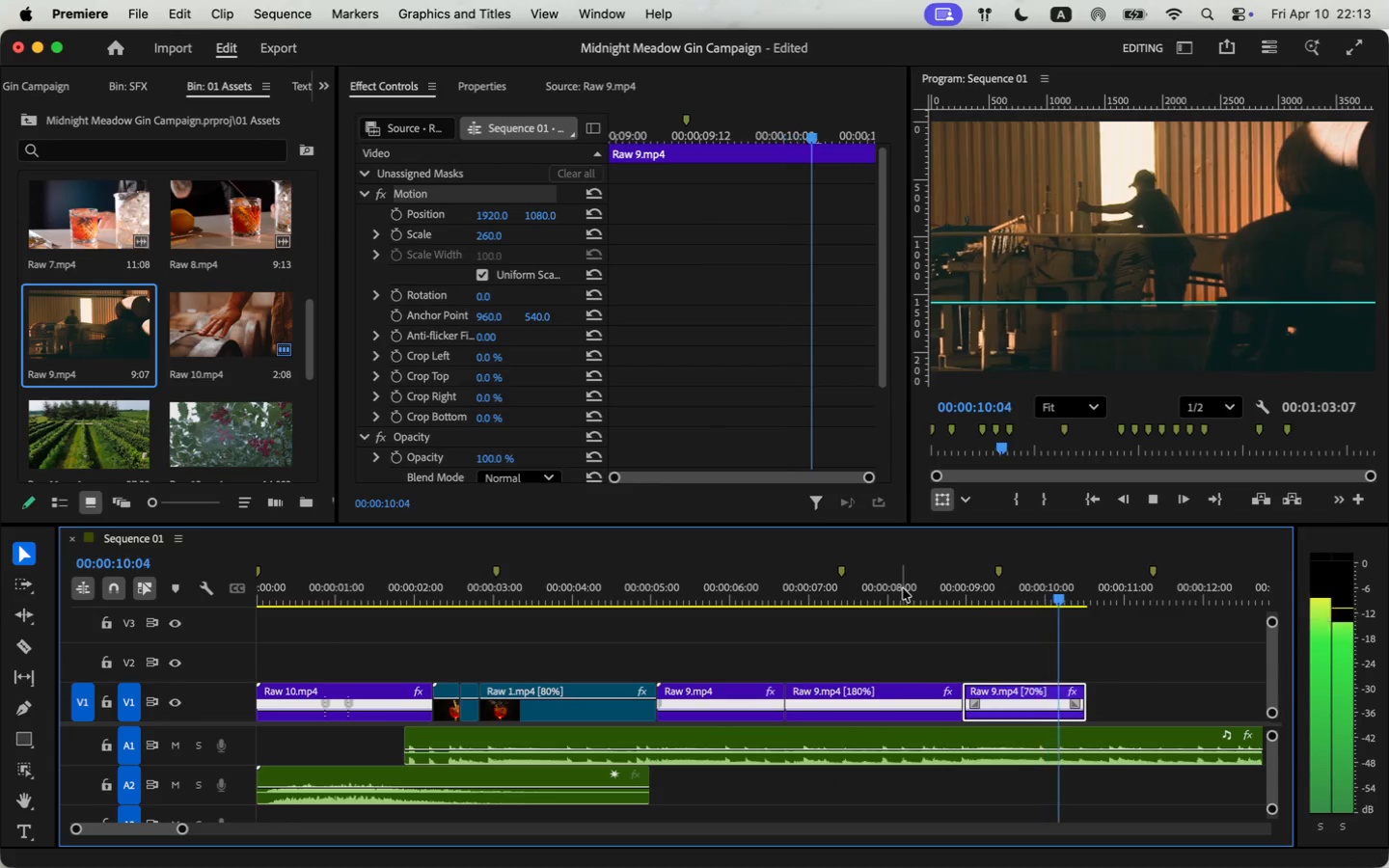 
key(Space)
 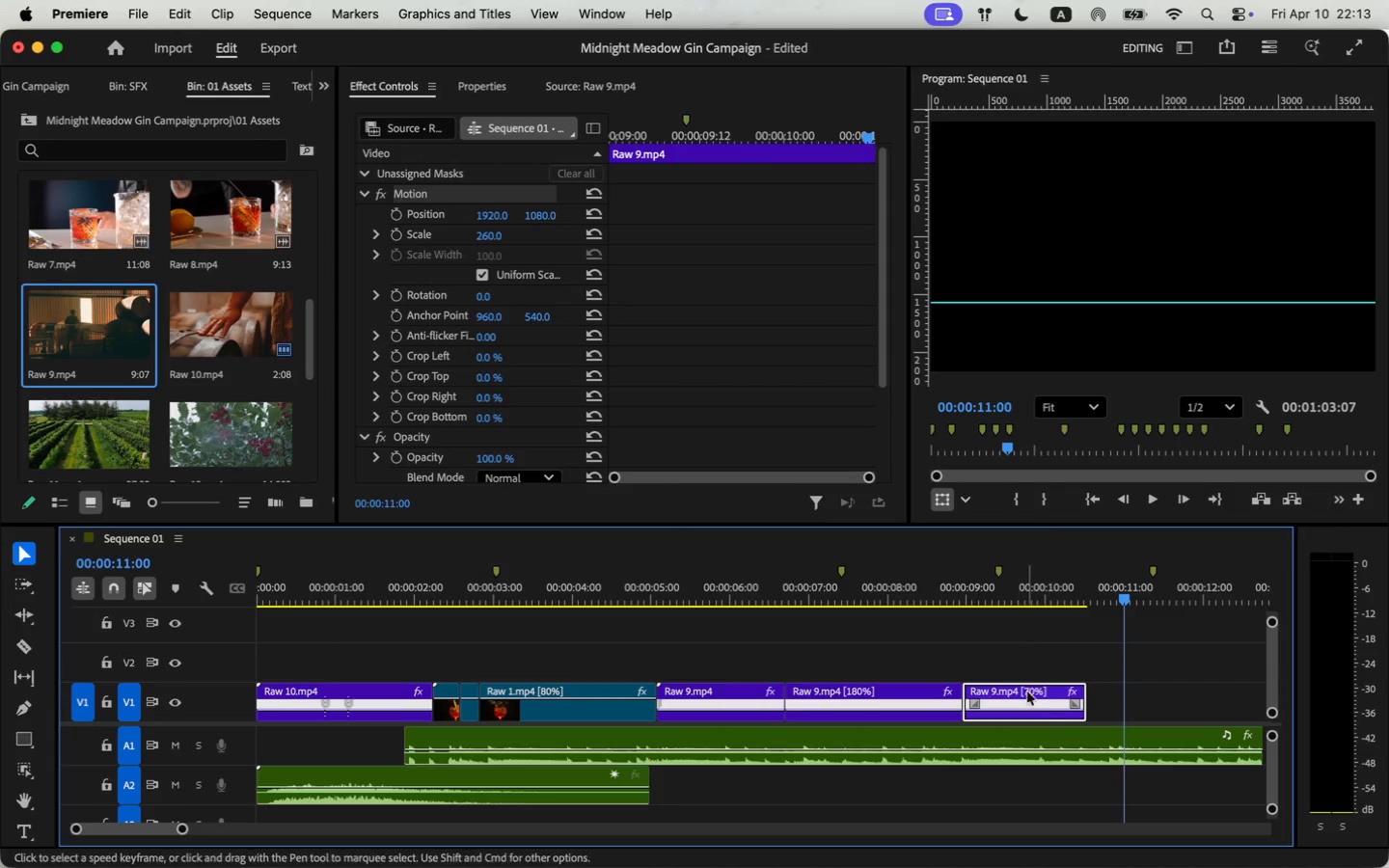 
left_click_drag(start_coordinate=[1089, 711], to_coordinate=[1116, 711])
 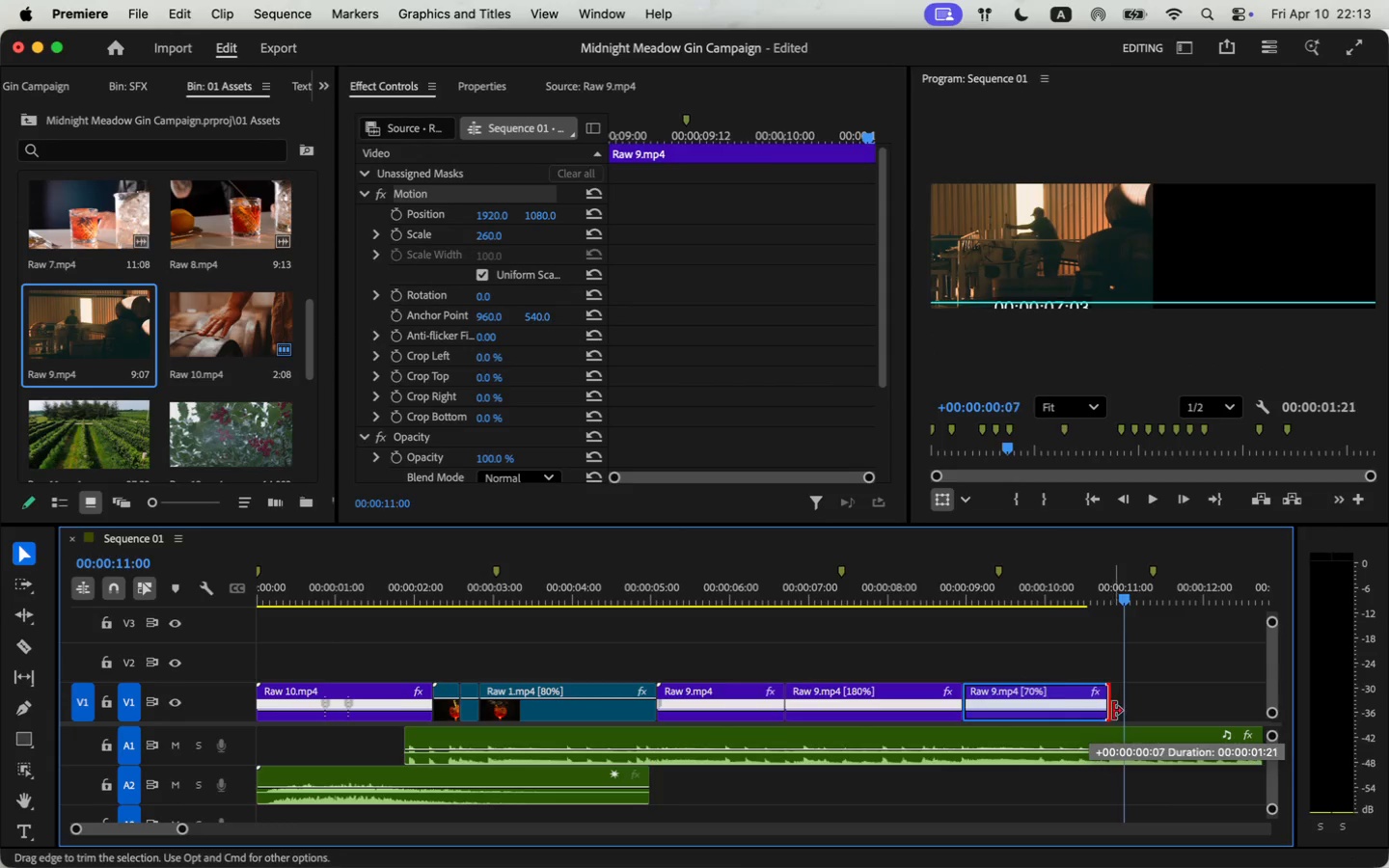 
key(Space)
 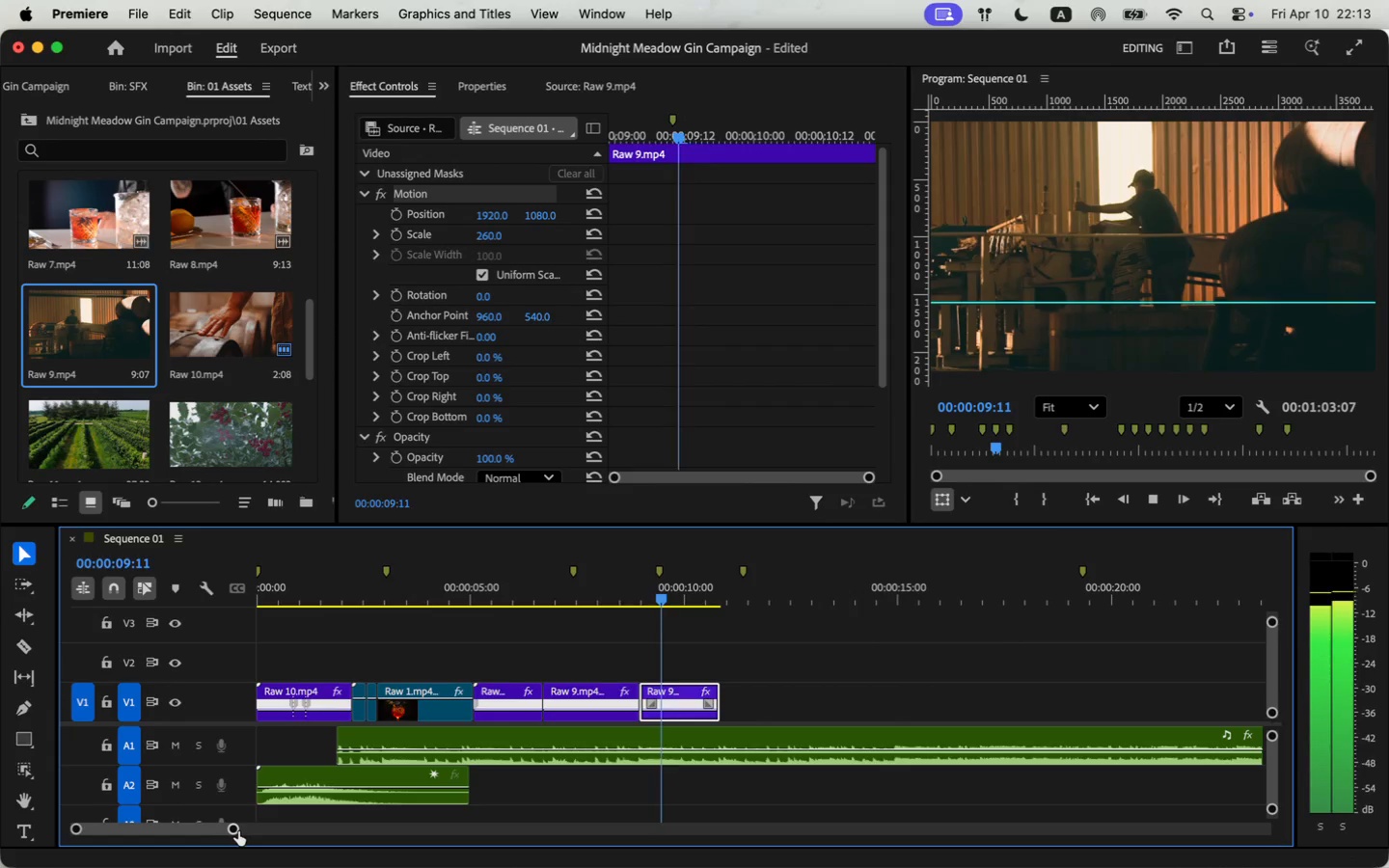 
left_click_drag(start_coordinate=[187, 827], to_coordinate=[238, 831])
 